 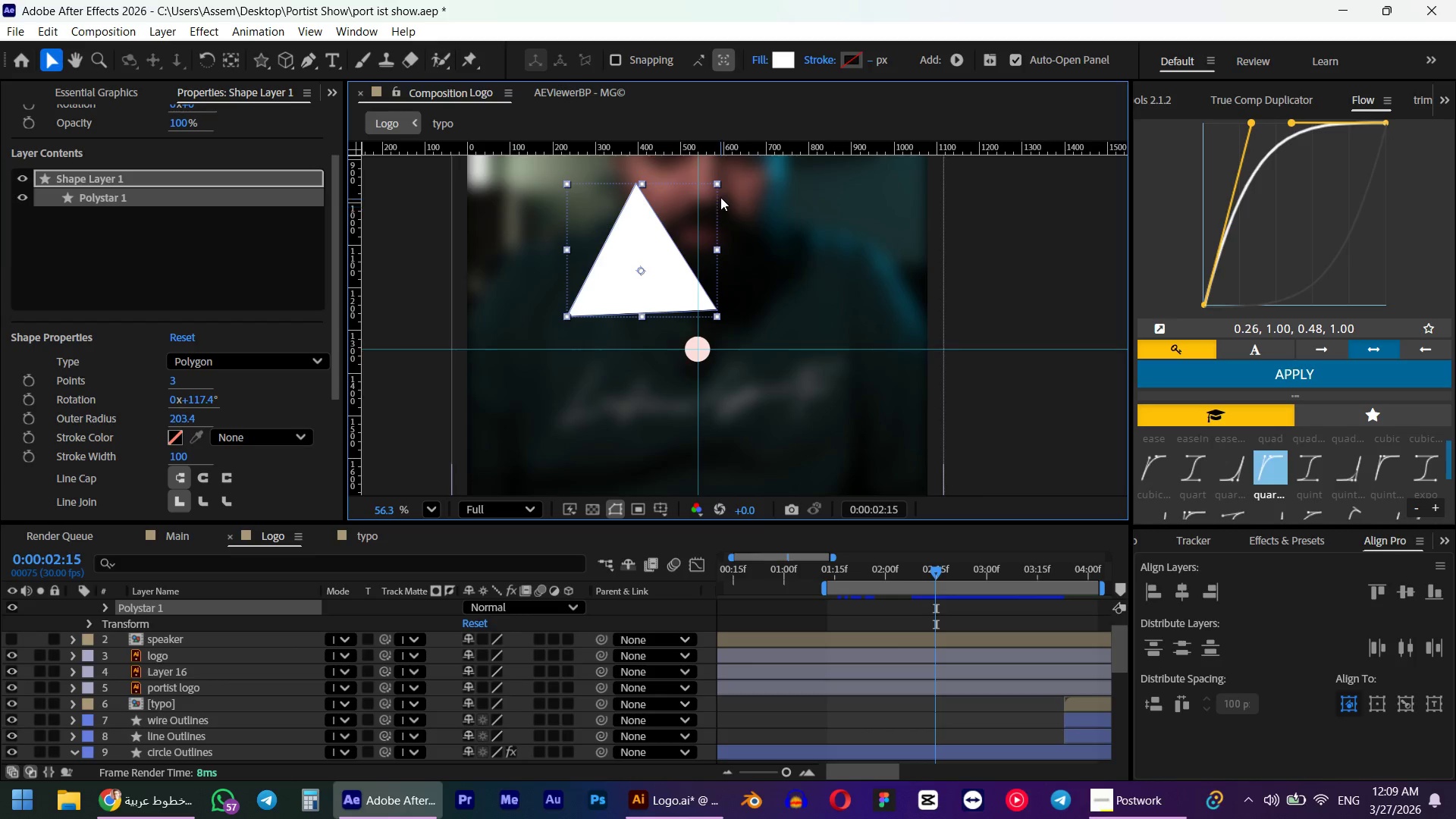 
left_click_drag(start_coordinate=[726, 183], to_coordinate=[711, 347])
 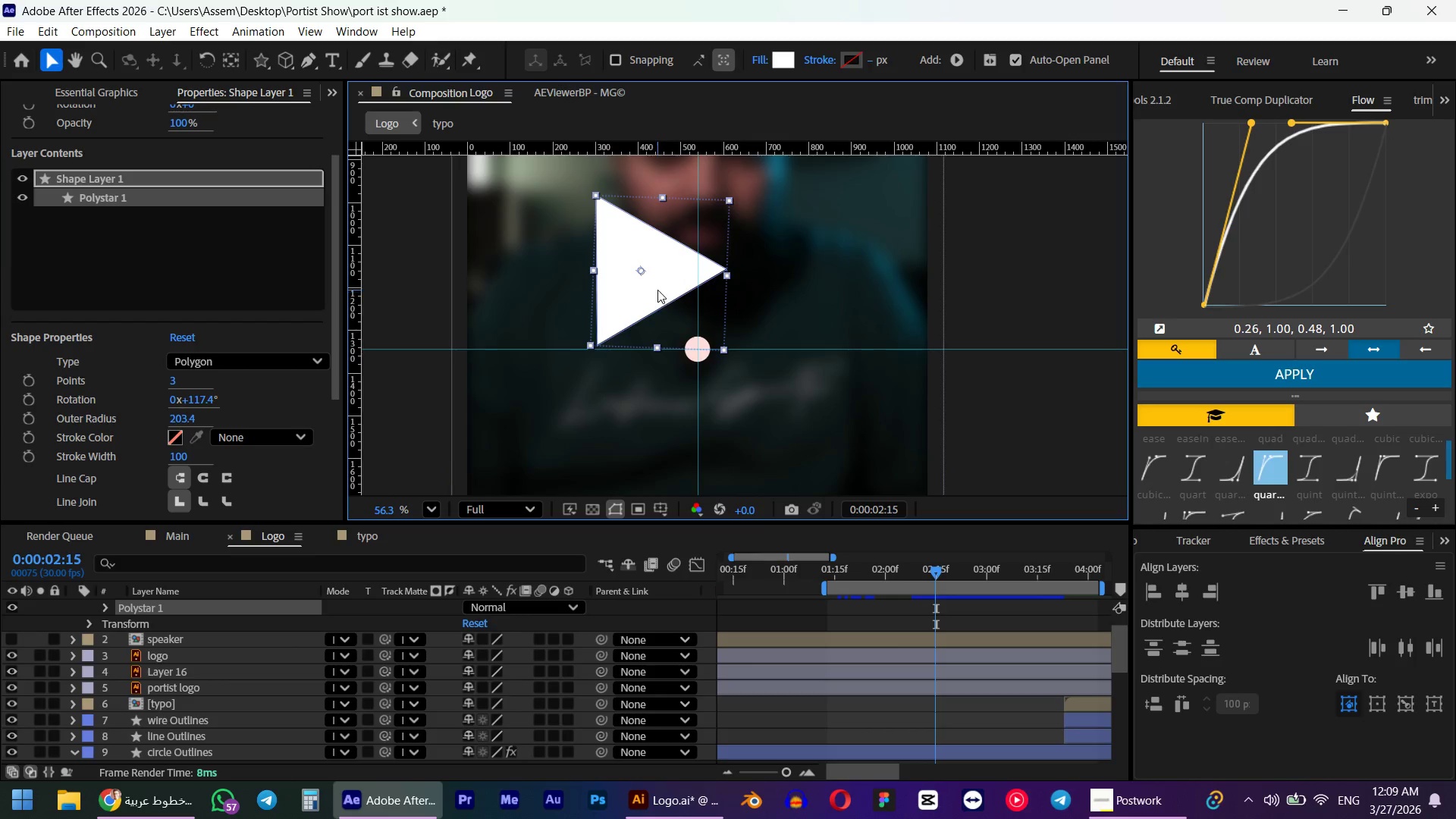 
hold_key(key=ShiftLeft, duration=1.51)
 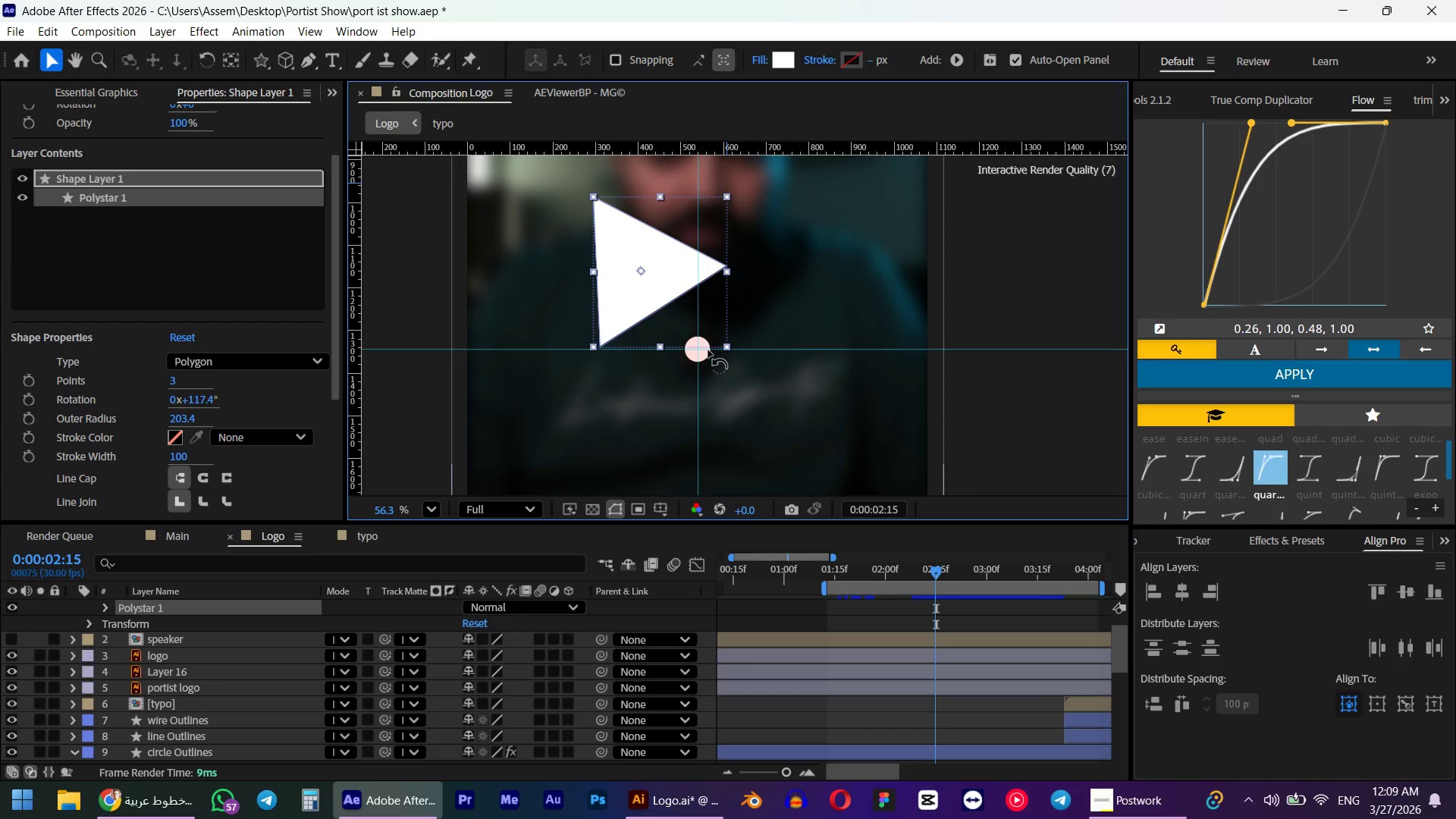 
hold_key(key=ShiftLeft, duration=0.52)
 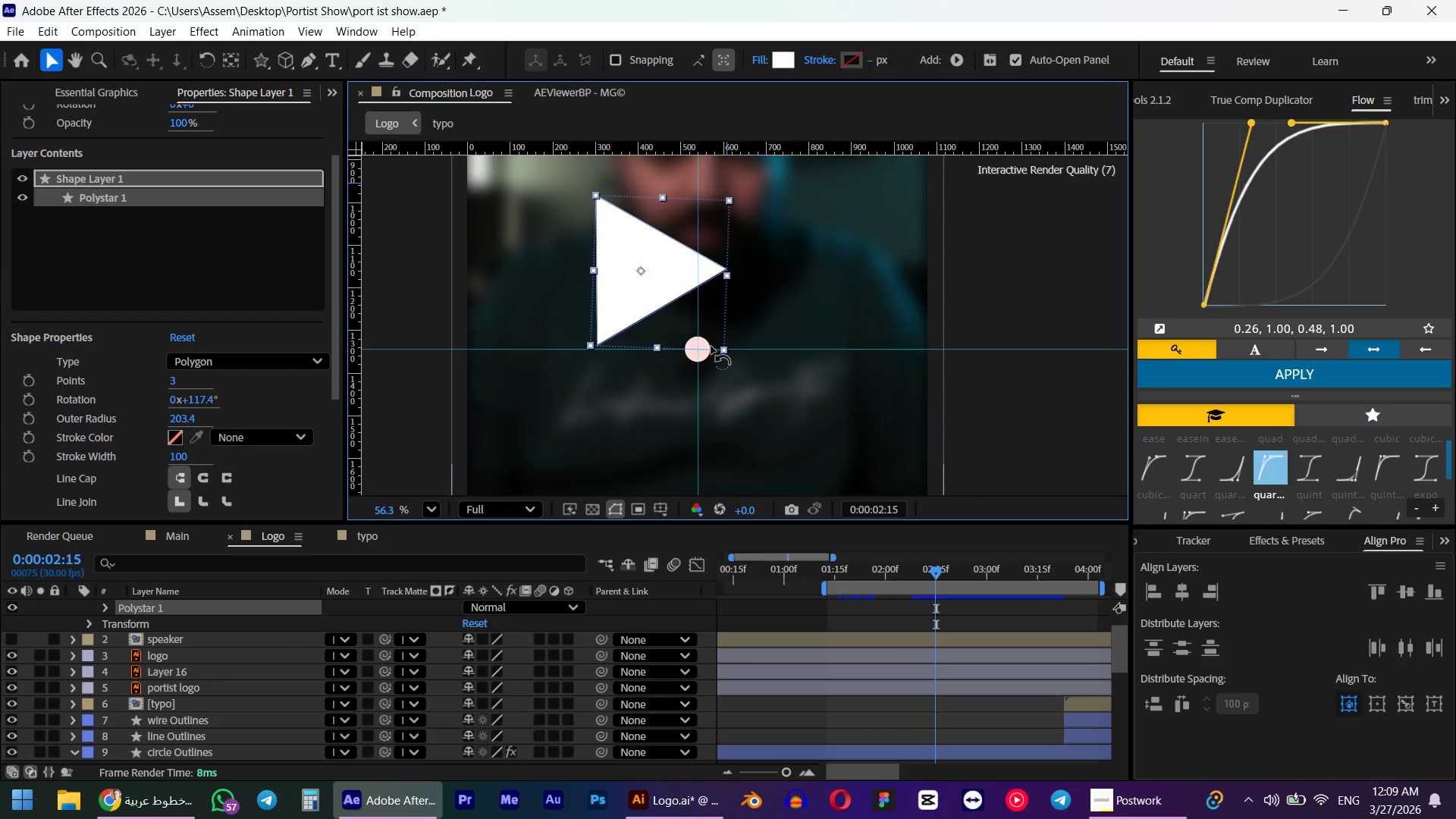 
left_click_drag(start_coordinate=[657, 290], to_coordinate=[760, 265])
 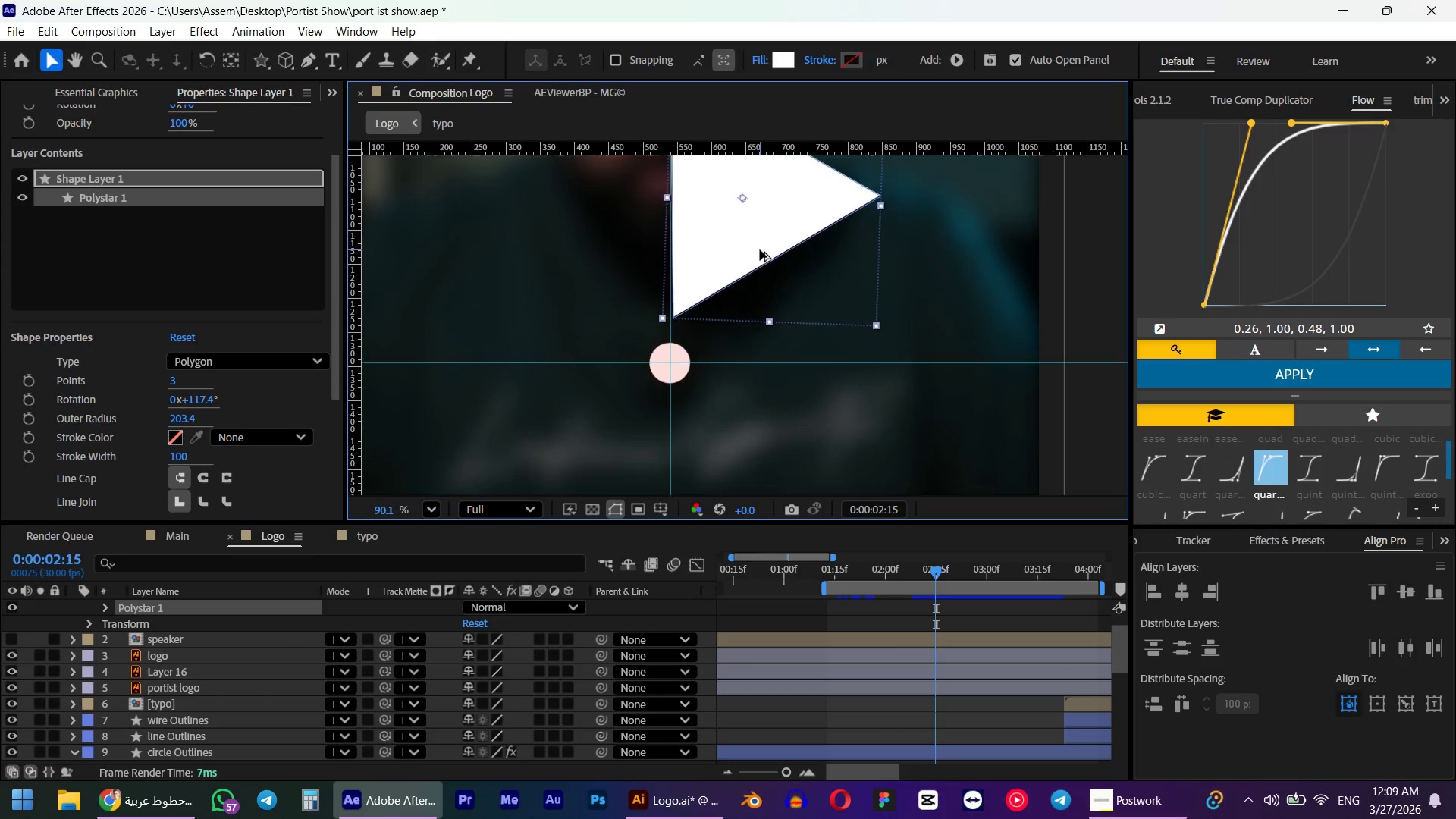 
hold_key(key=ShiftLeft, duration=1.5)
 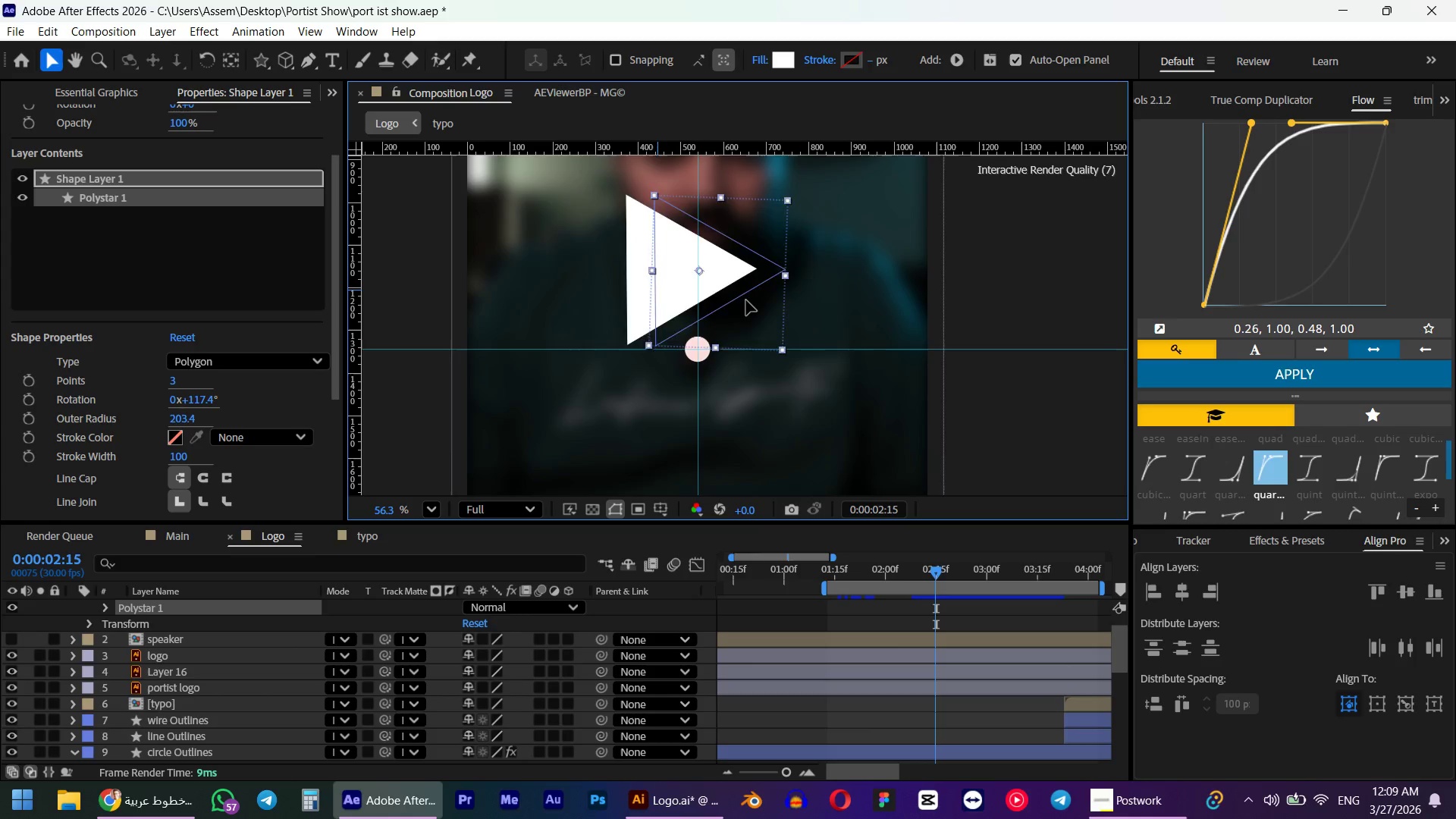 
hold_key(key=ShiftLeft, duration=1.52)
 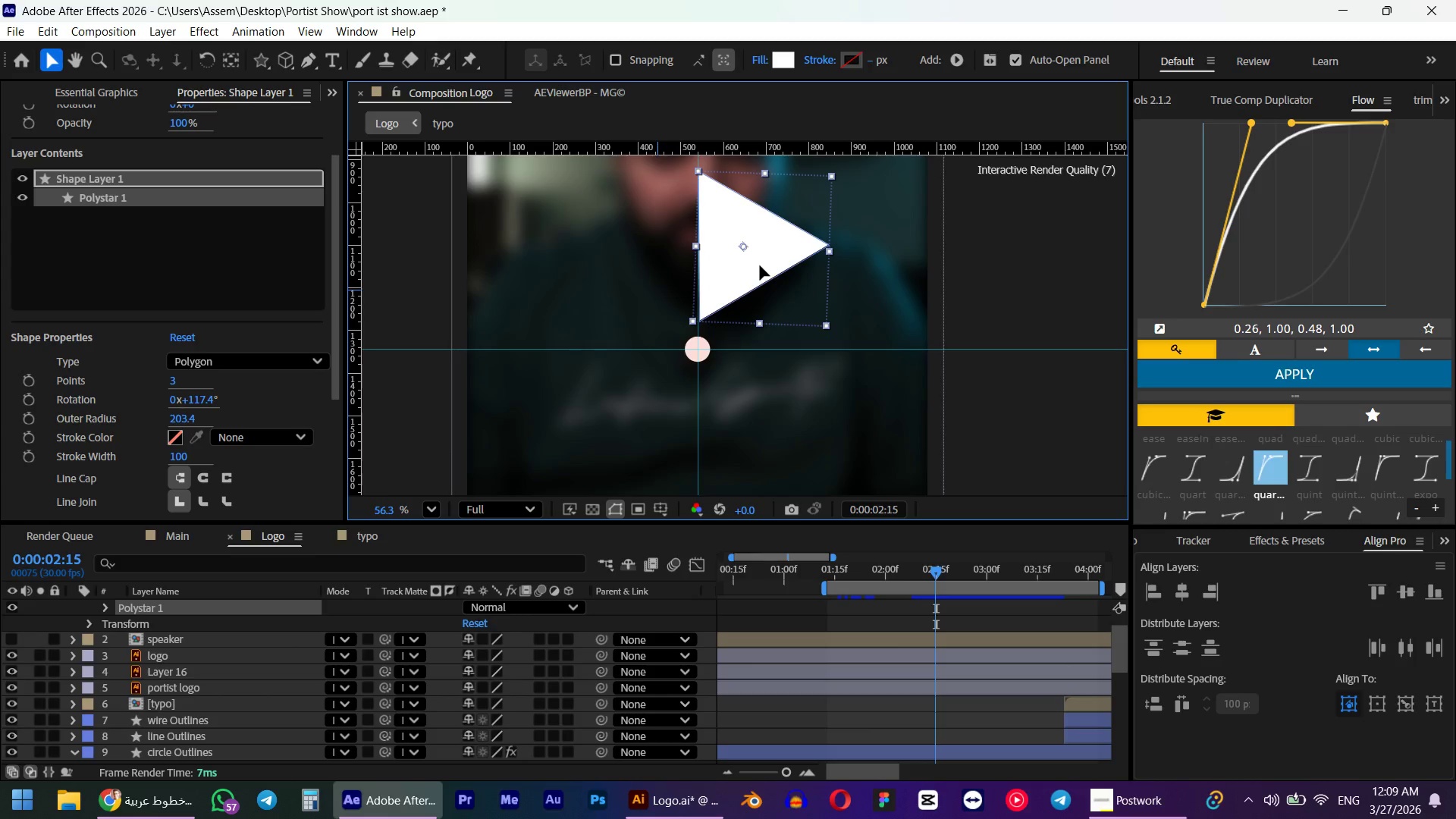 
hold_key(key=AltLeft, duration=0.69)
scroll: coordinate [760, 249], scroll_direction: up, amount: 4.0
 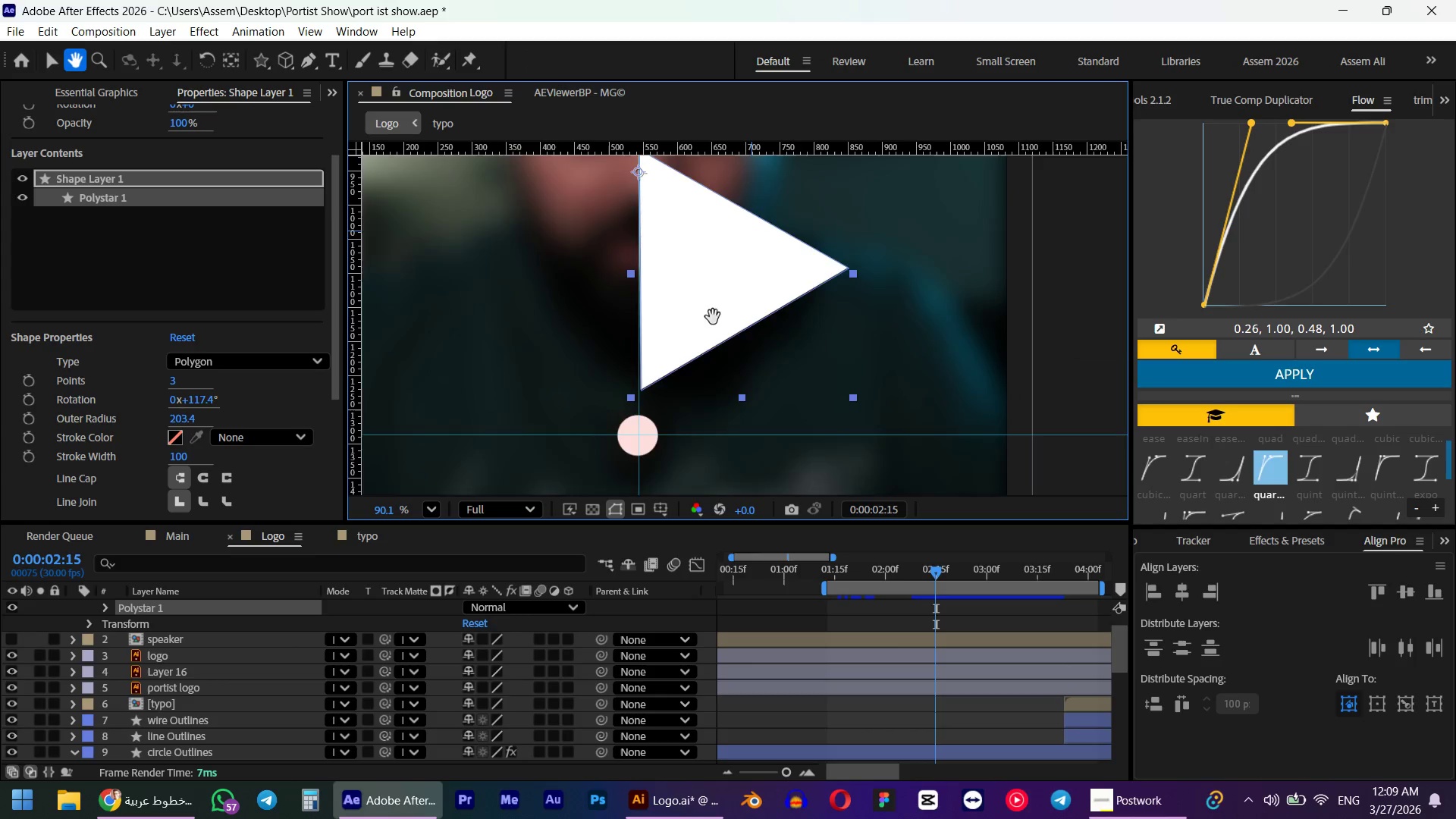 
hold_key(key=AltLeft, duration=0.38)
scroll: coordinate [687, 354], scroll_direction: up, amount: 1.0
 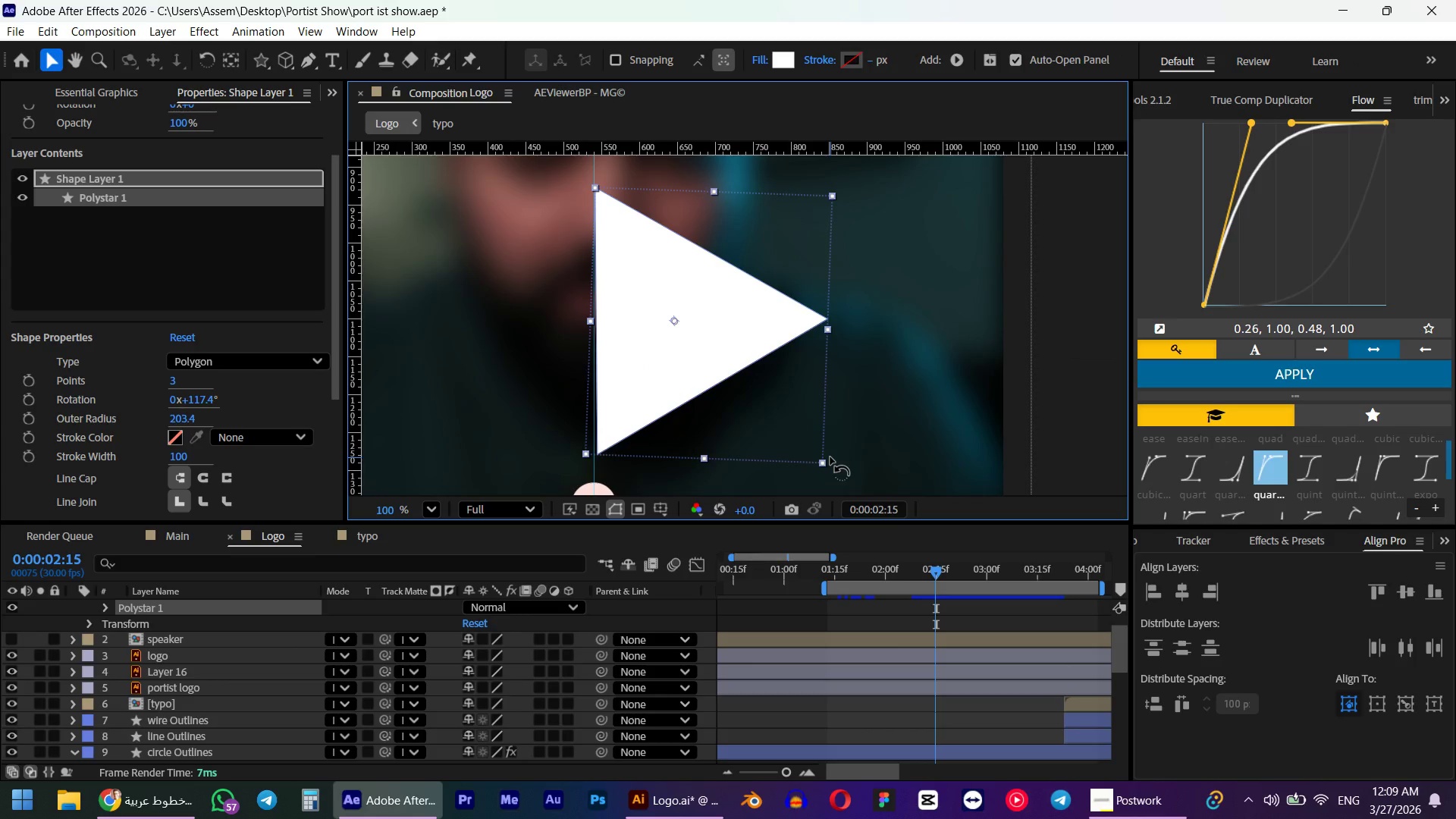 
left_click_drag(start_coordinate=[830, 457], to_coordinate=[826, 457])
 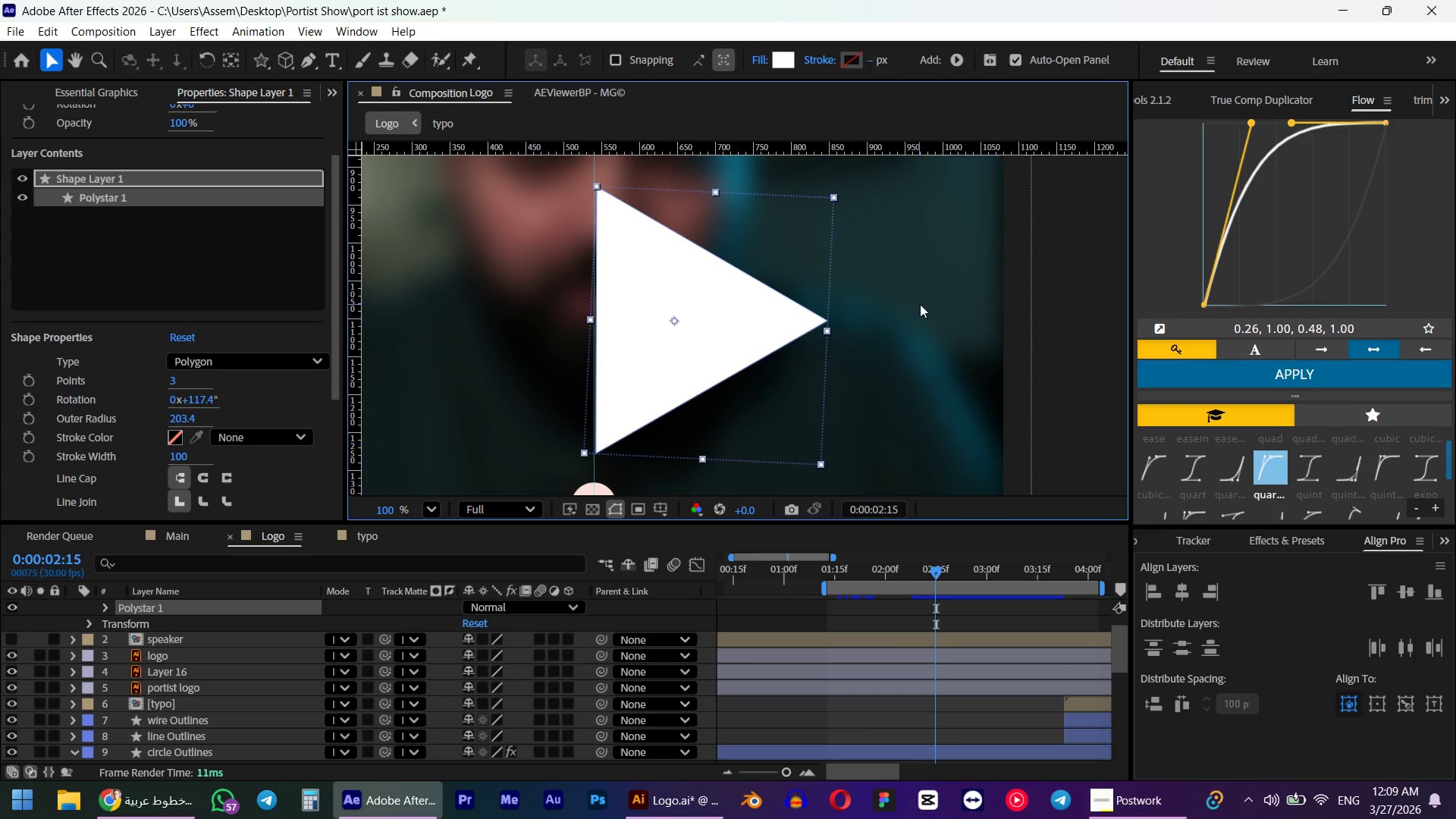 
key(Control+Z)
 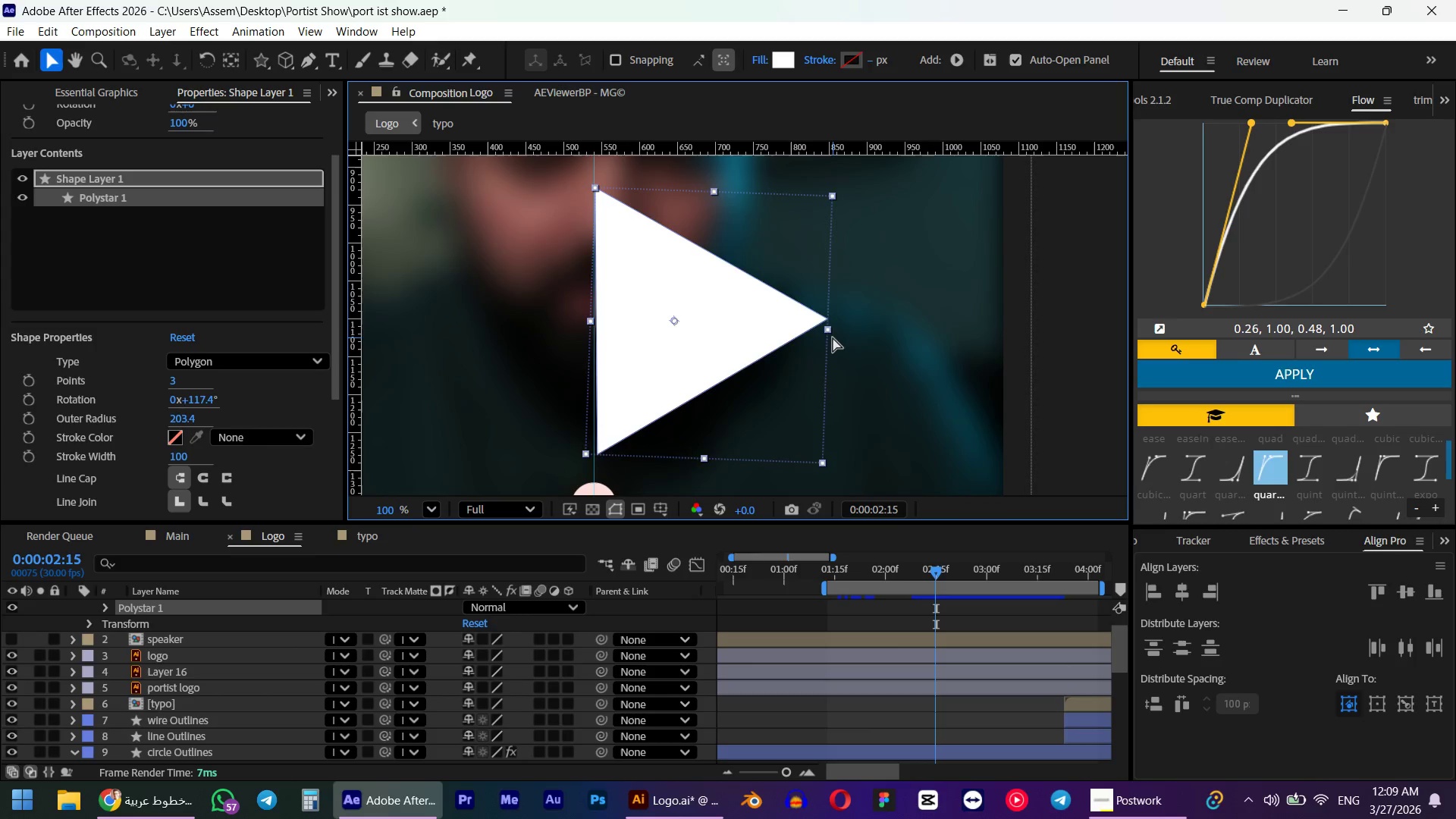 
key(Control+Z)
 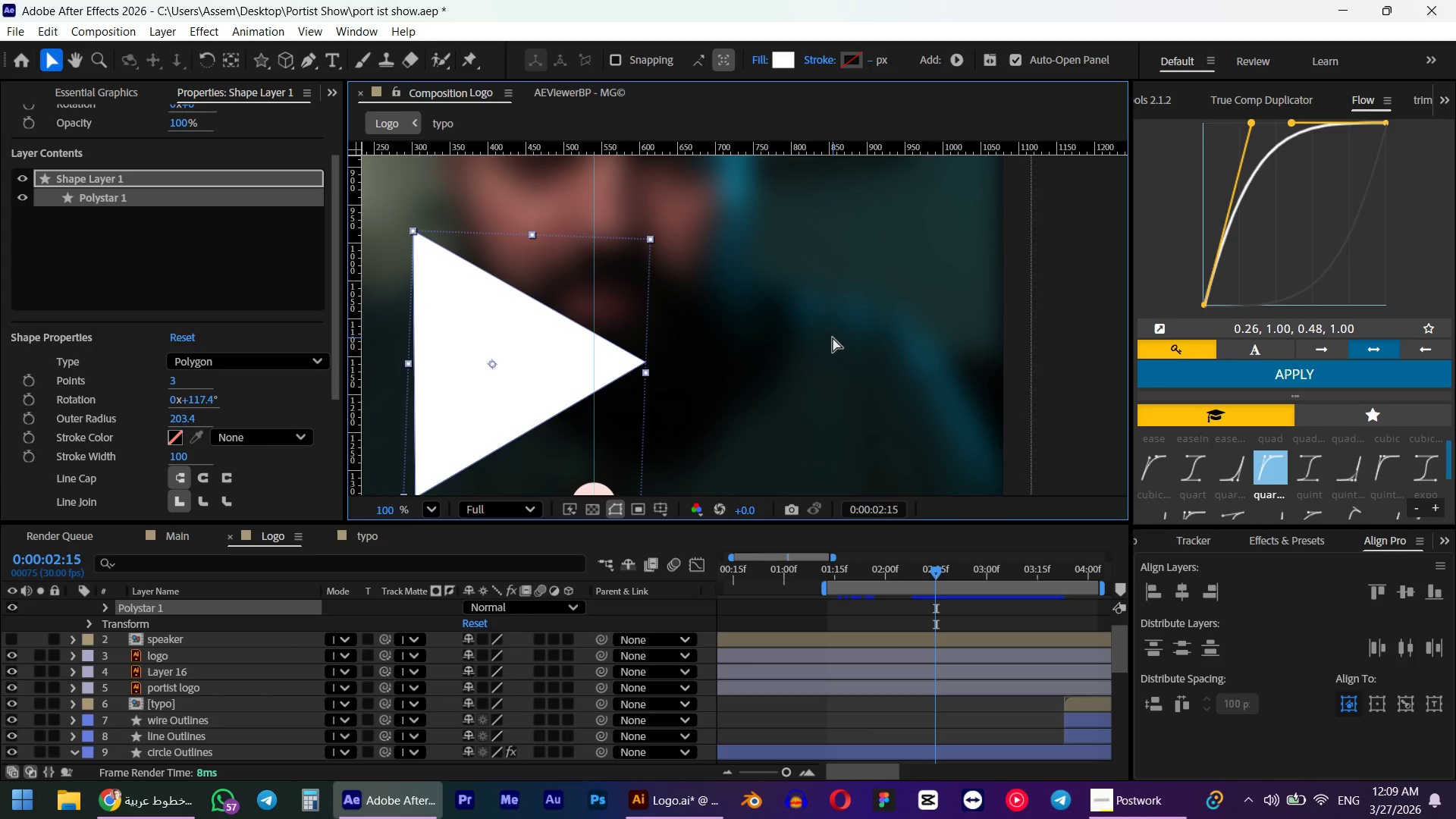 
key(Control+Z)
 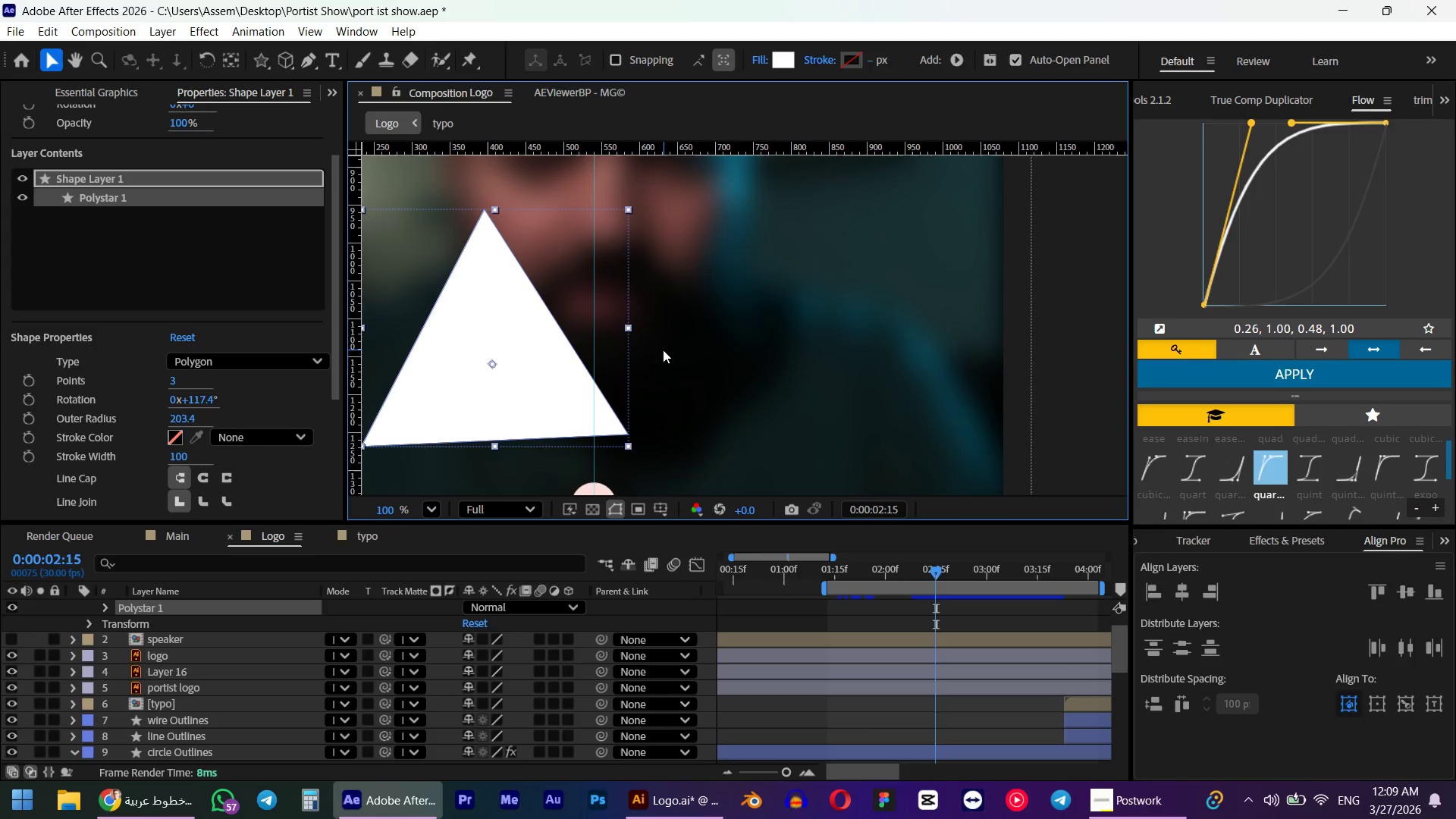 
scroll: coordinate [661, 348], scroll_direction: down, amount: 2.0
 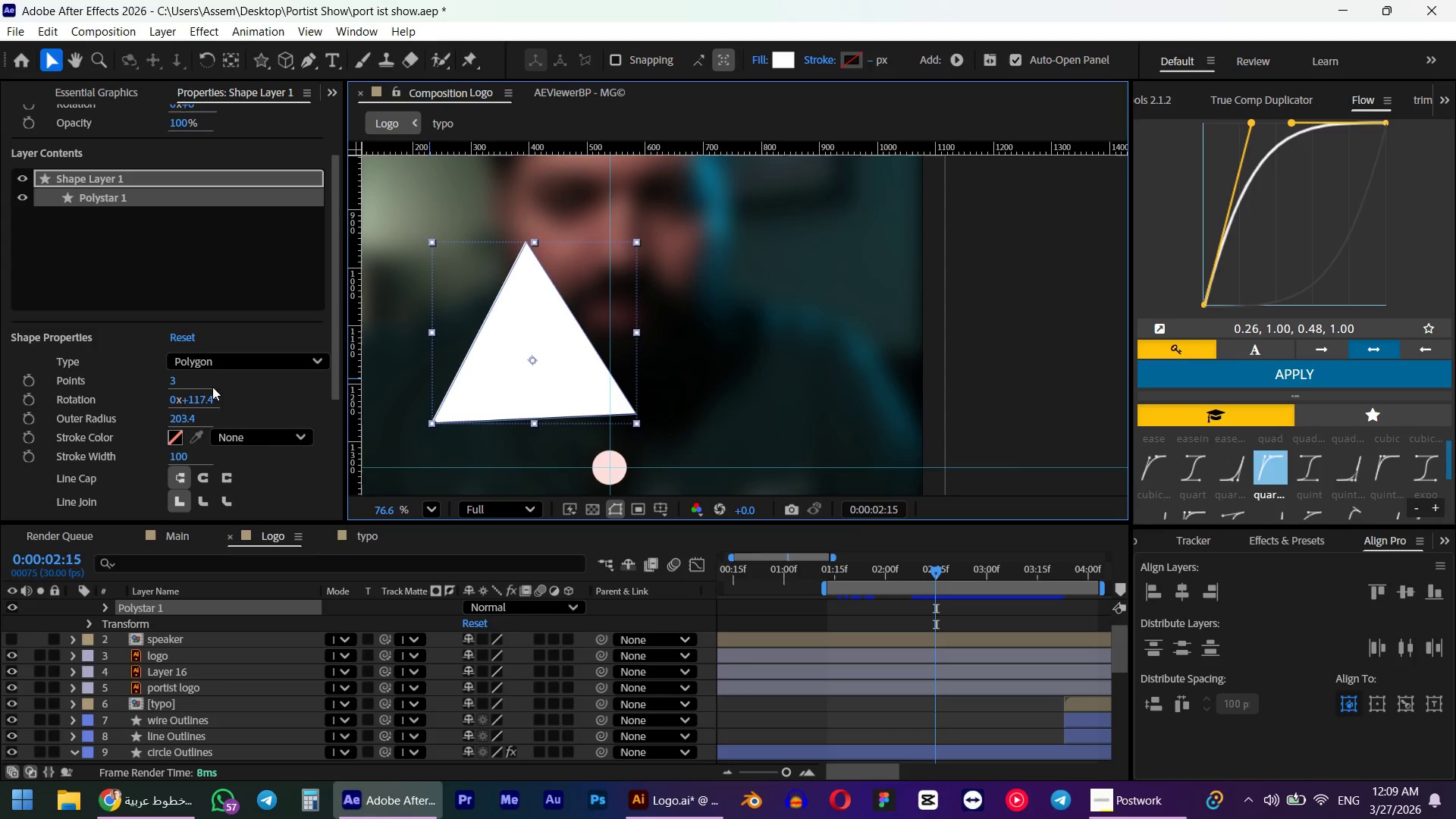 
left_click([201, 399])
 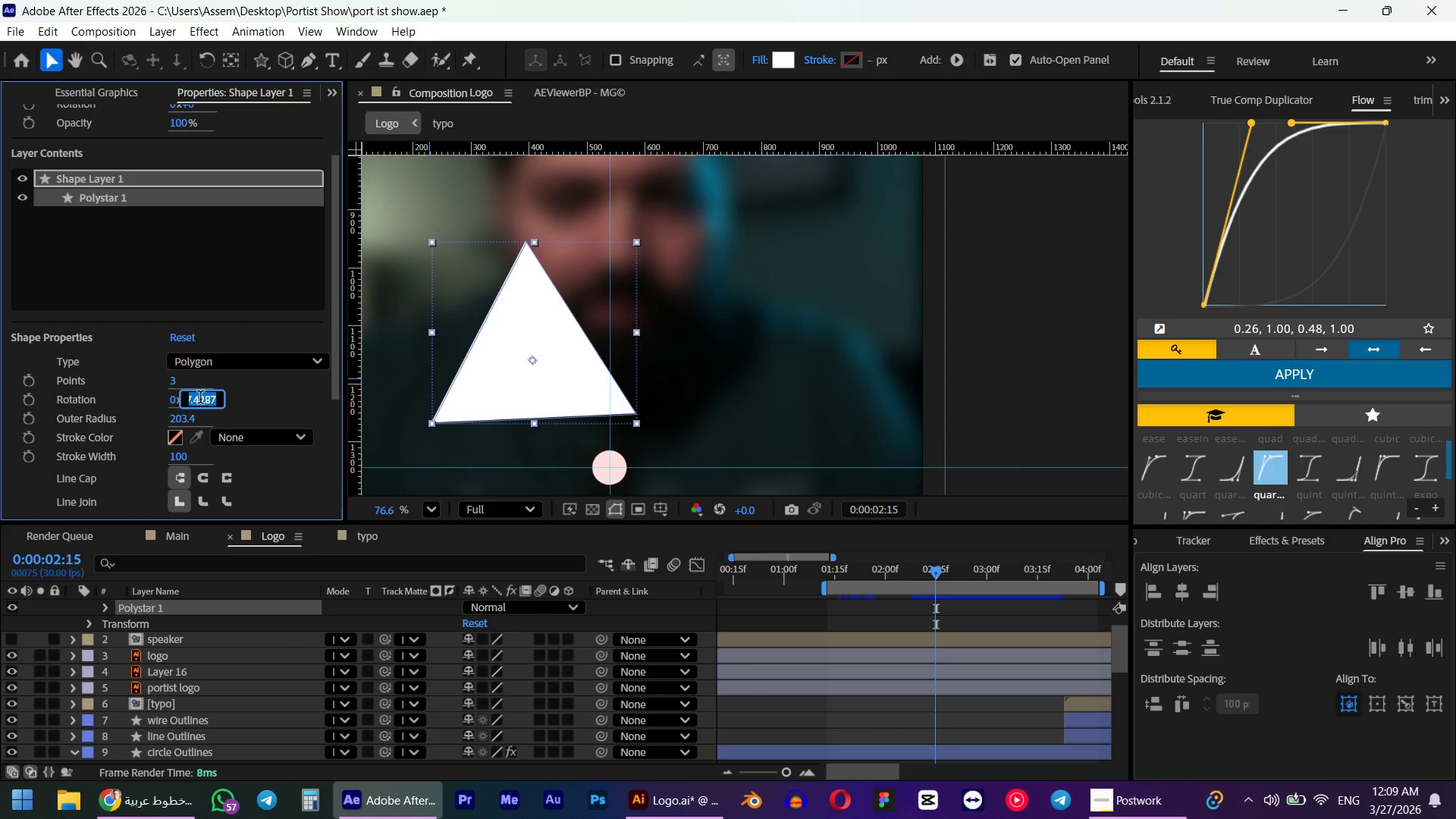 
key(Numpad0)
 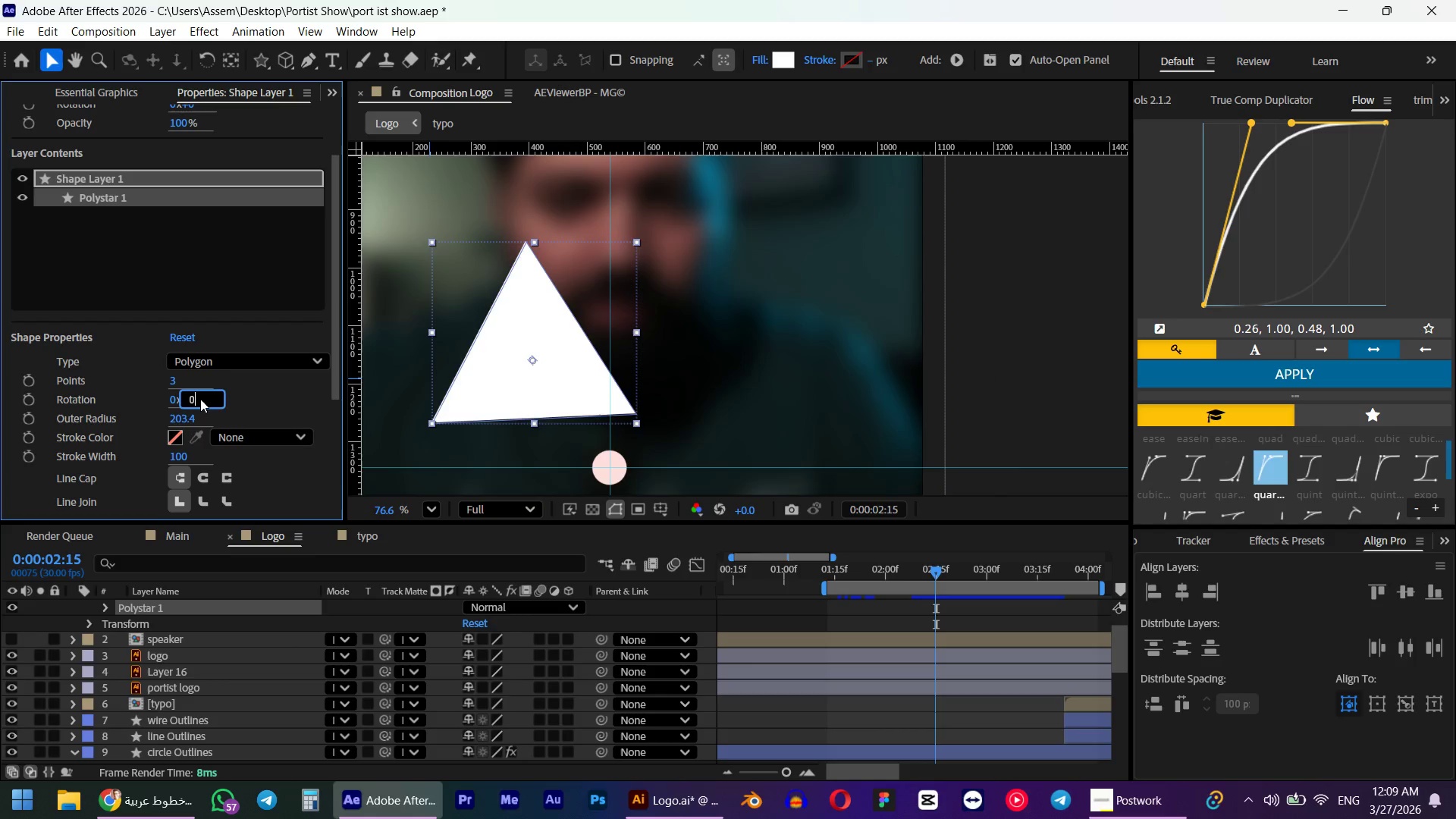 
key(NumpadEnter)
 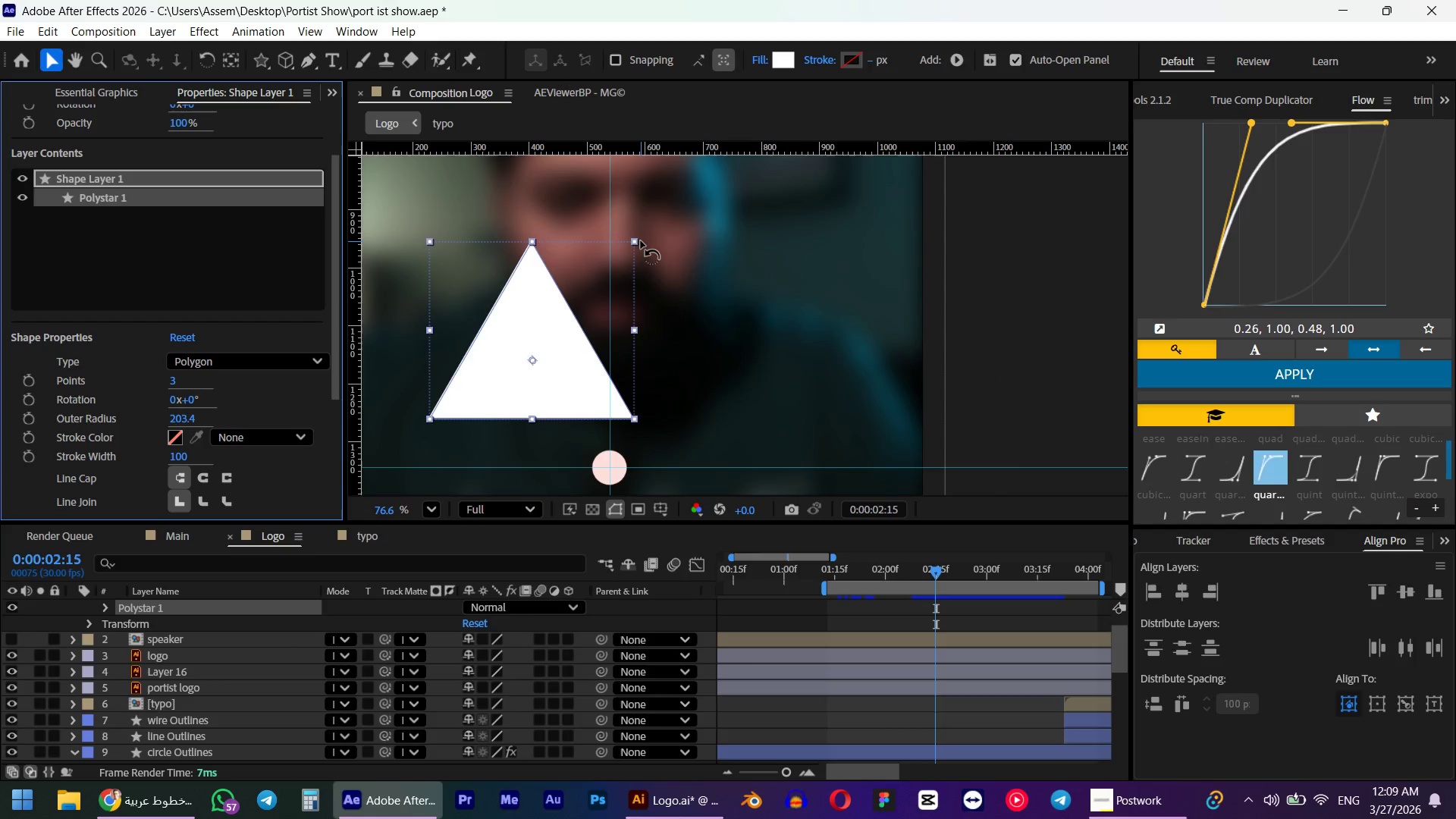 
left_click([199, 400])
 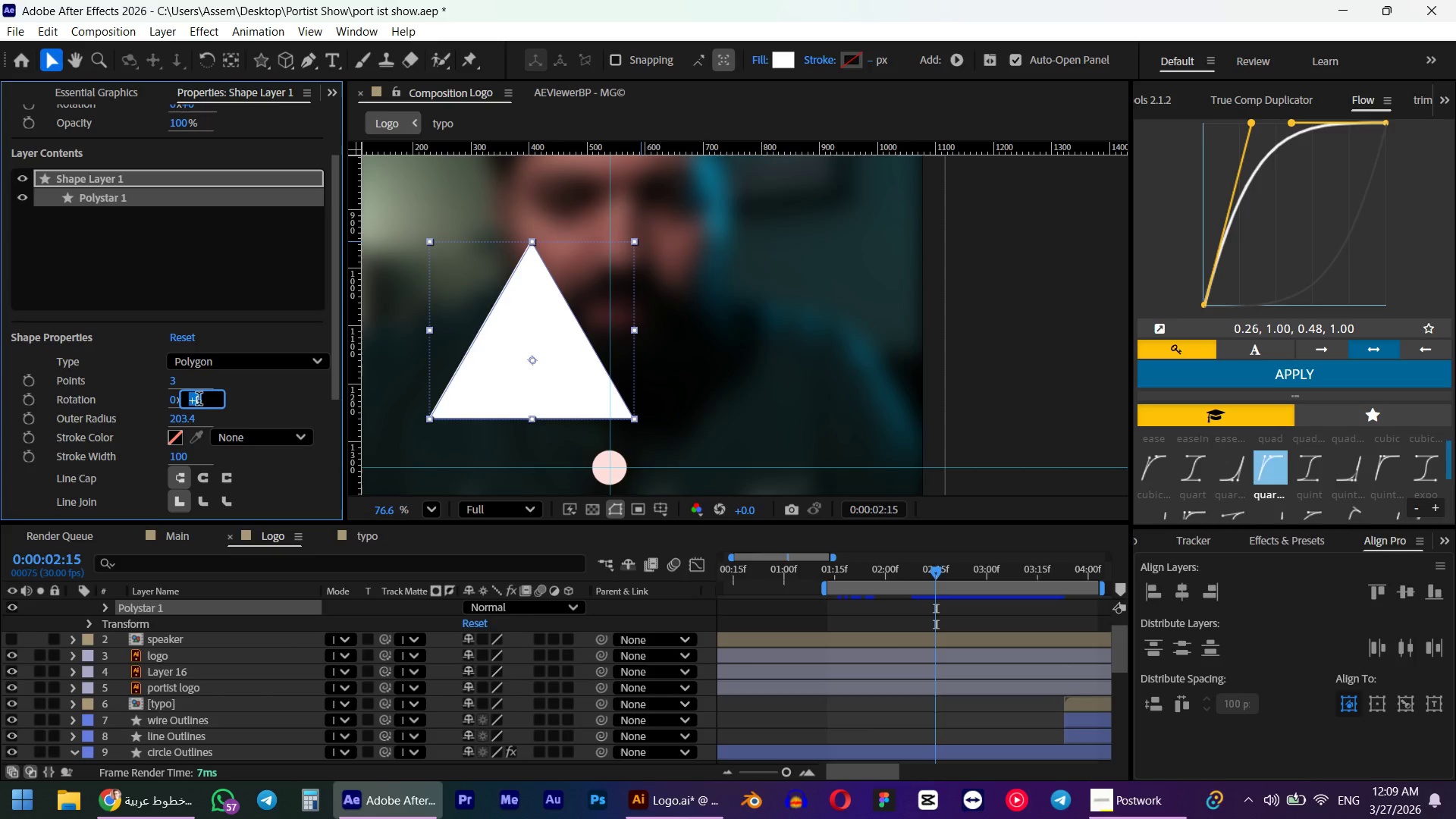 
key(Numpad9)
 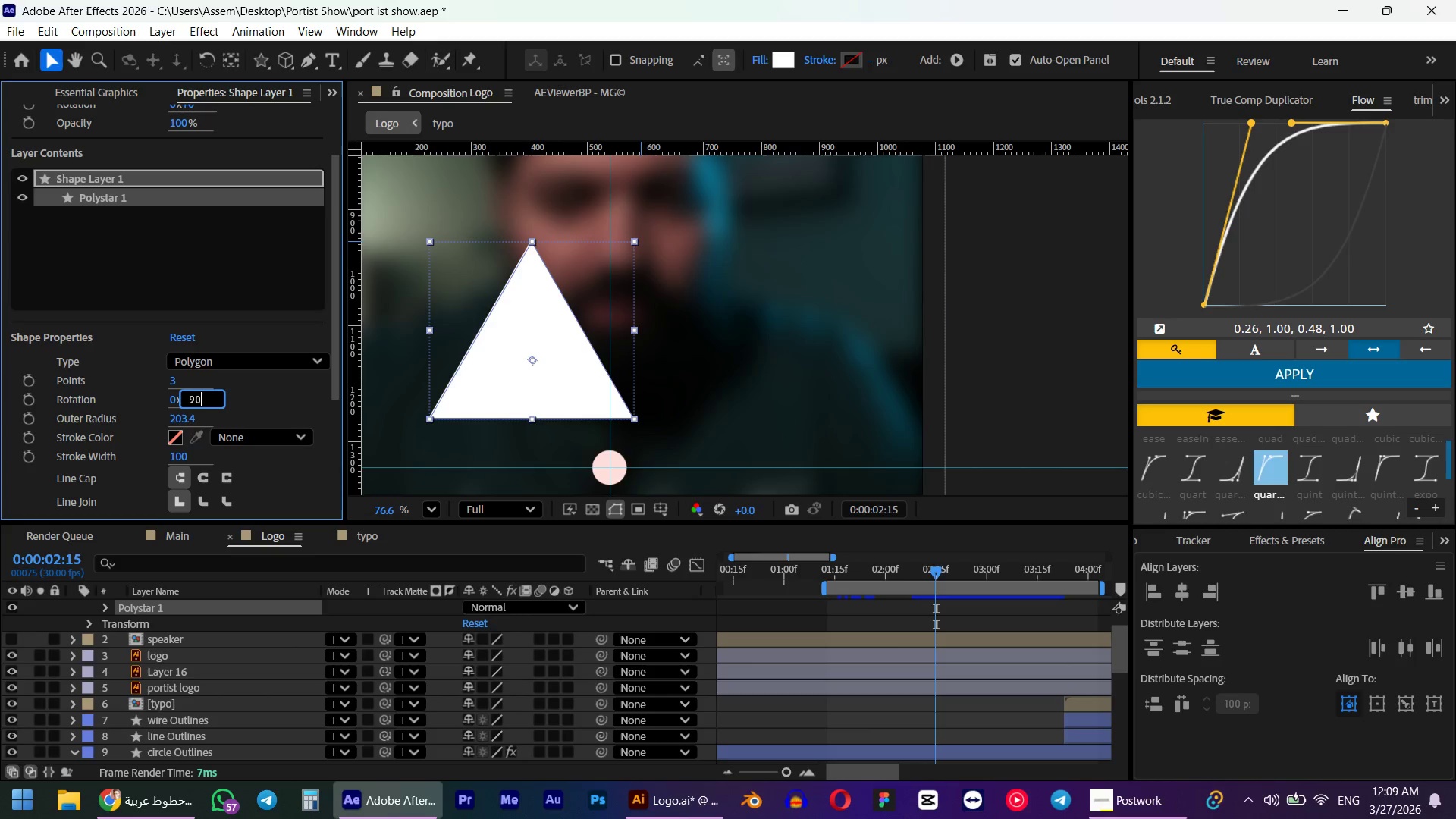 
key(Numpad0)
 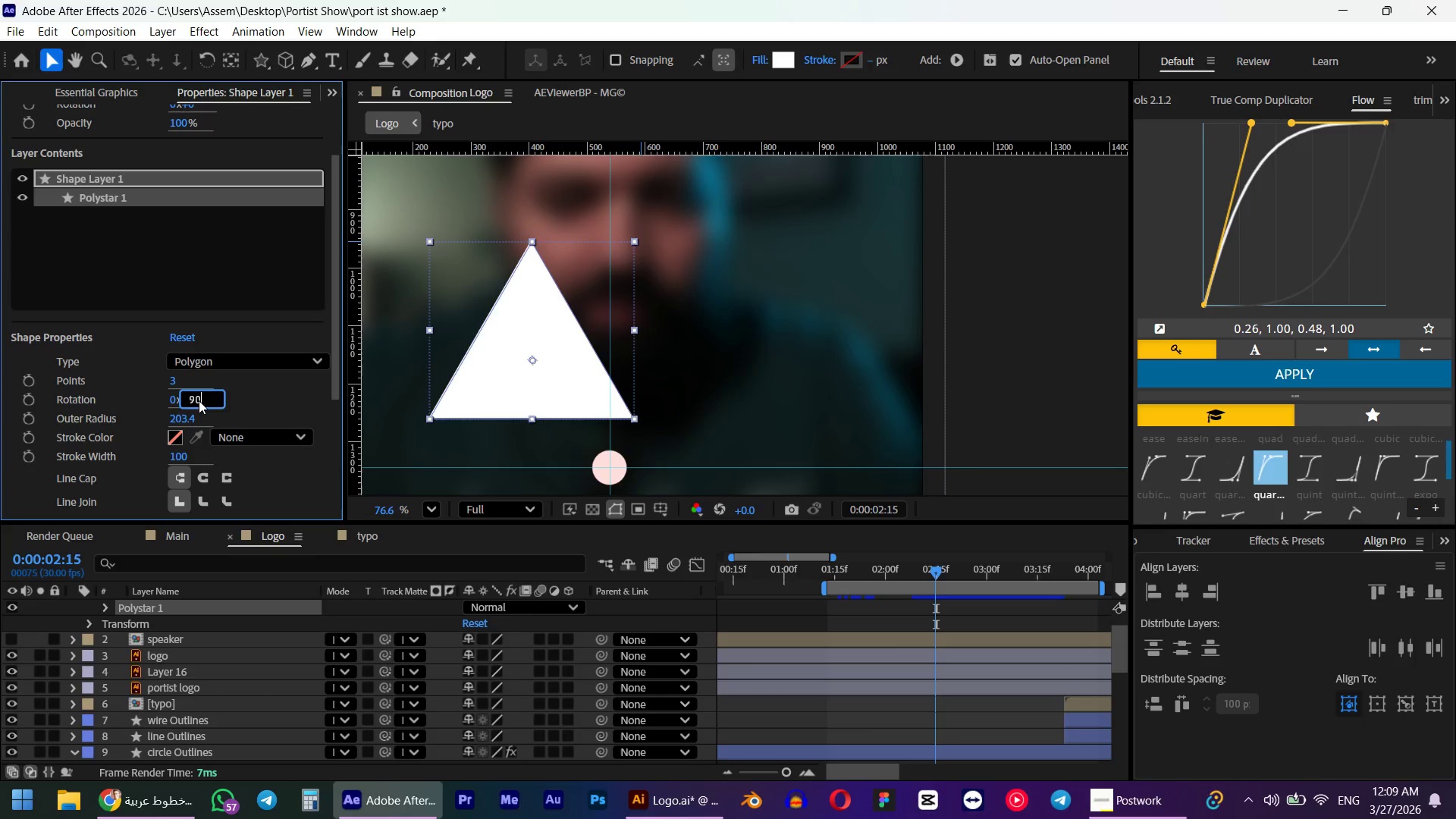 
key(NumpadEnter)
 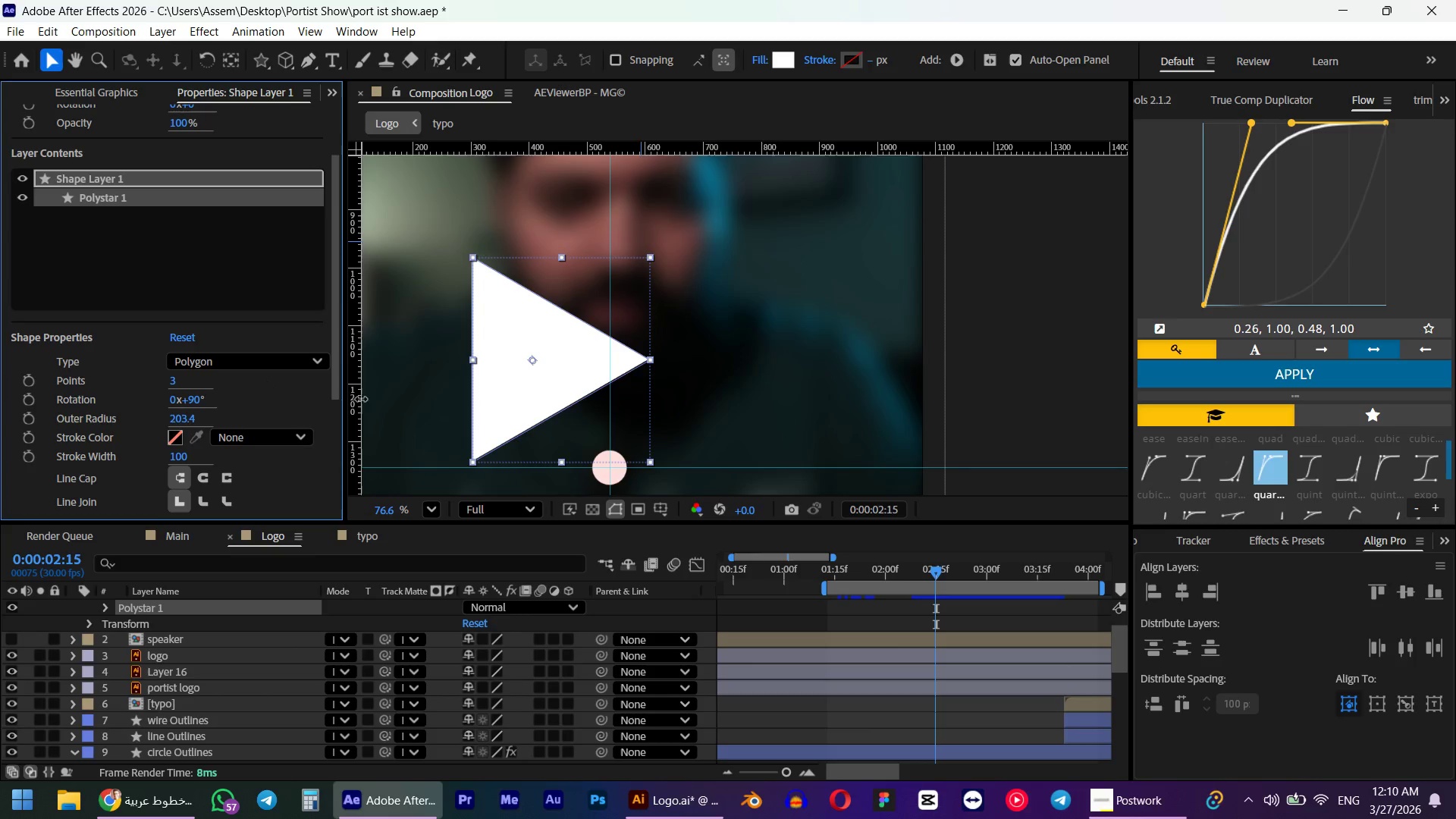 
key(V)
 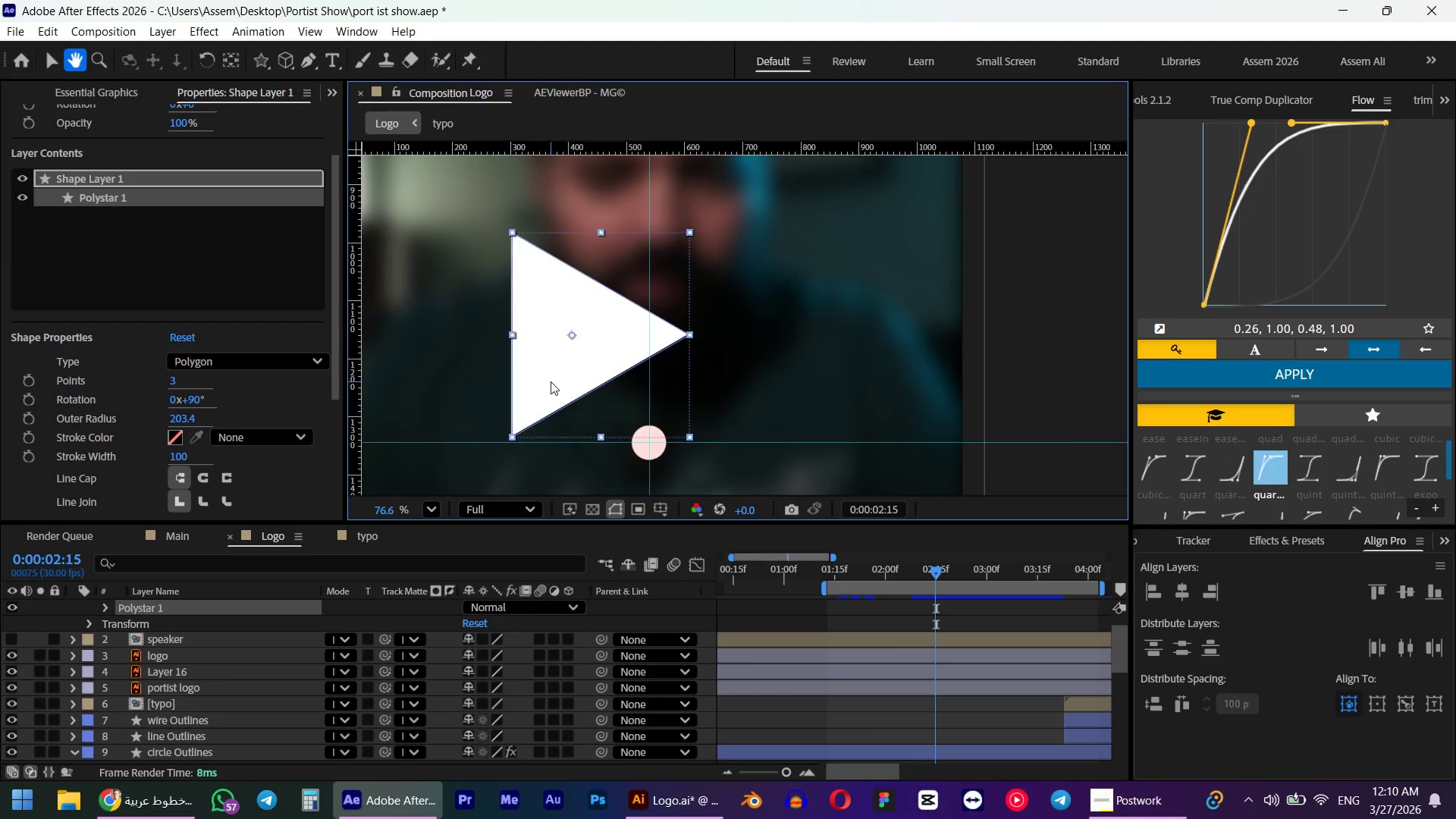 
left_click_drag(start_coordinate=[566, 377], to_coordinate=[814, 362])
 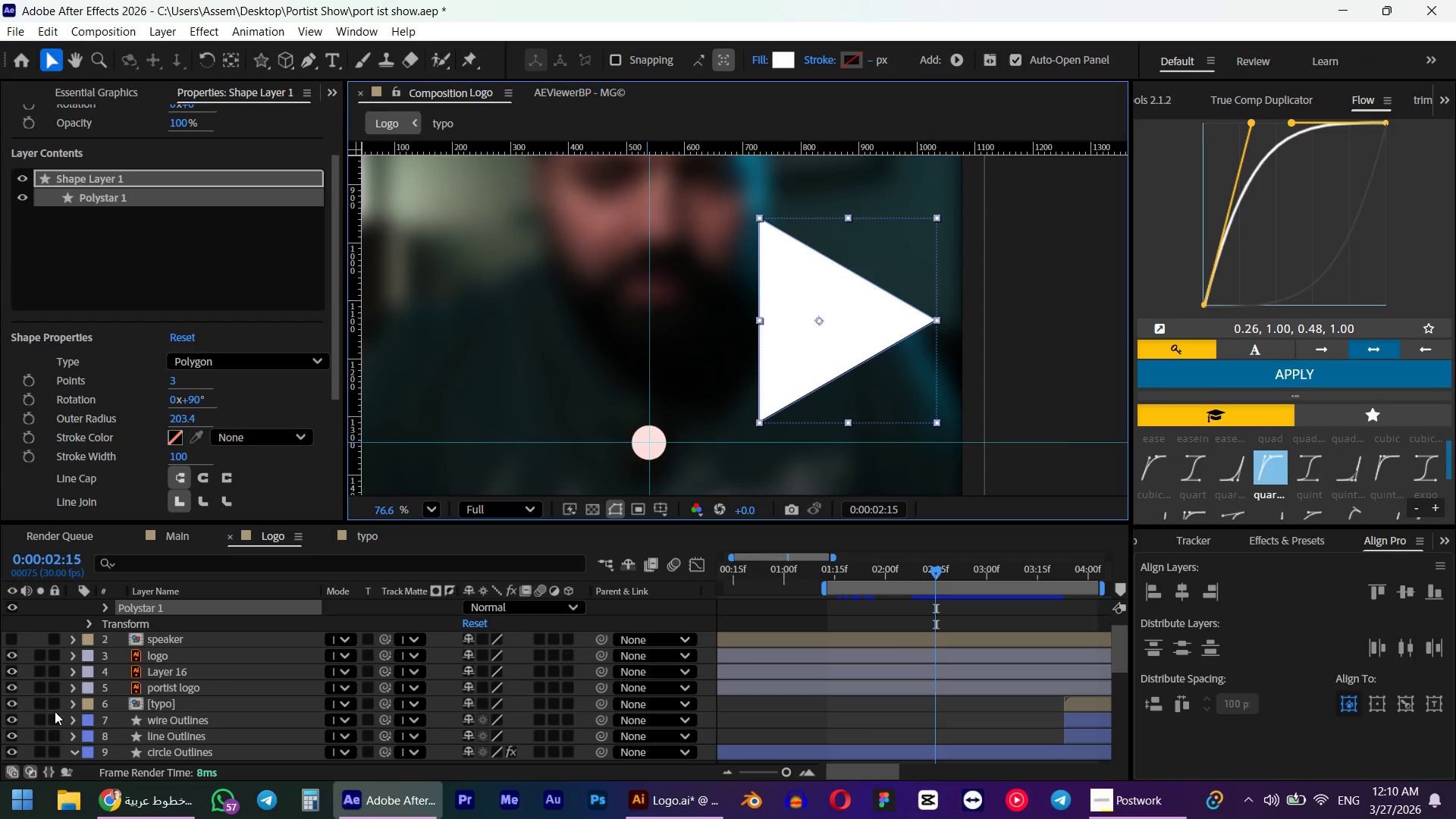 
scroll: coordinate [117, 659], scroll_direction: up, amount: 3.0
 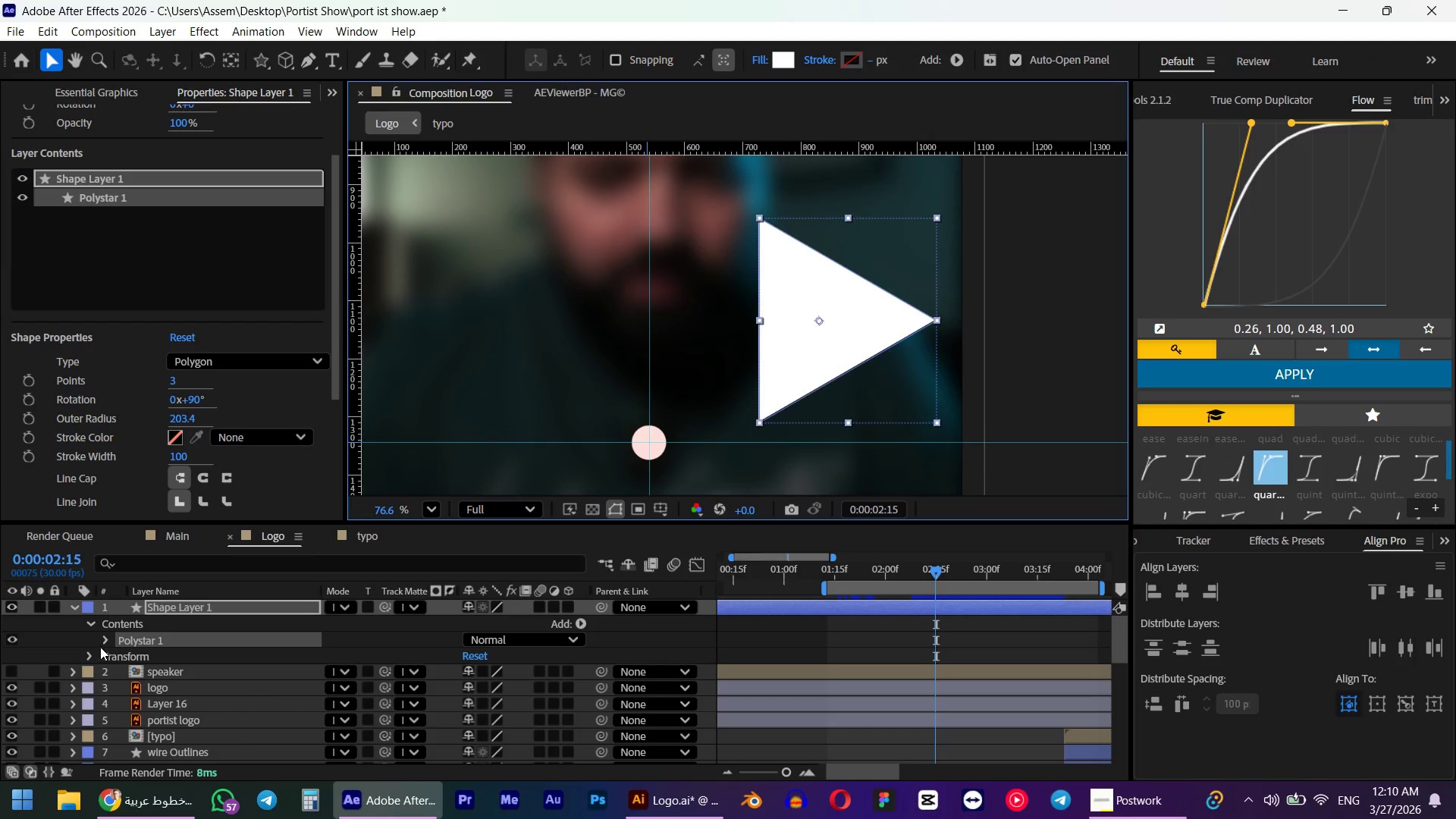 
left_click([108, 645])
 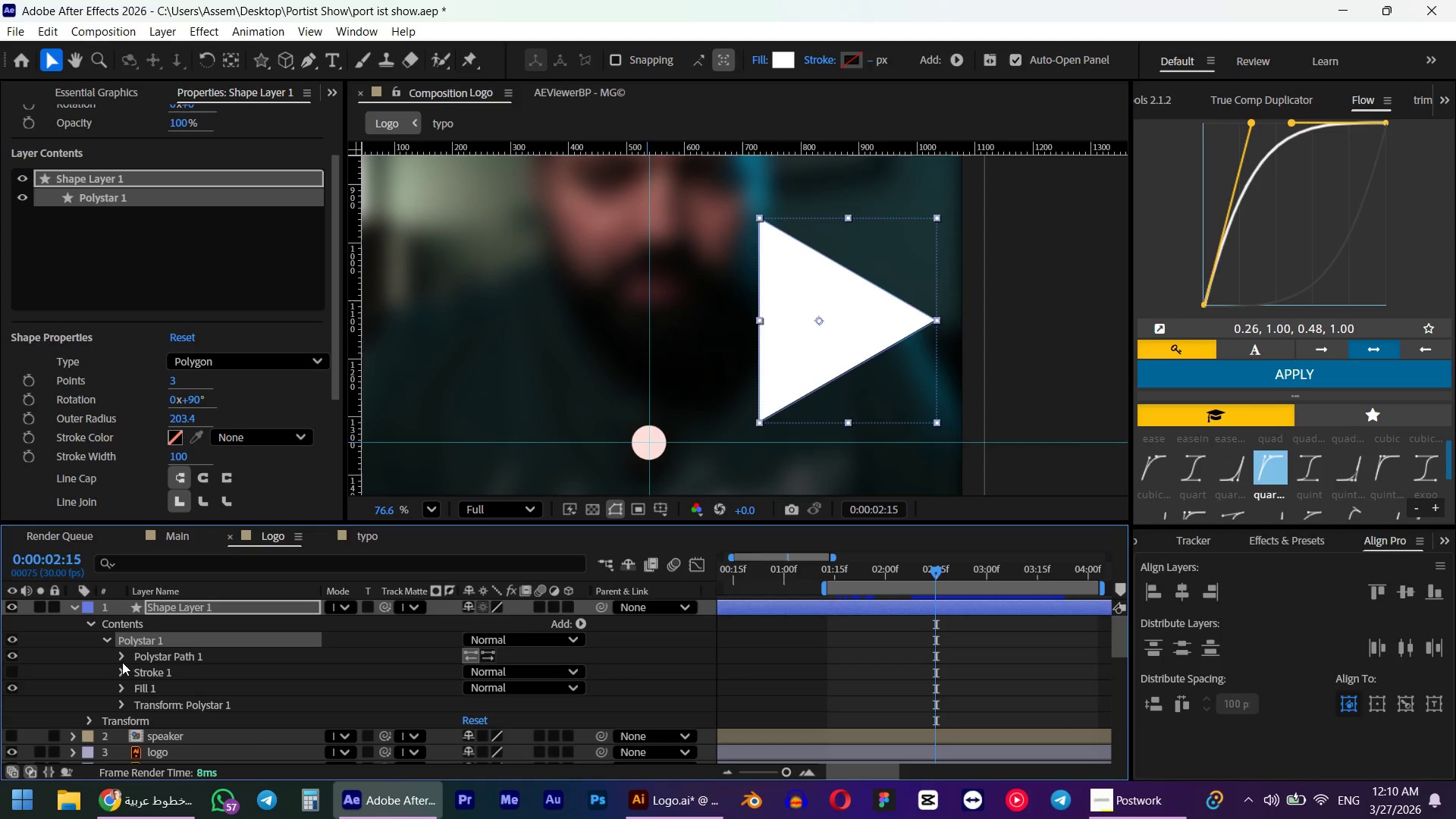 
left_click([120, 656])
 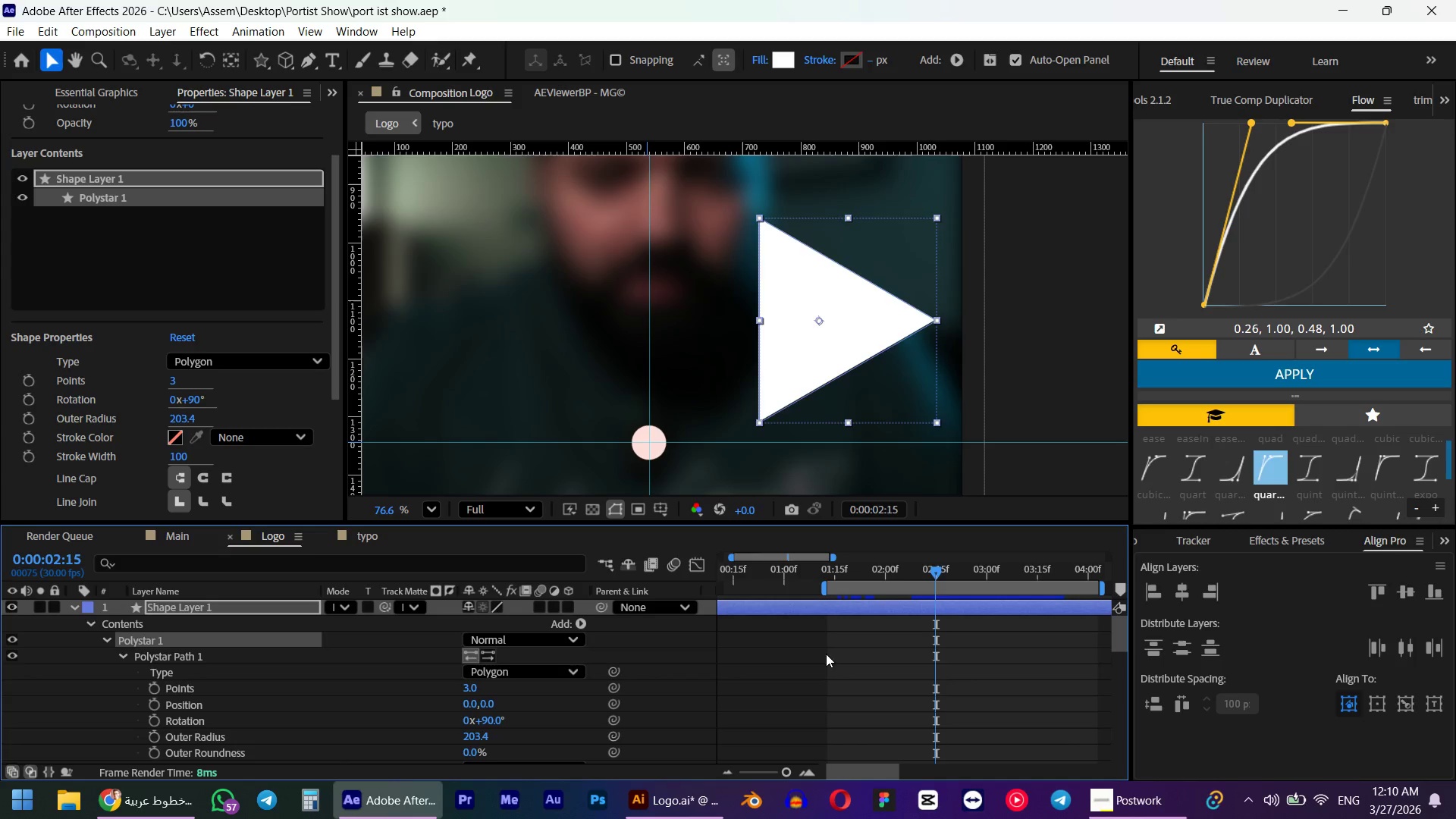 
scroll: coordinate [898, 667], scroll_direction: down, amount: 1.0
 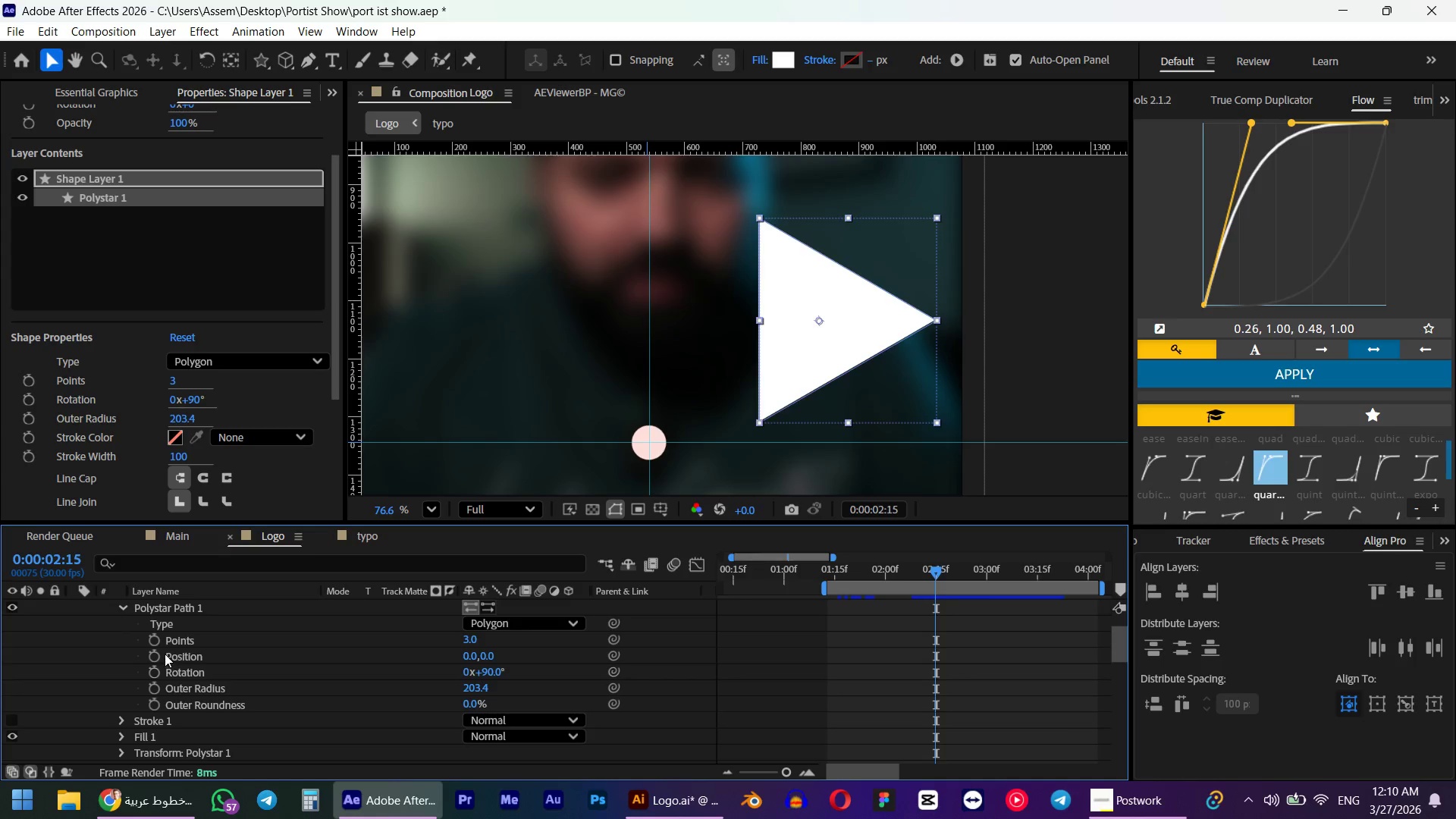 
mouse_move([156, 659])
 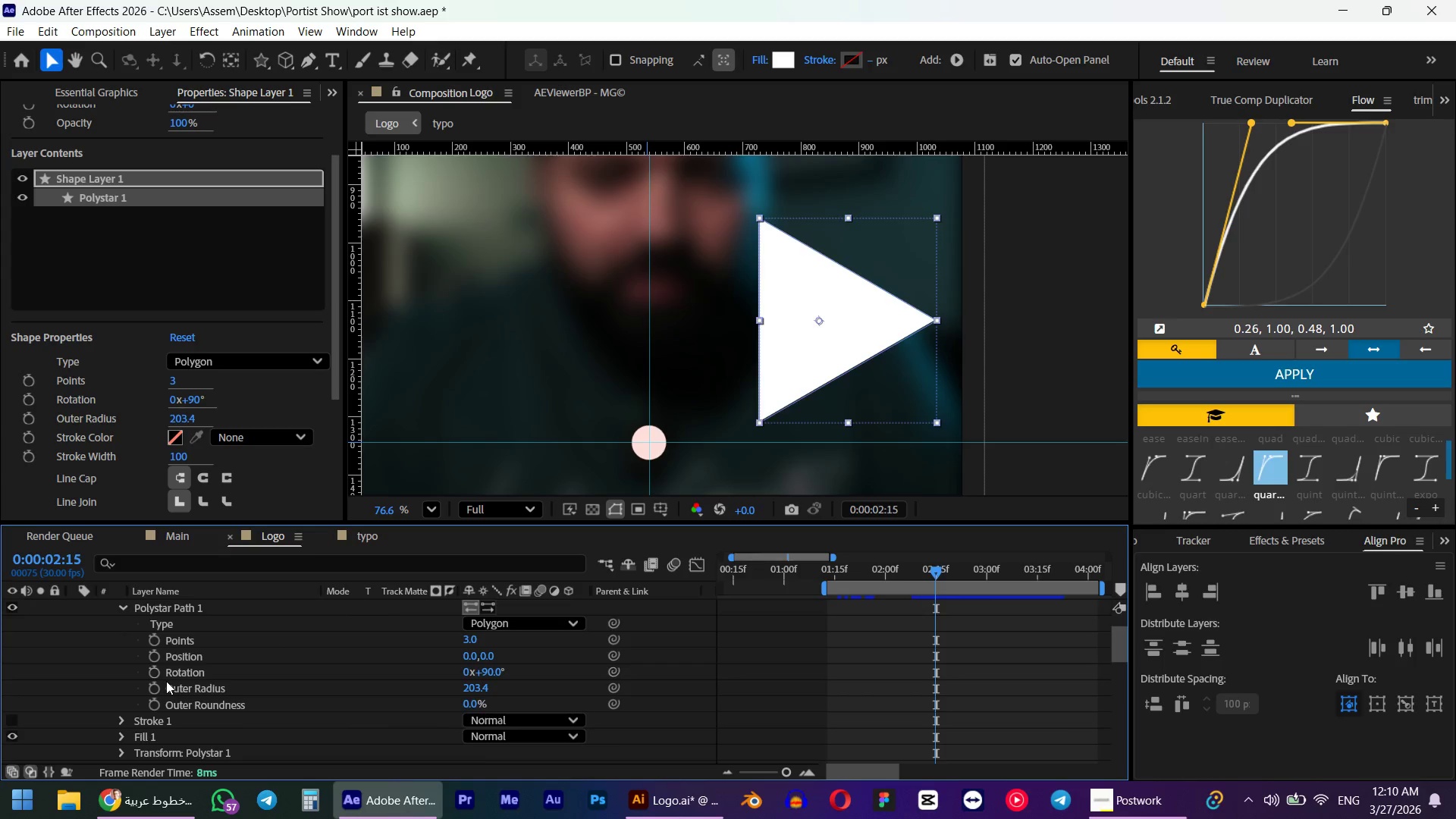 
scroll: coordinate [166, 679], scroll_direction: up, amount: 3.0
 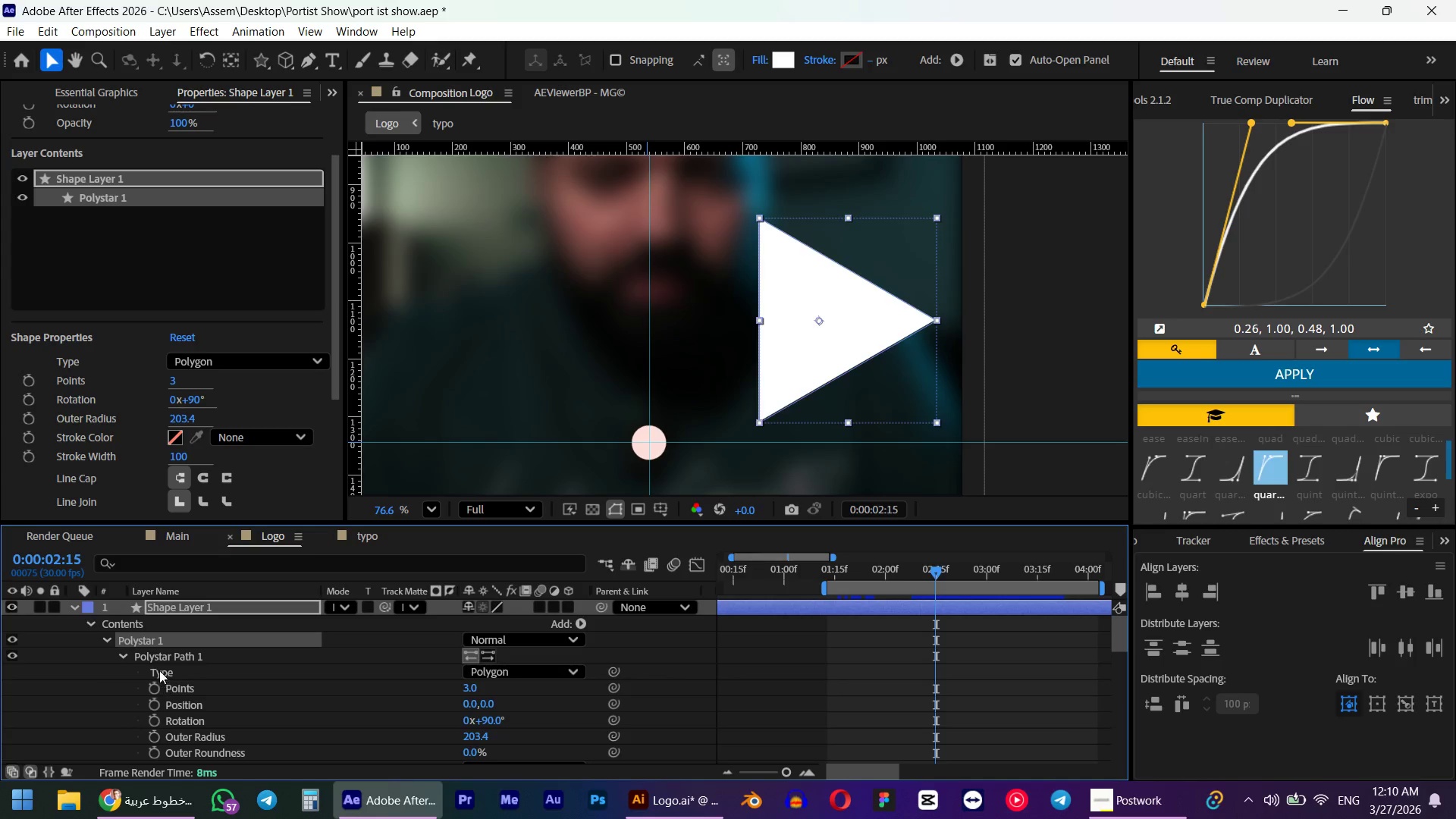 
scroll: coordinate [159, 670], scroll_direction: down, amount: 2.0
 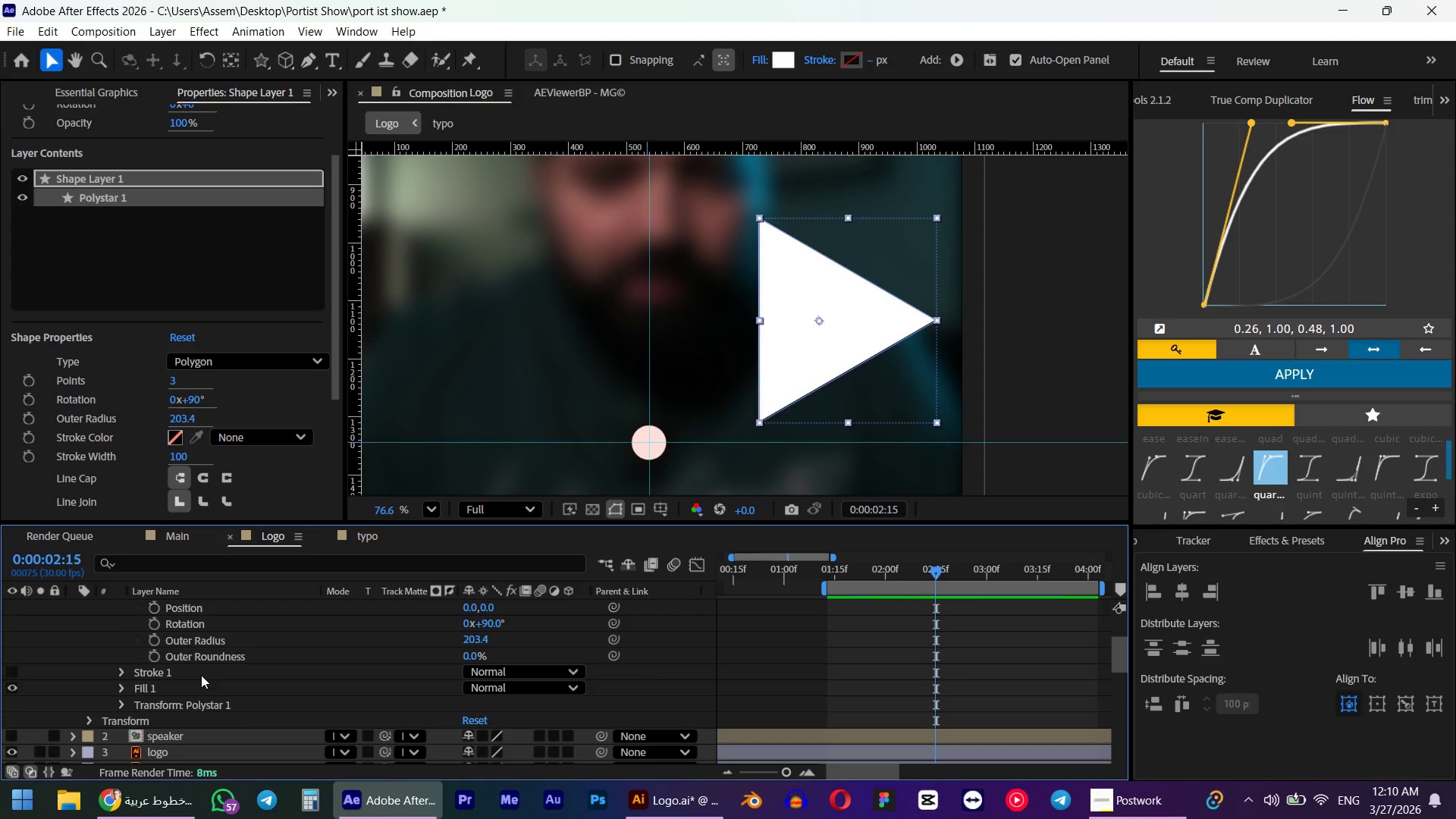 
scroll: coordinate [135, 705], scroll_direction: up, amount: 3.0
 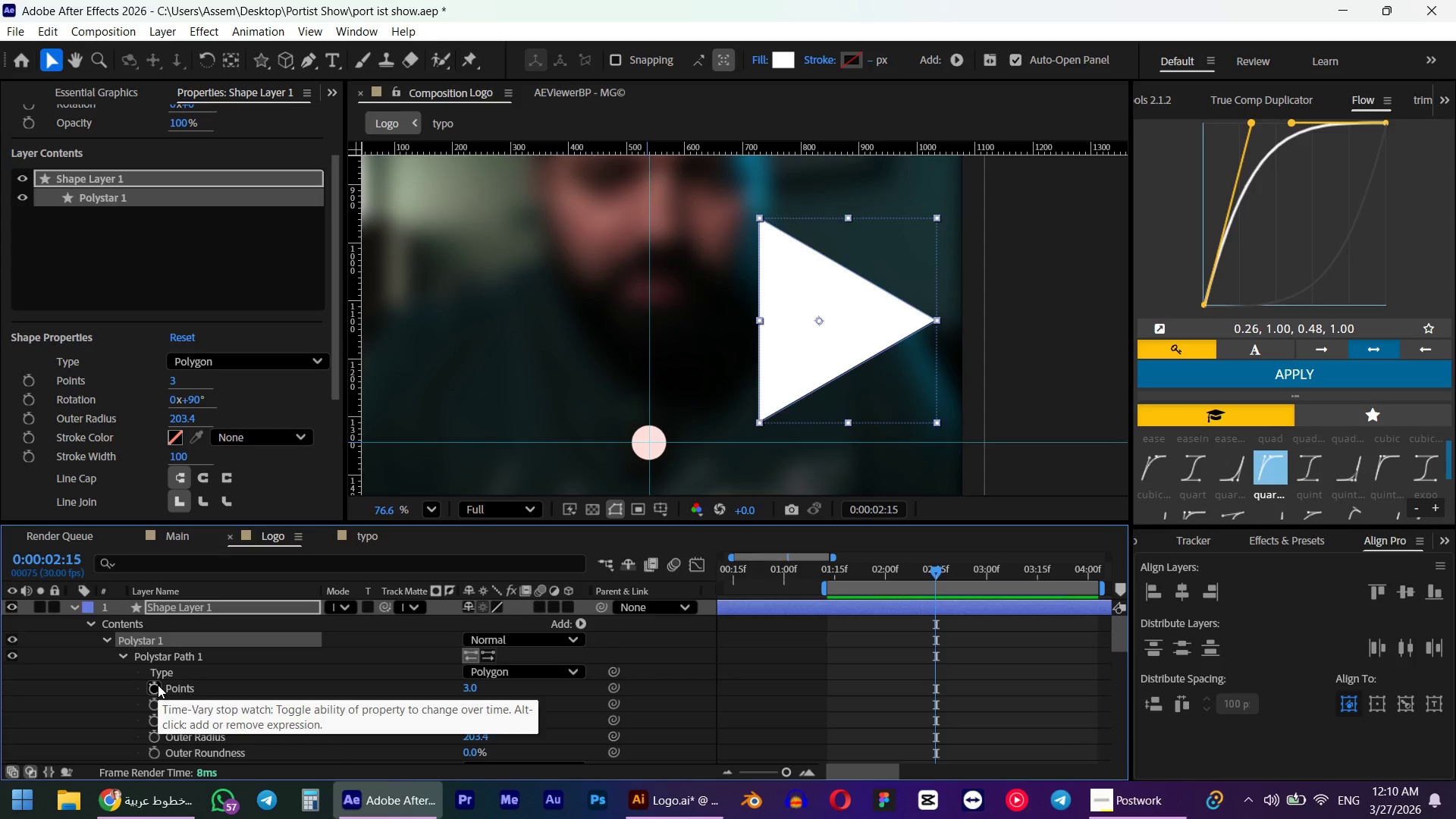 
left_click([158, 685])
 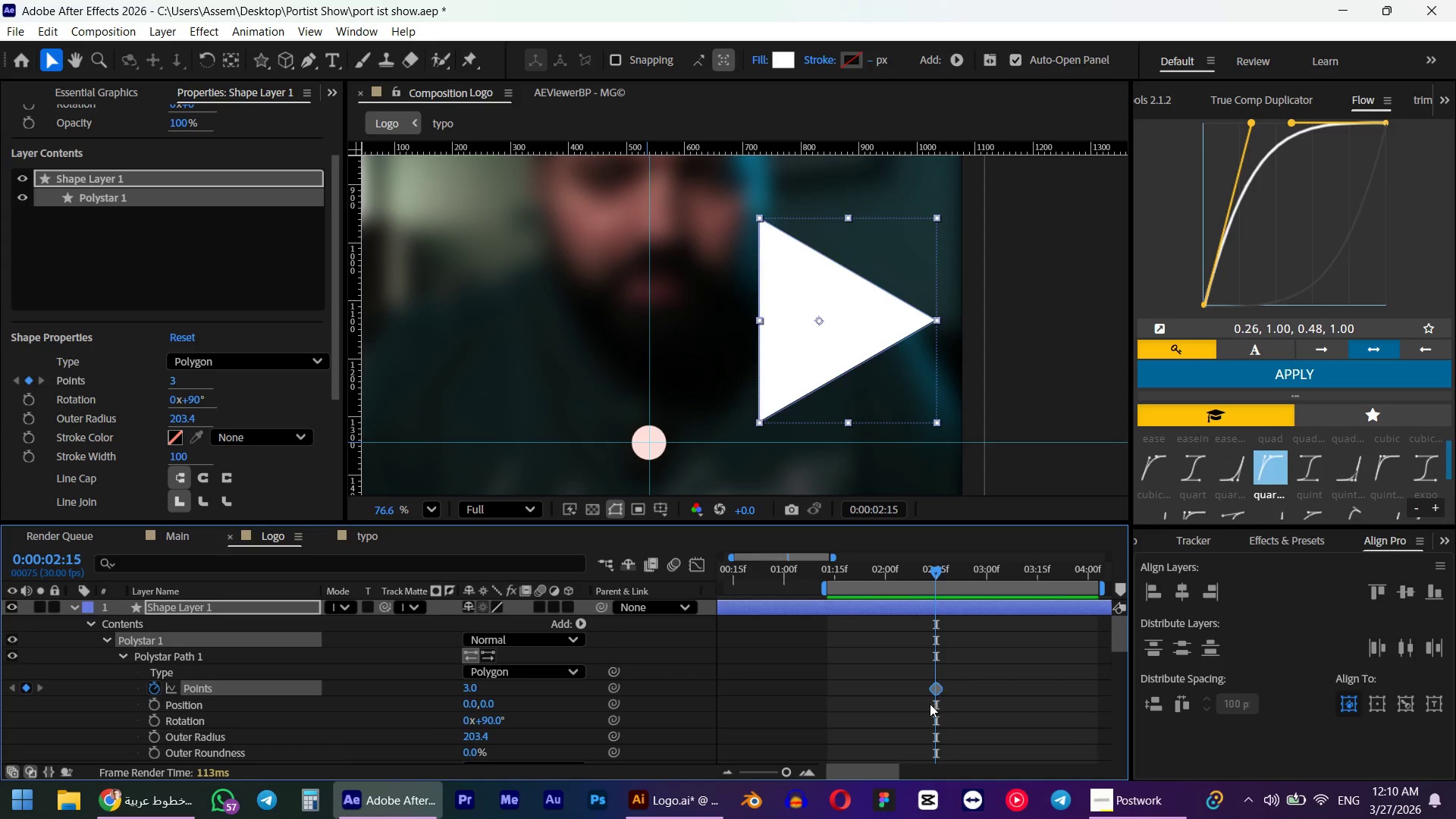 
left_click_drag(start_coordinate=[952, 668], to_coordinate=[896, 708])
 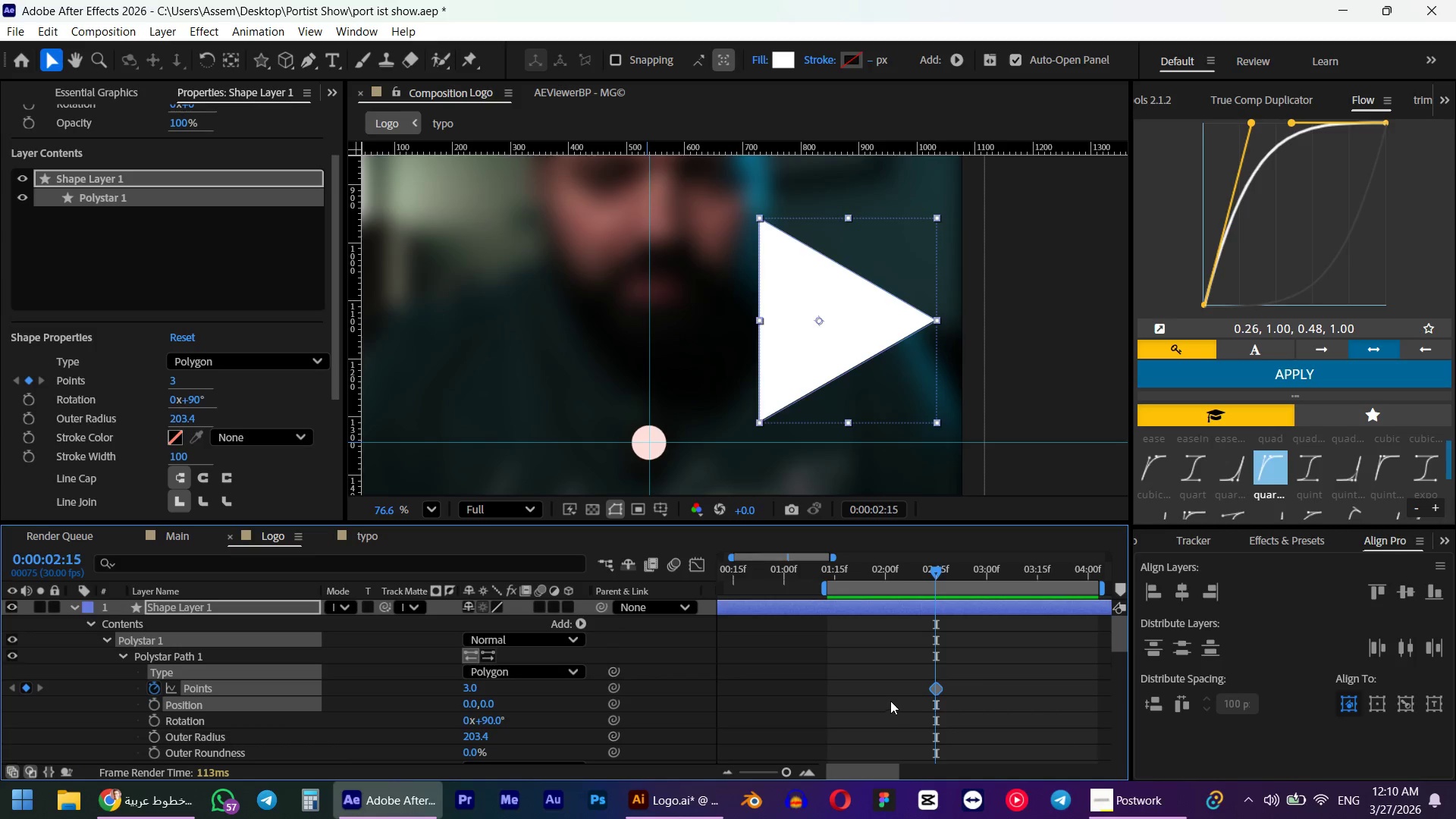 
key(Control+C)
 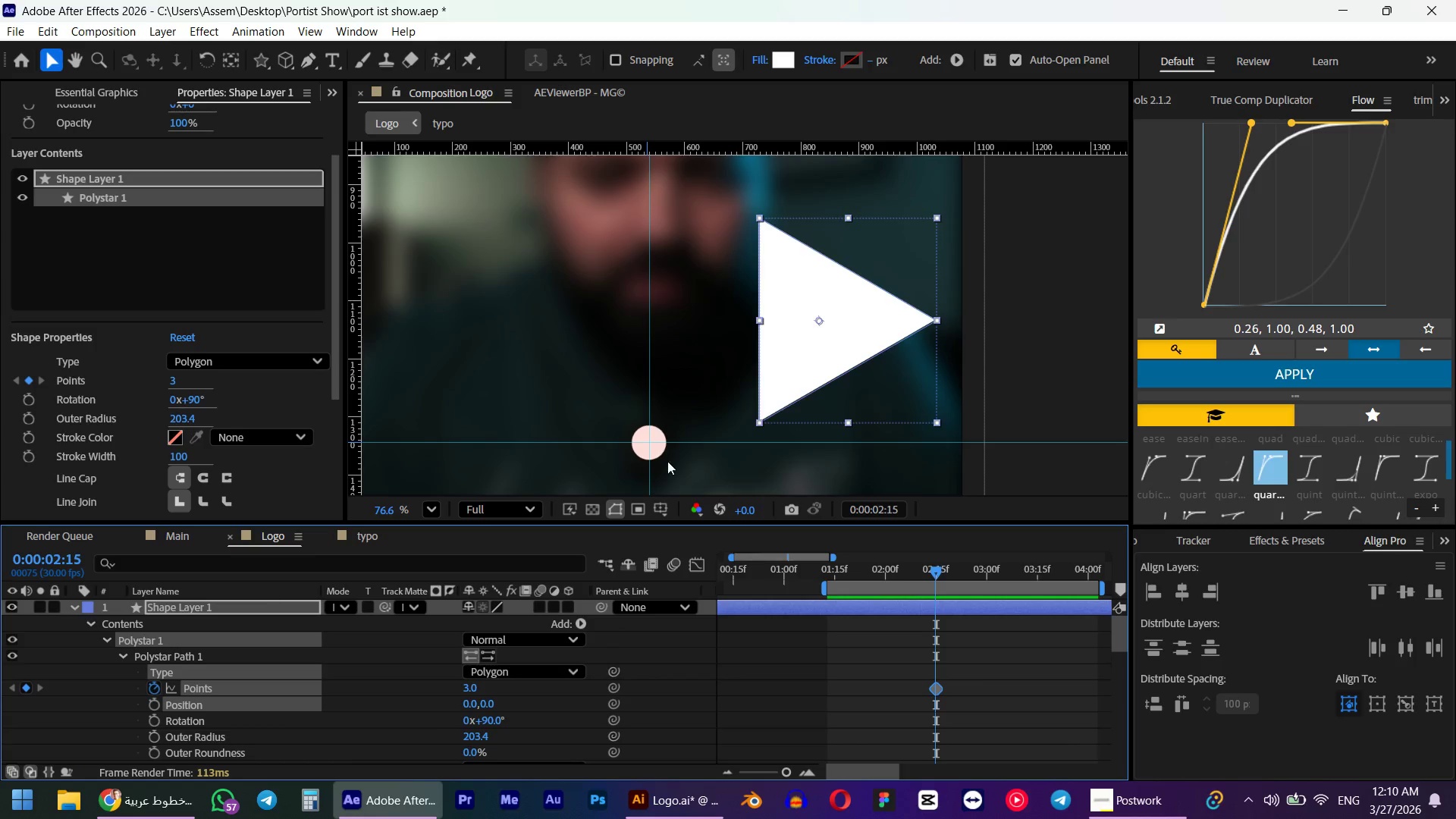 
left_click_drag(start_coordinate=[809, 335], to_coordinate=[975, 268])
 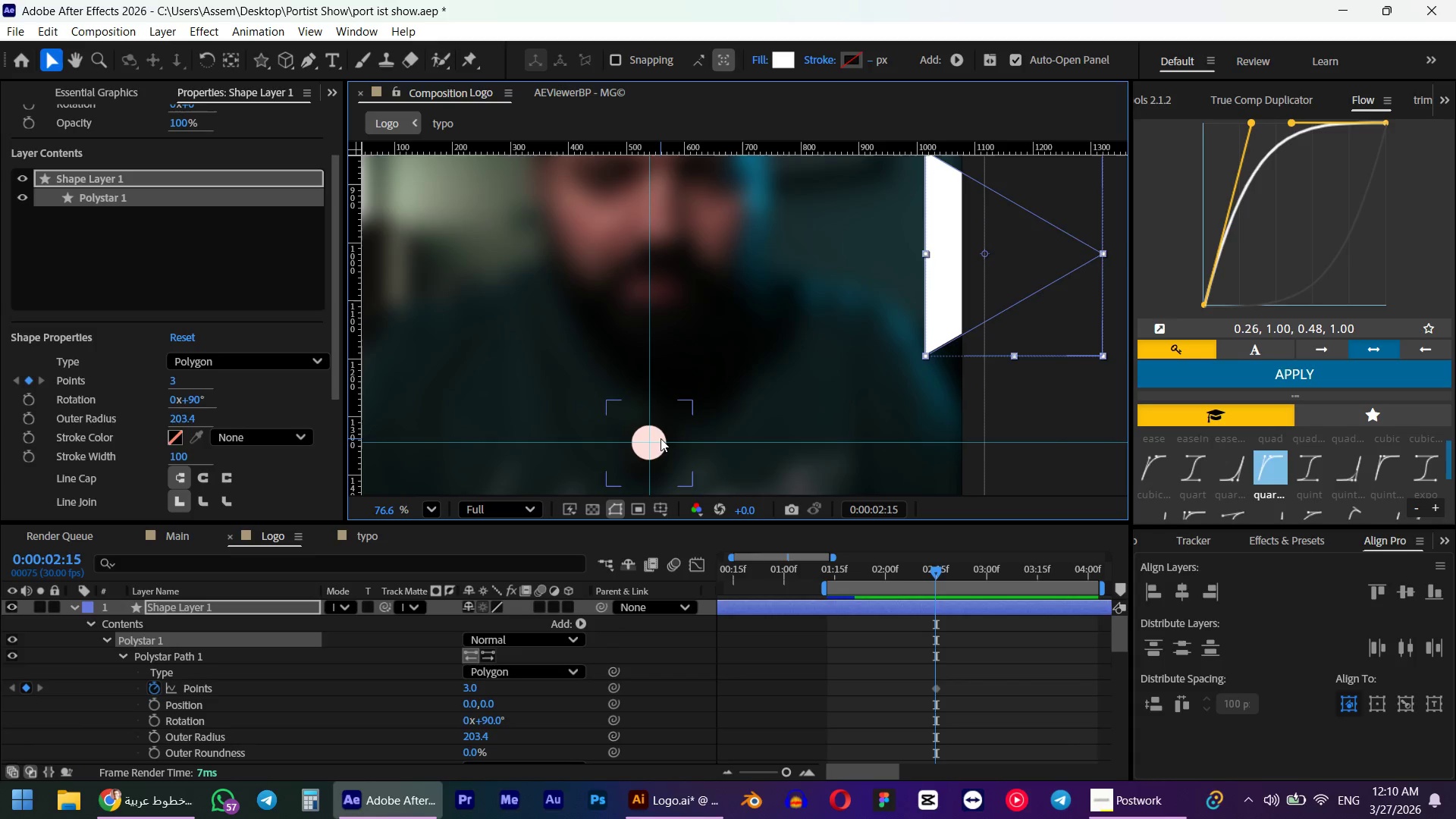 
left_click([661, 438])
 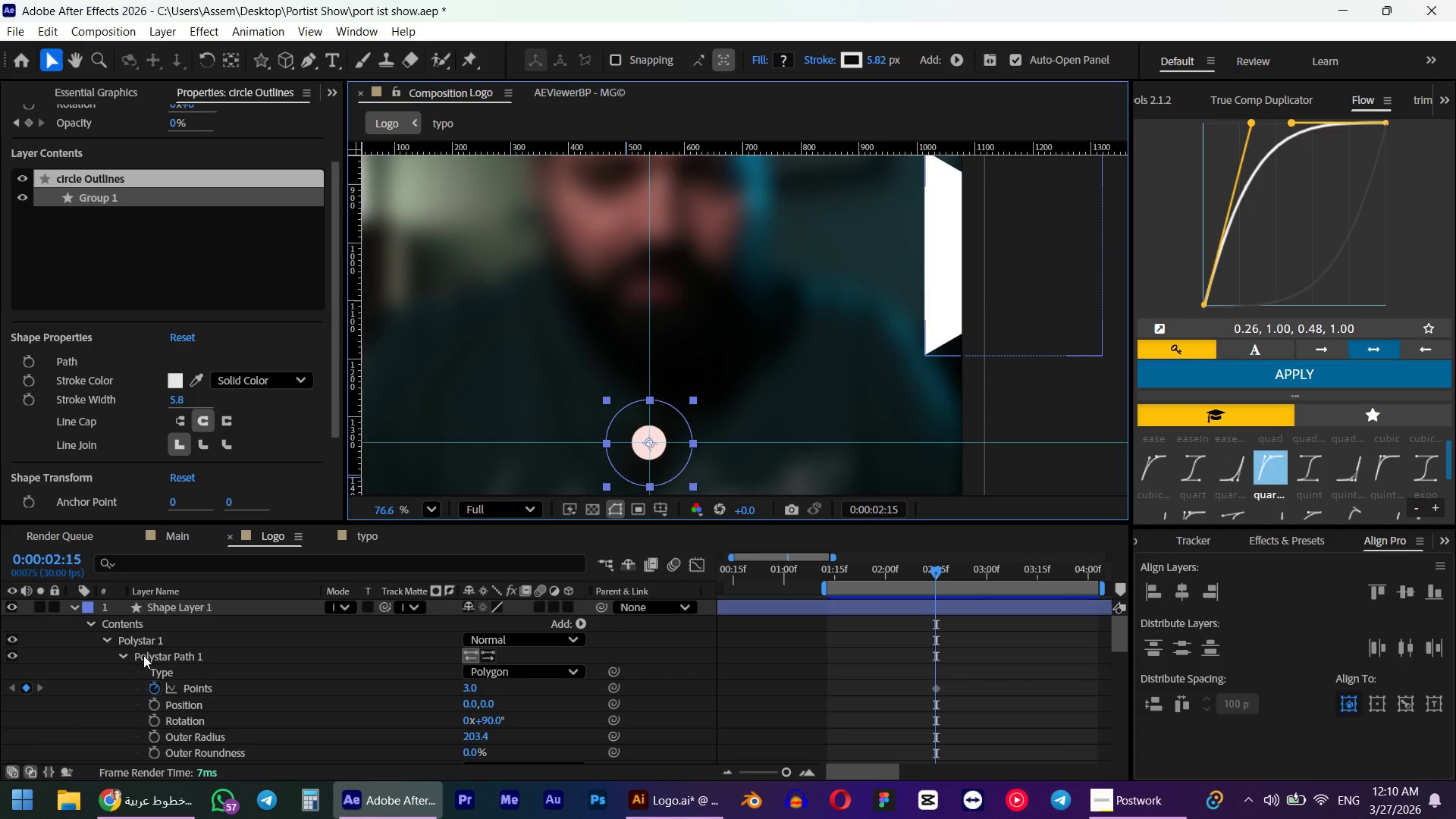 
scroll: coordinate [80, 720], scroll_direction: down, amount: 6.0
 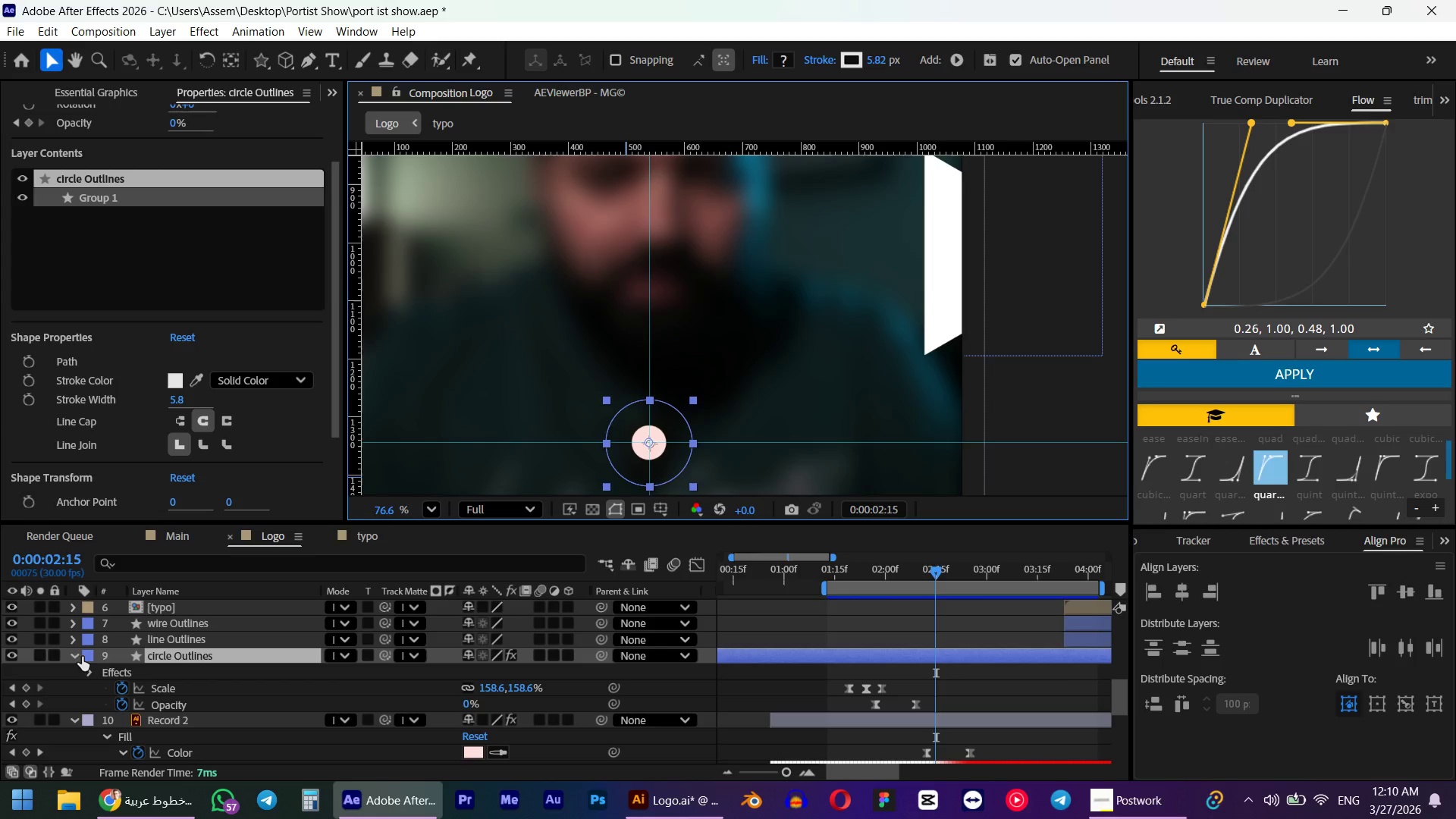 
left_click([82, 657])
 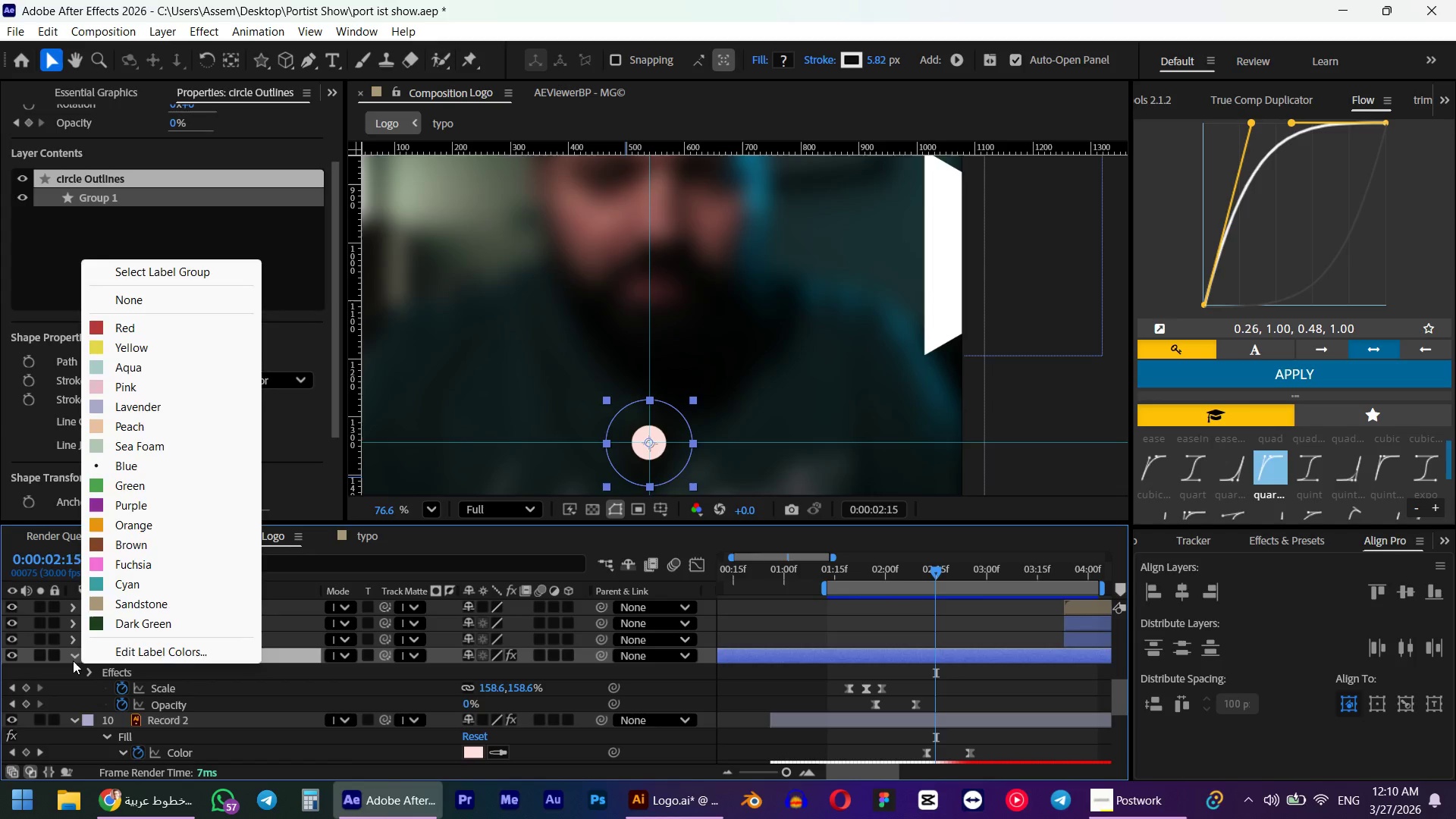 
left_click([73, 661])
 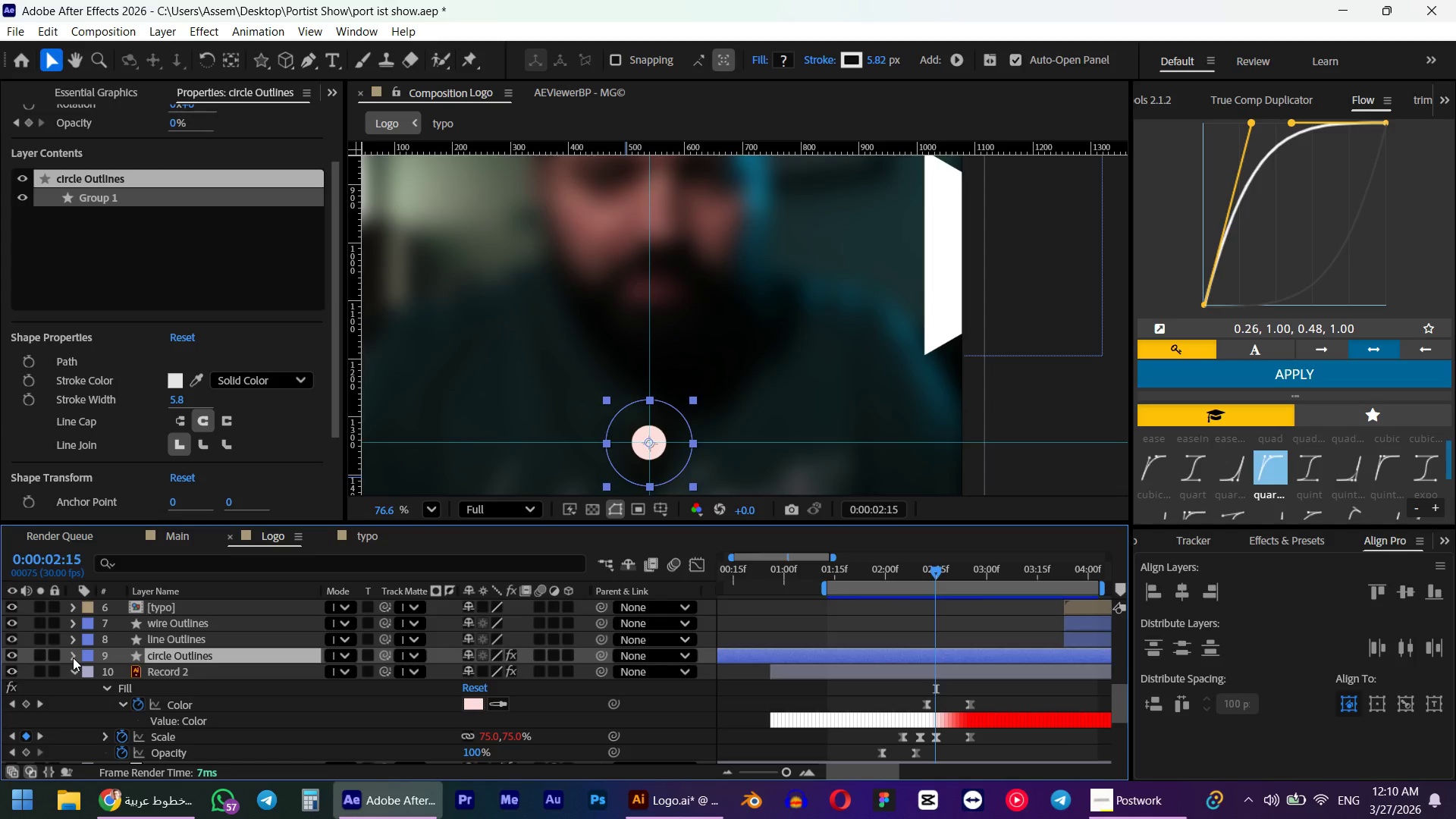 
left_click([73, 657])
 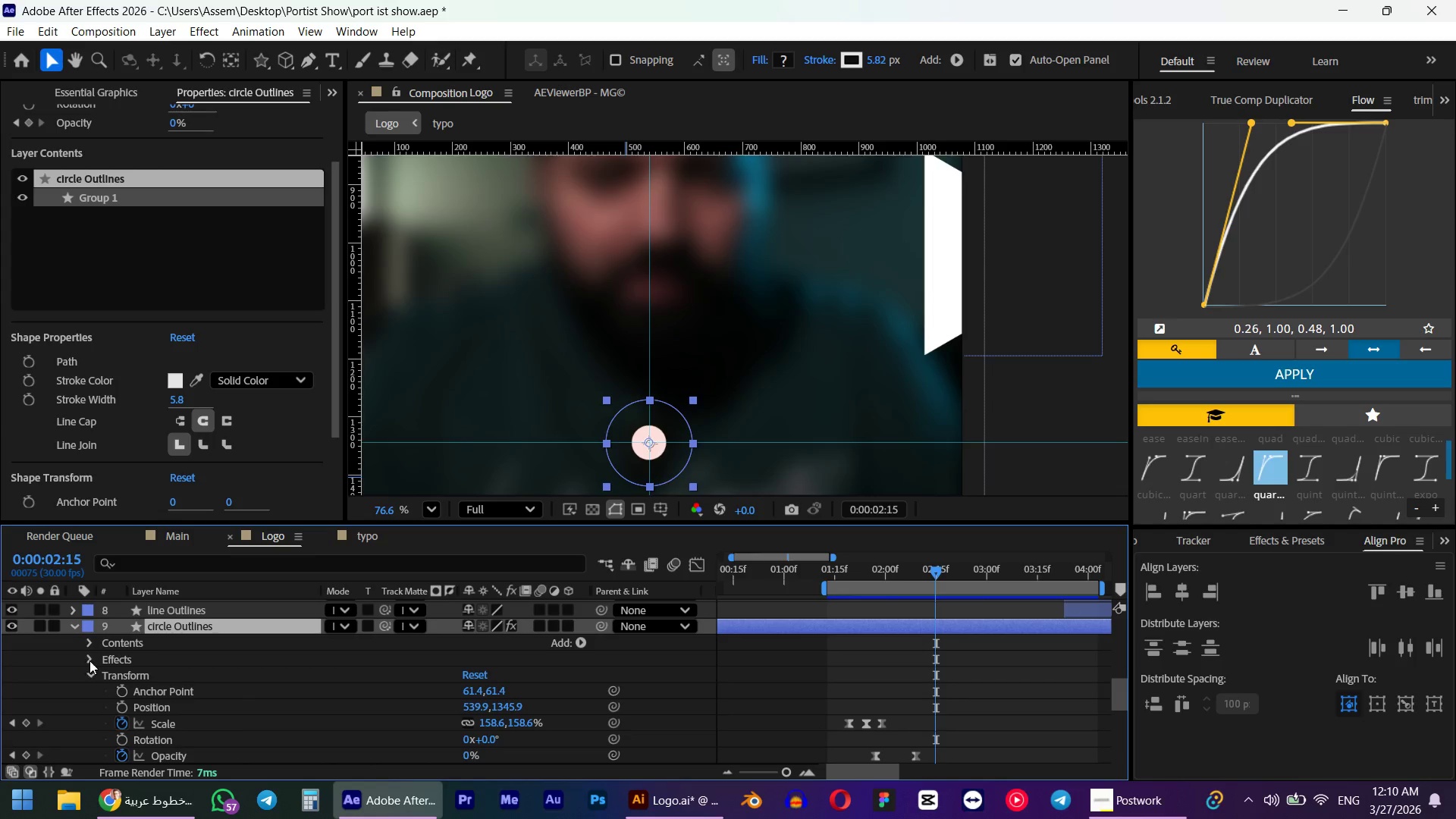 
left_click([91, 648])
 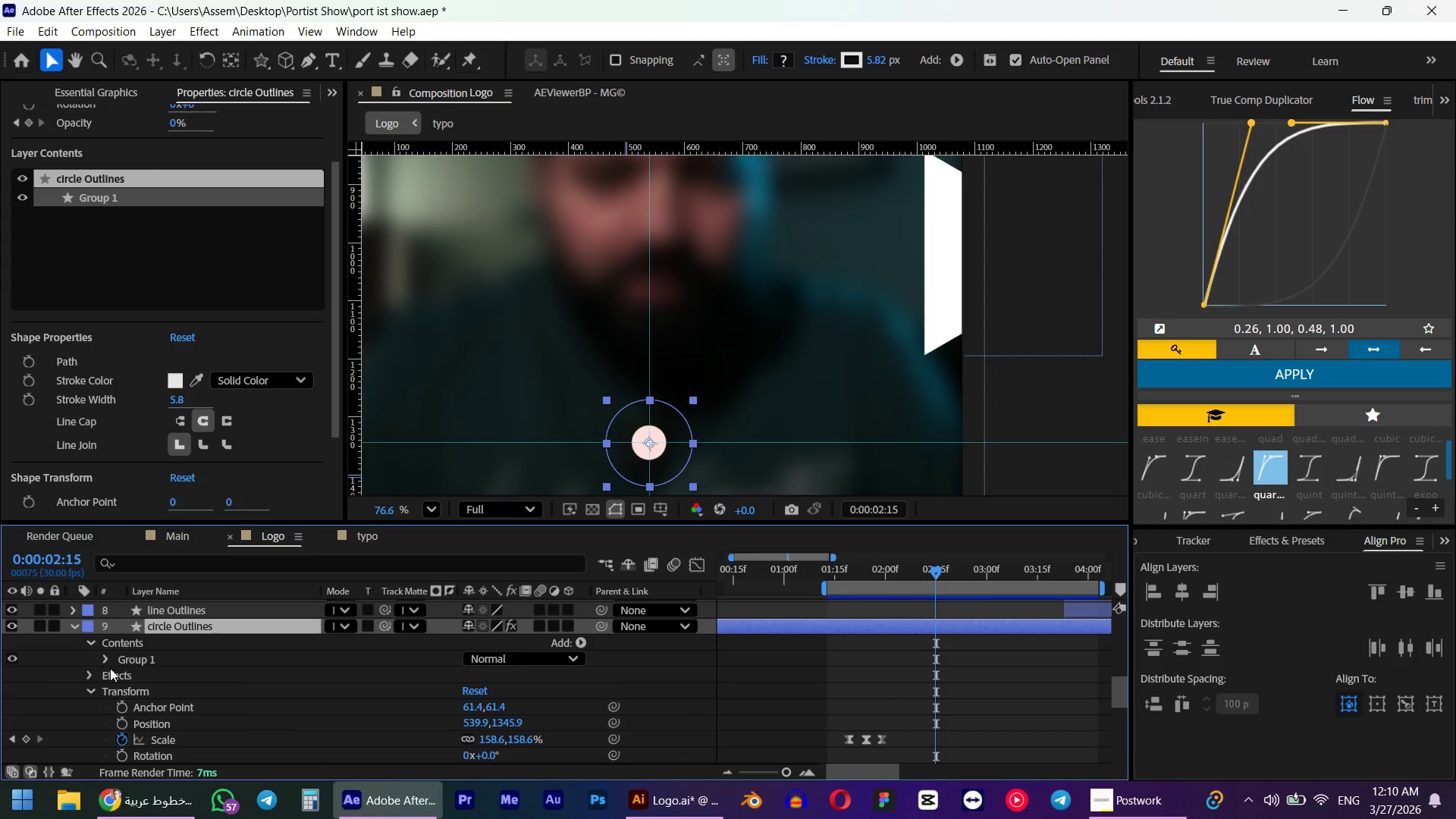 
left_click([111, 666])
 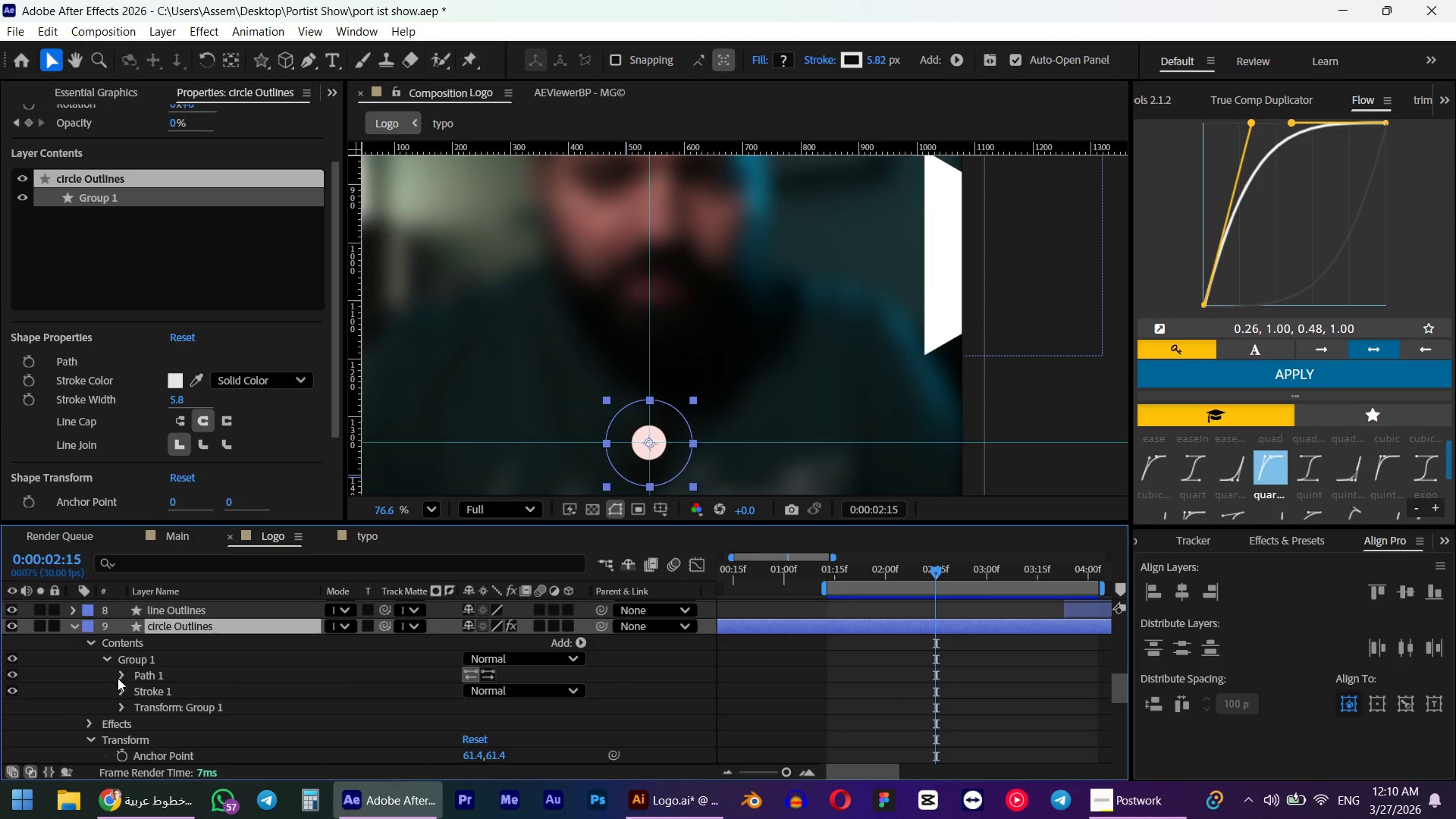 
left_click([118, 678])
 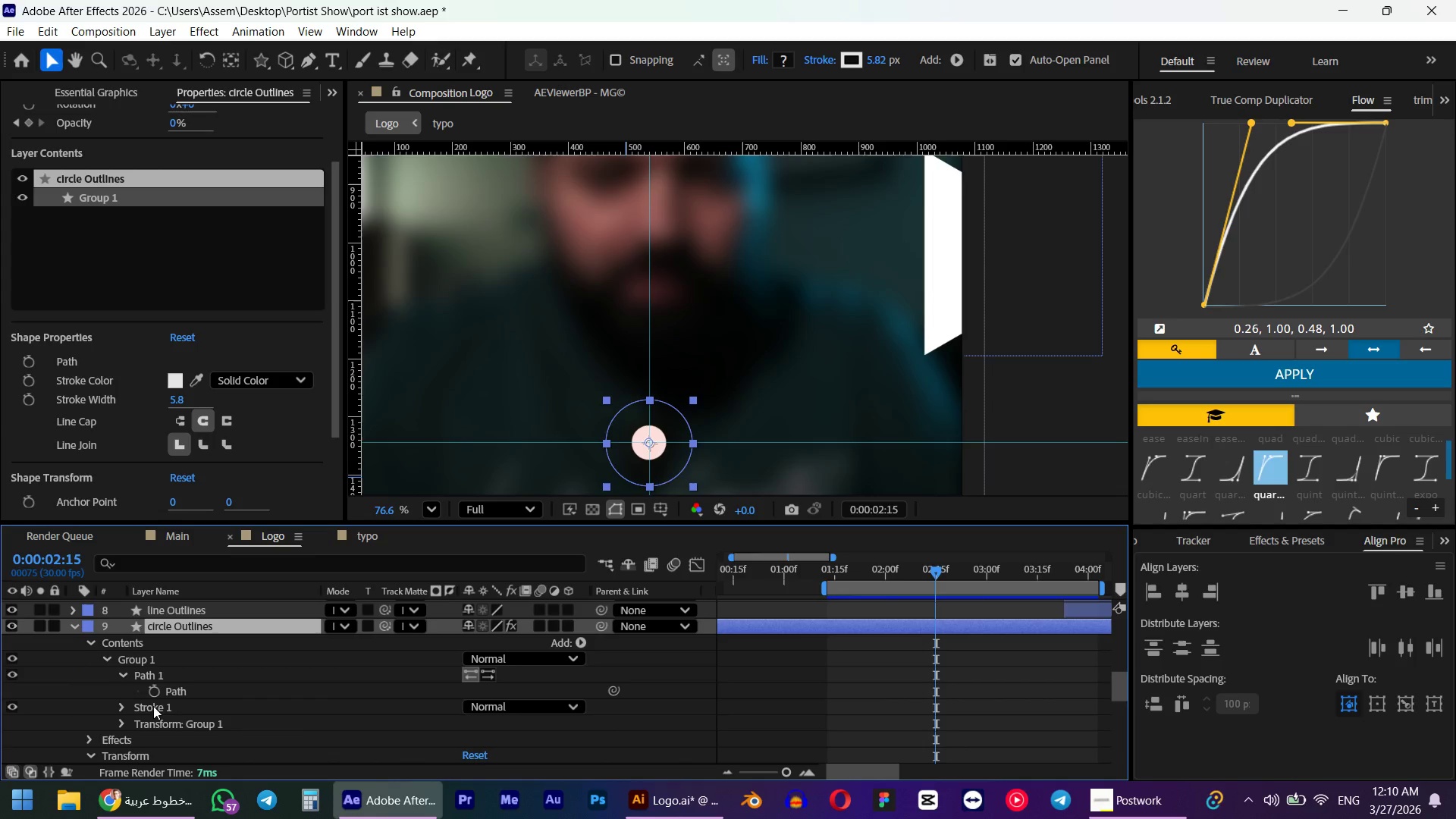 
left_click([155, 690])
 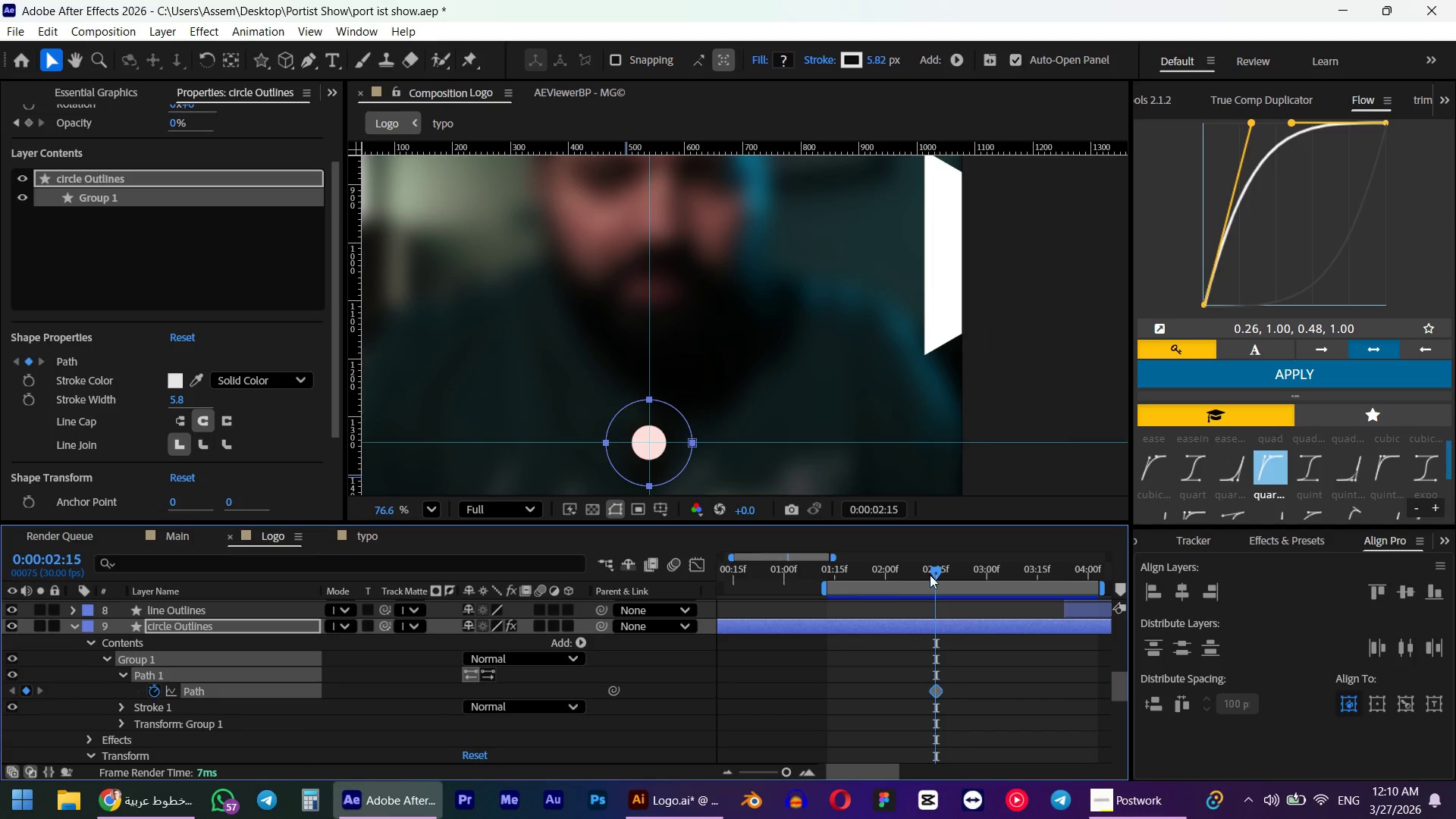 
left_click_drag(start_coordinate=[935, 575], to_coordinate=[987, 573])
 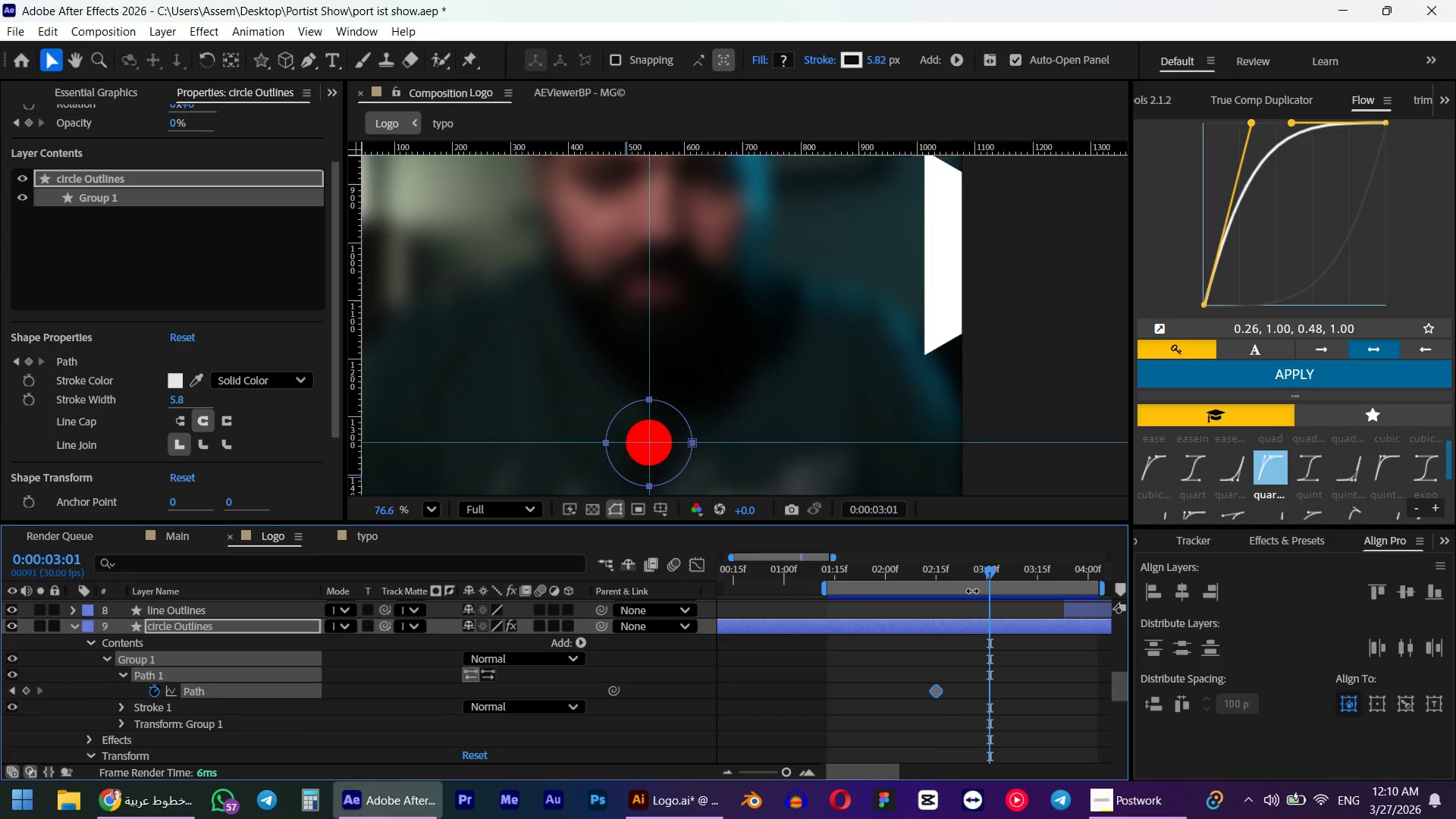 
key(Control+V)
 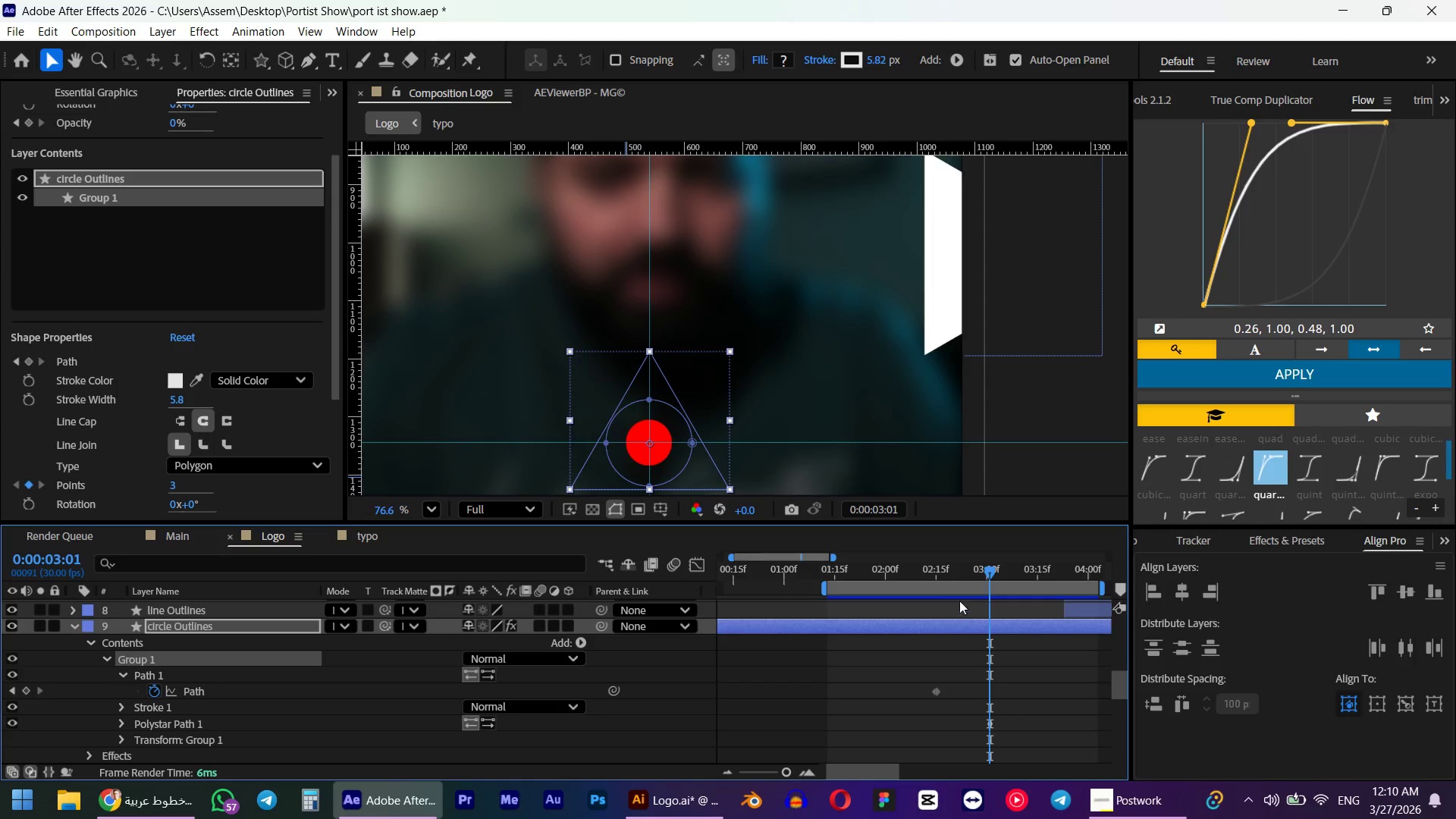 
scroll: coordinate [987, 694], scroll_direction: down, amount: 4.0
 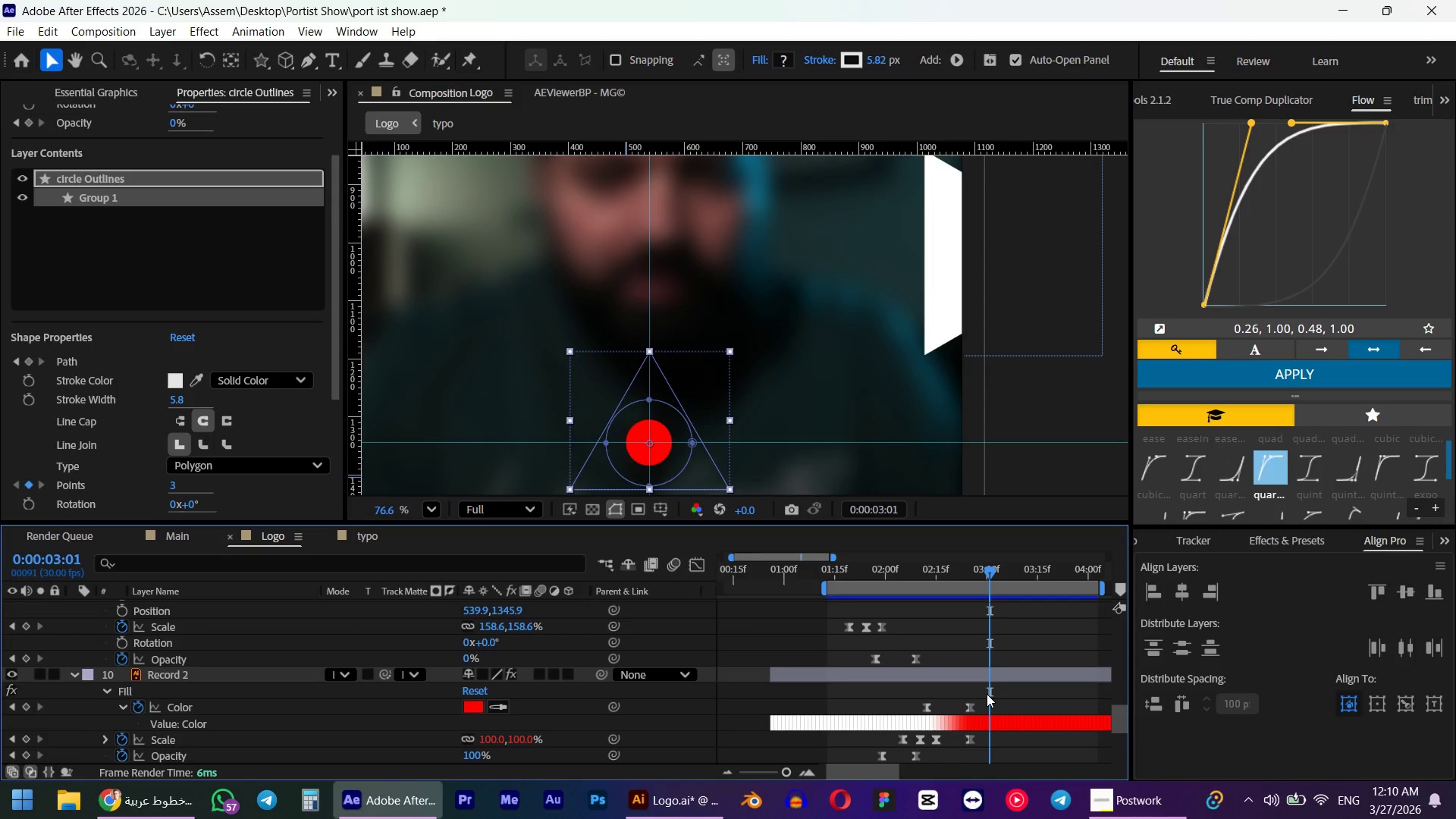 
scroll: coordinate [987, 694], scroll_direction: up, amount: 2.0
 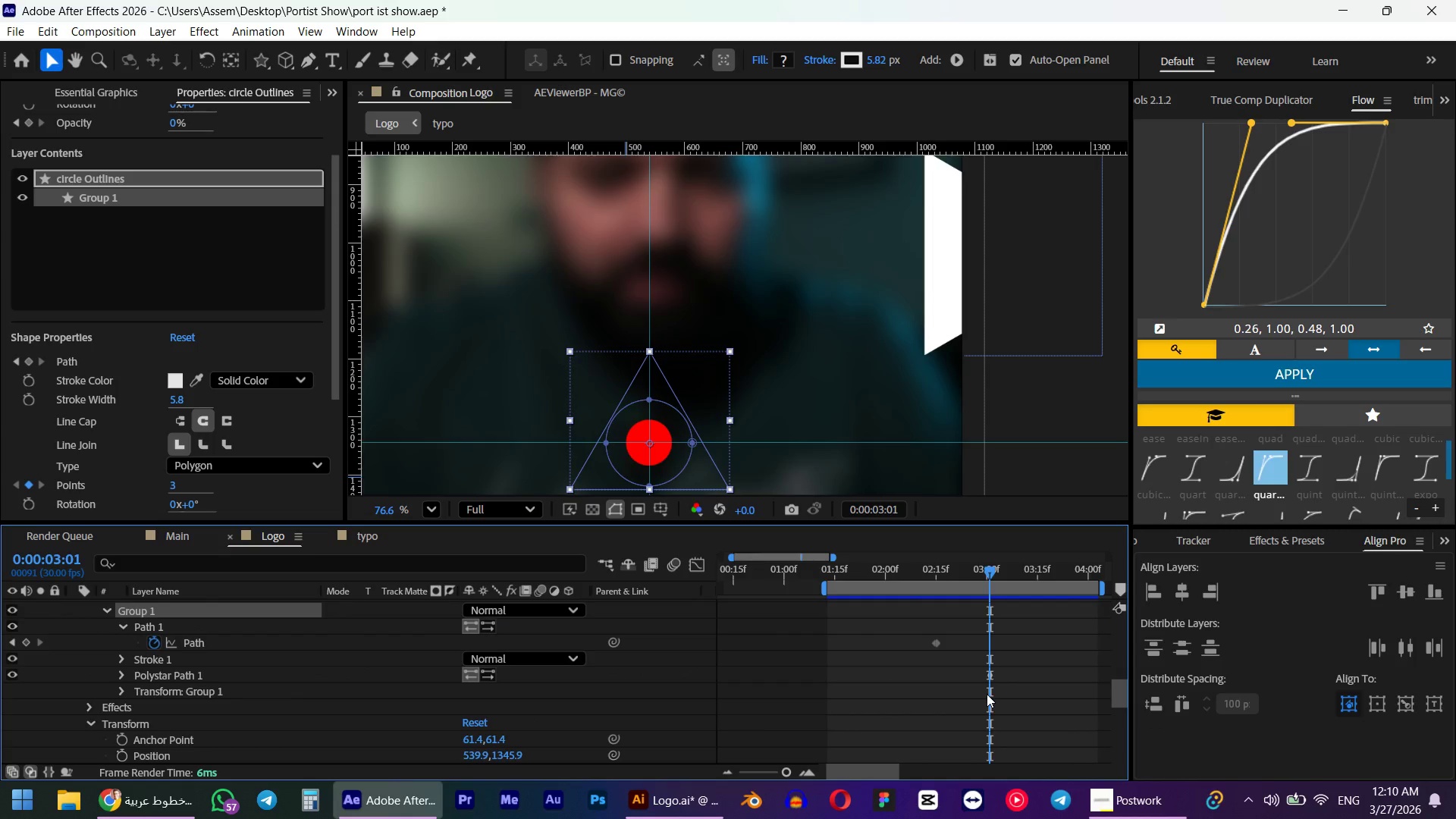 
scroll: coordinate [987, 694], scroll_direction: down, amount: 1.0
 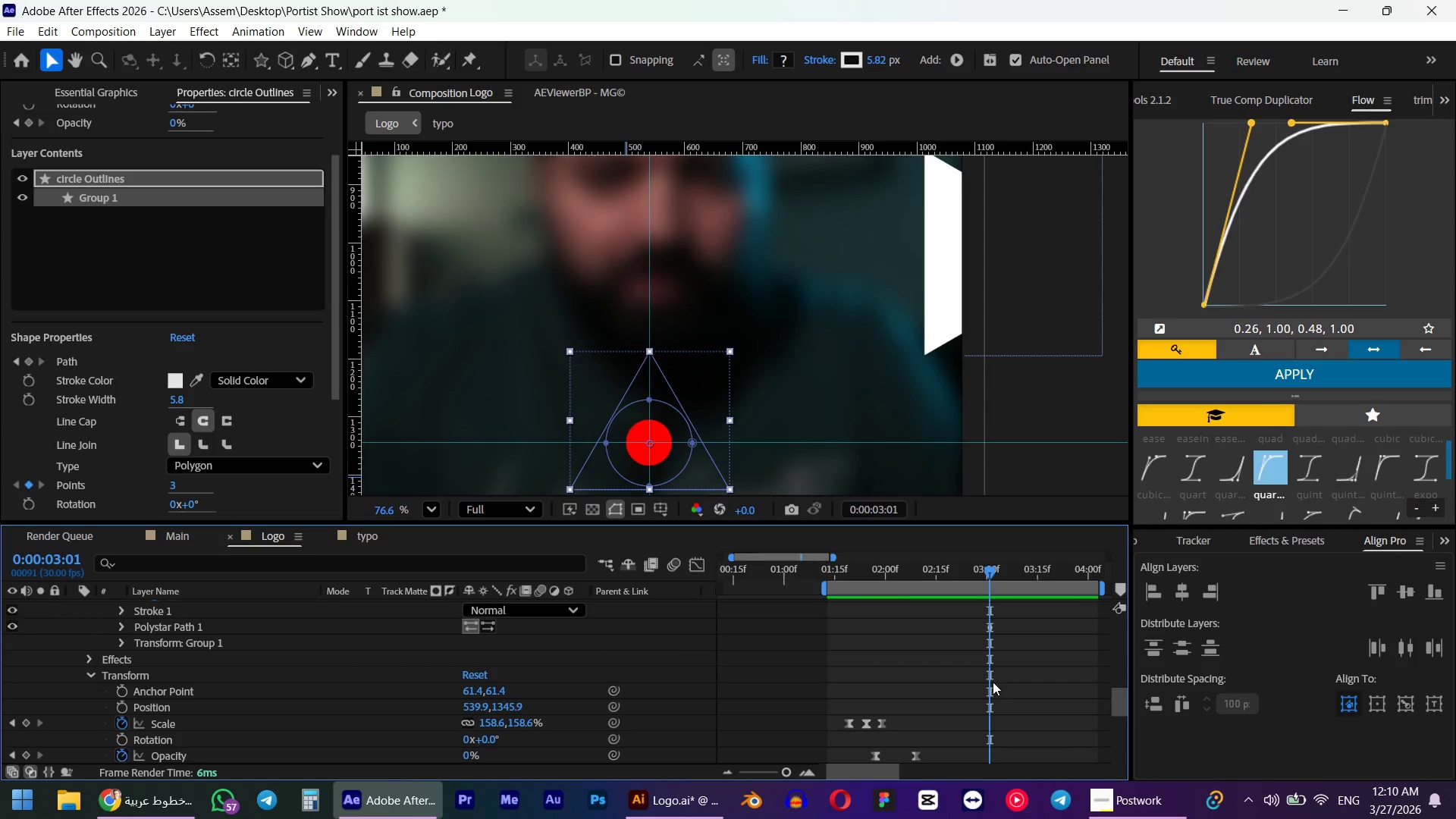 
scroll: coordinate [993, 680], scroll_direction: up, amount: 2.0
 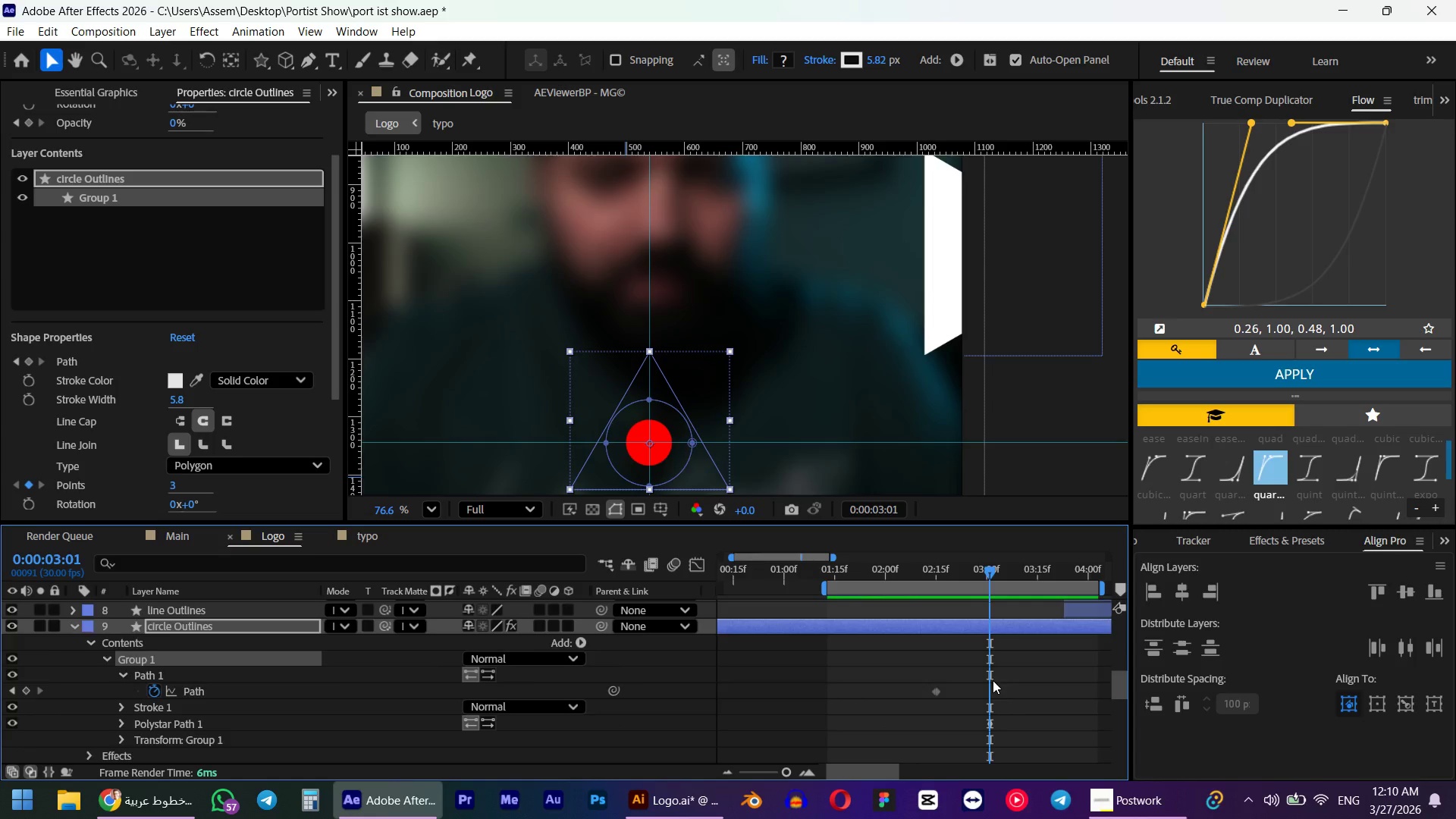 
scroll: coordinate [990, 678], scroll_direction: none, amount: 0.0
 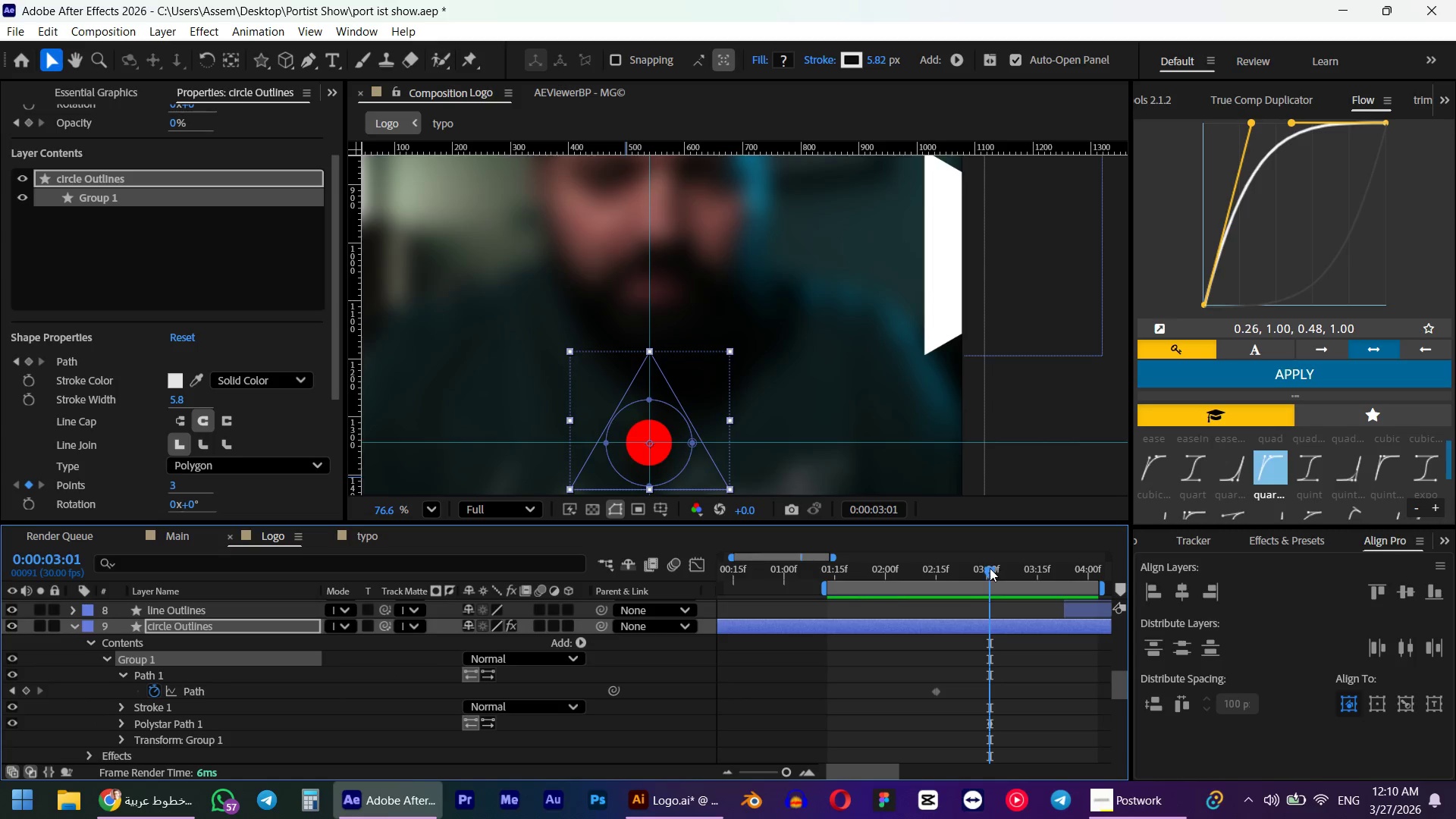 
left_click_drag(start_coordinate=[987, 568], to_coordinate=[1009, 585])
 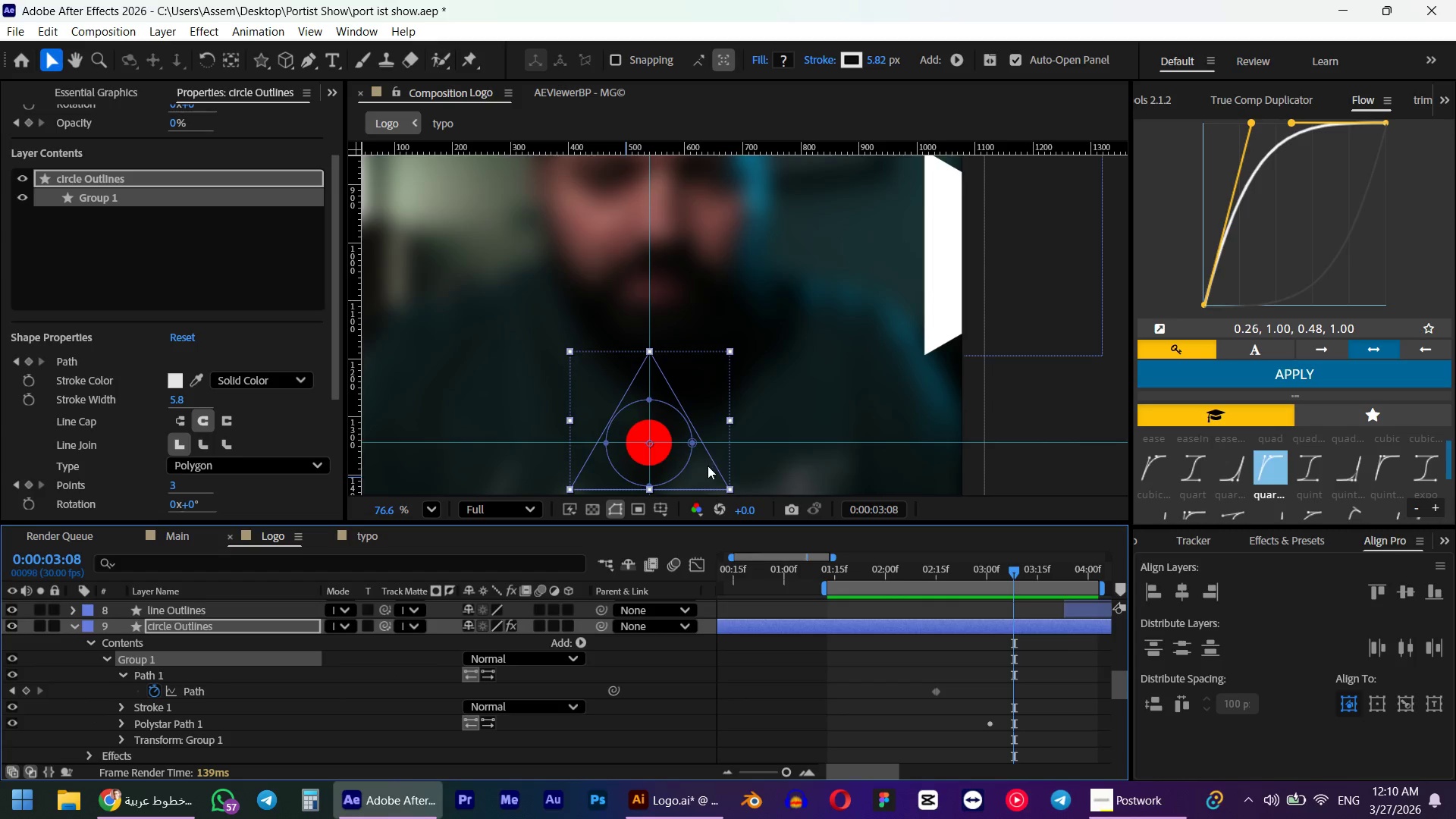 
left_click_drag(start_coordinate=[711, 464], to_coordinate=[810, 370])
 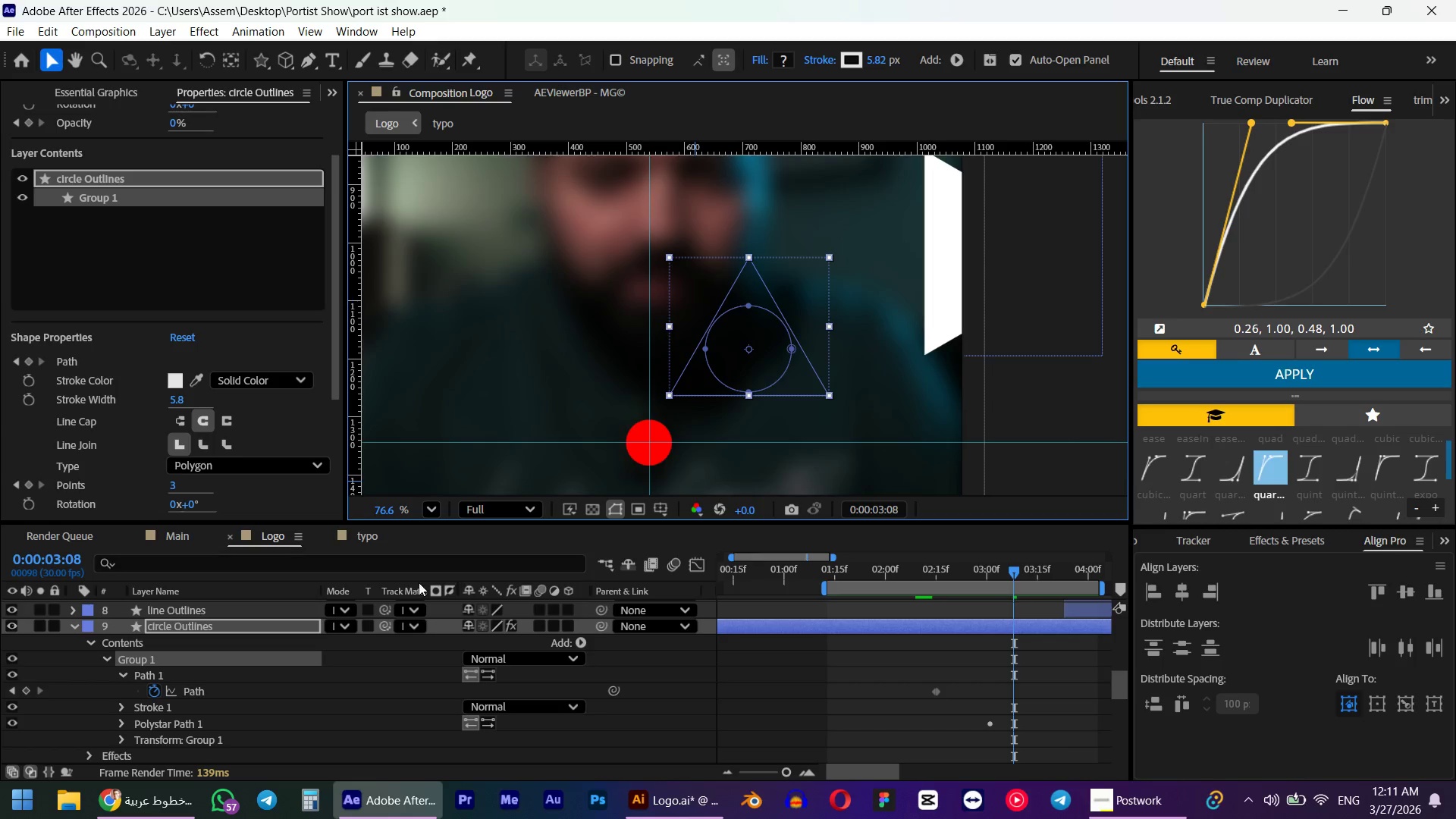 
key(Control+Z)
 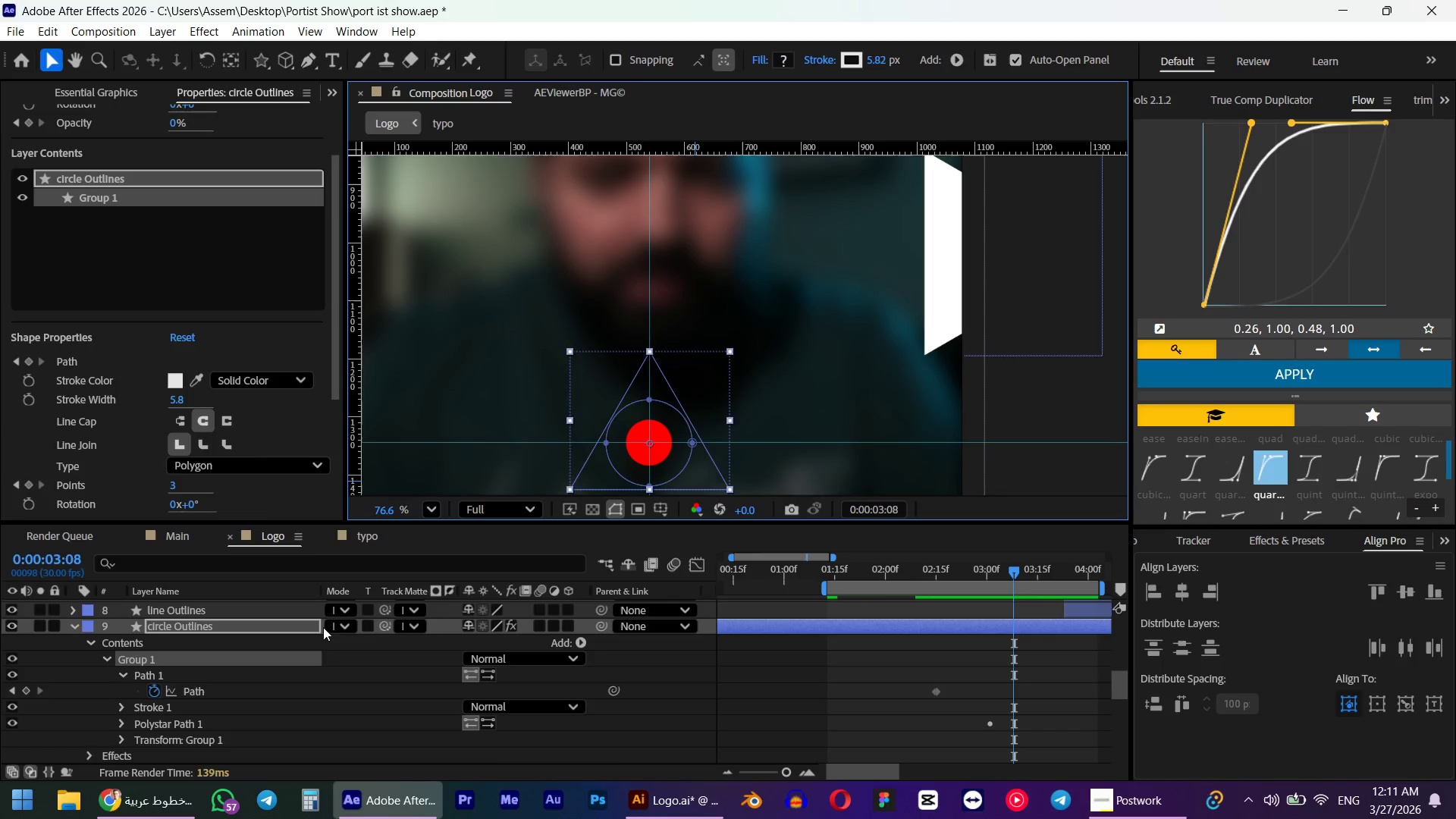 
key(Control+Z)
 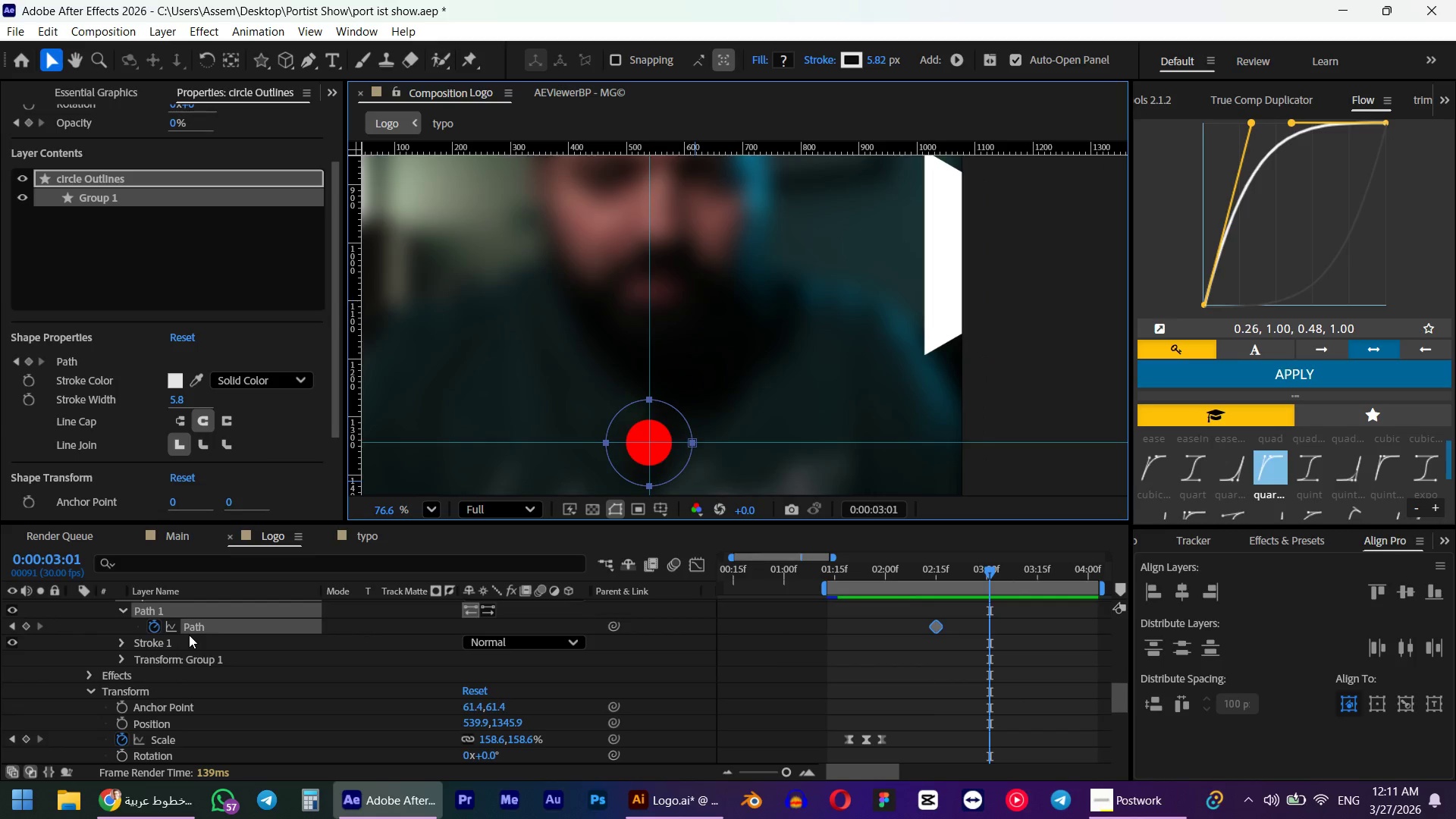 
left_click([195, 624])
 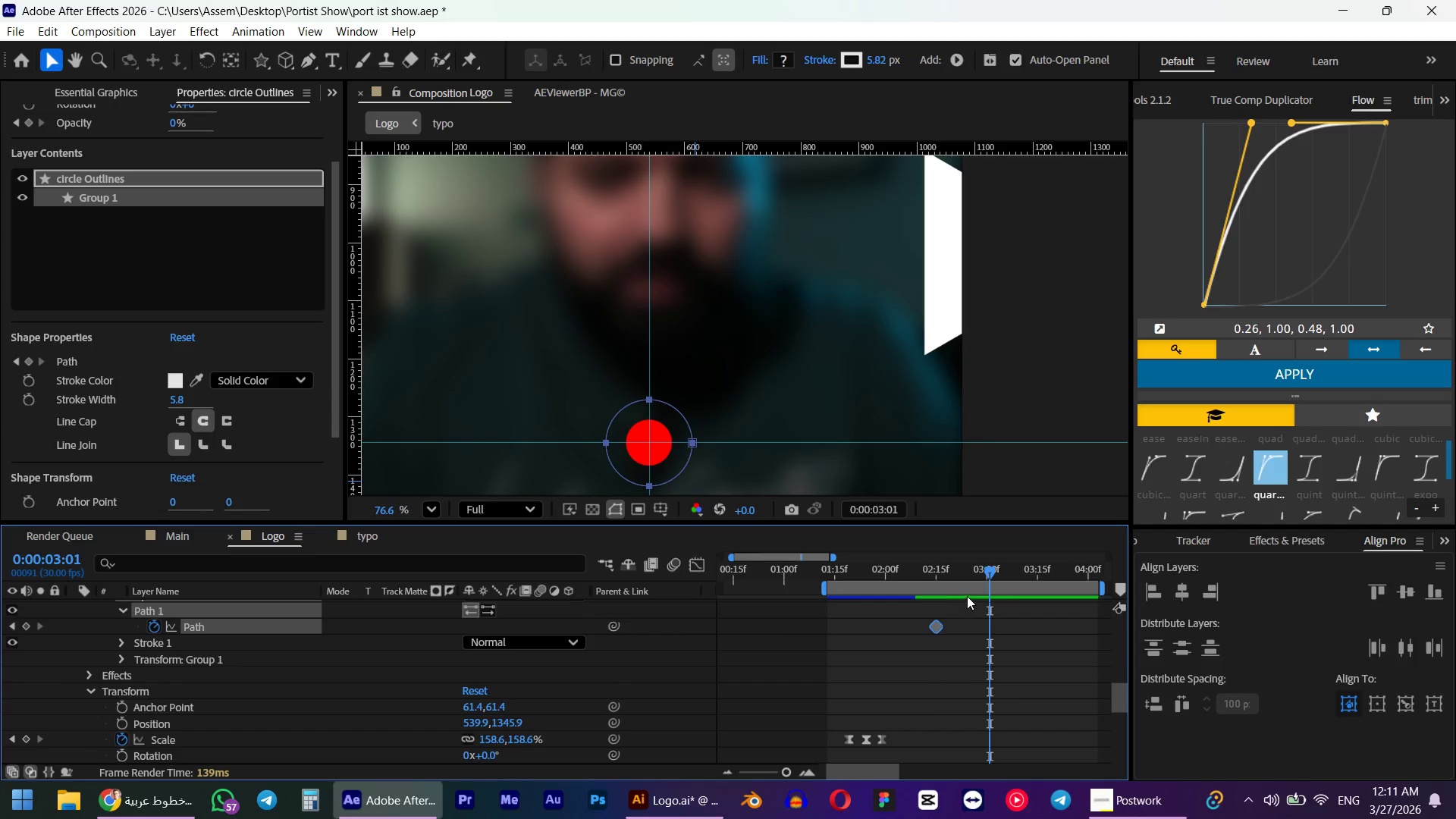 
key(Control+V)
 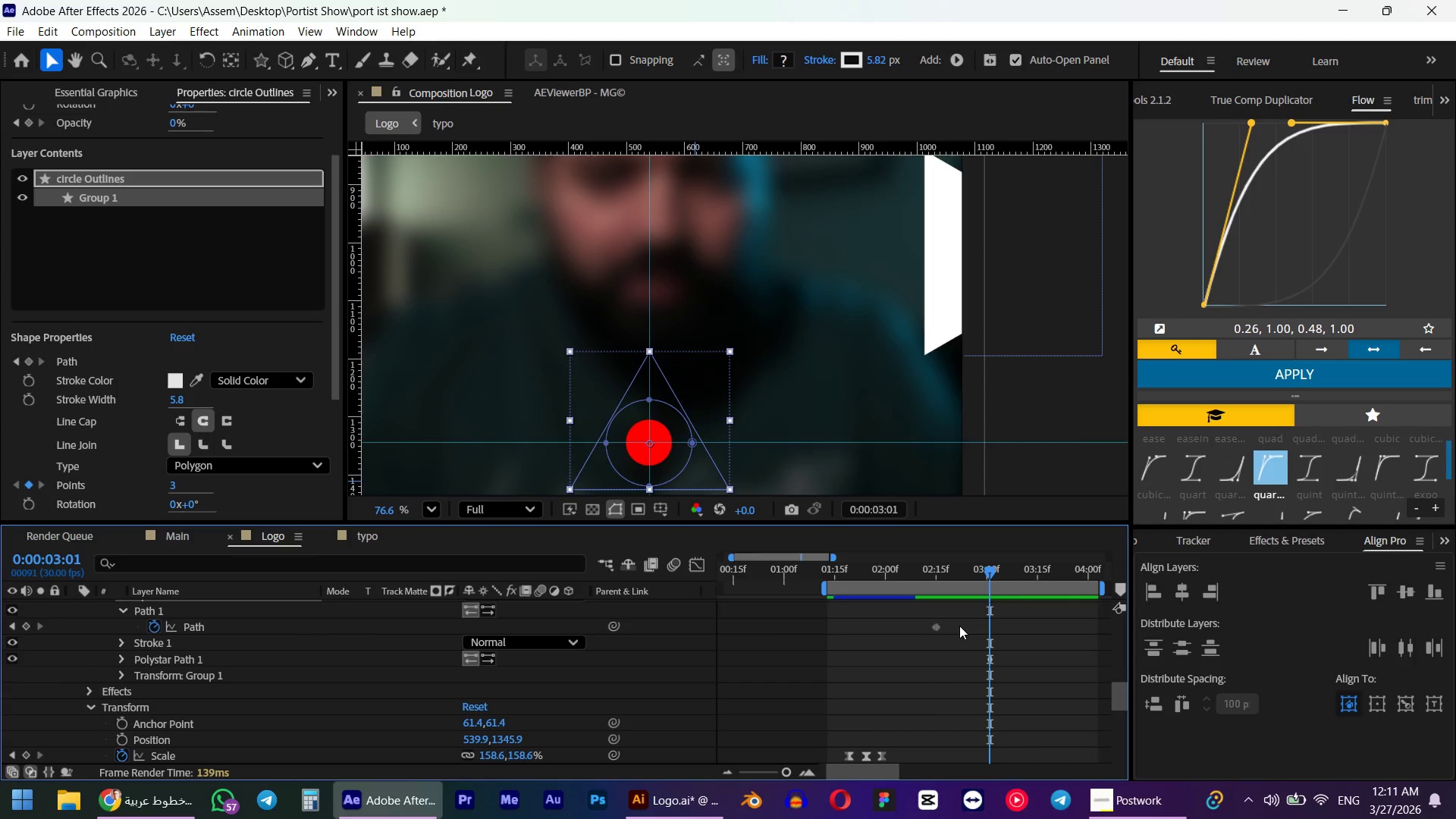 
key(Control+Z)
 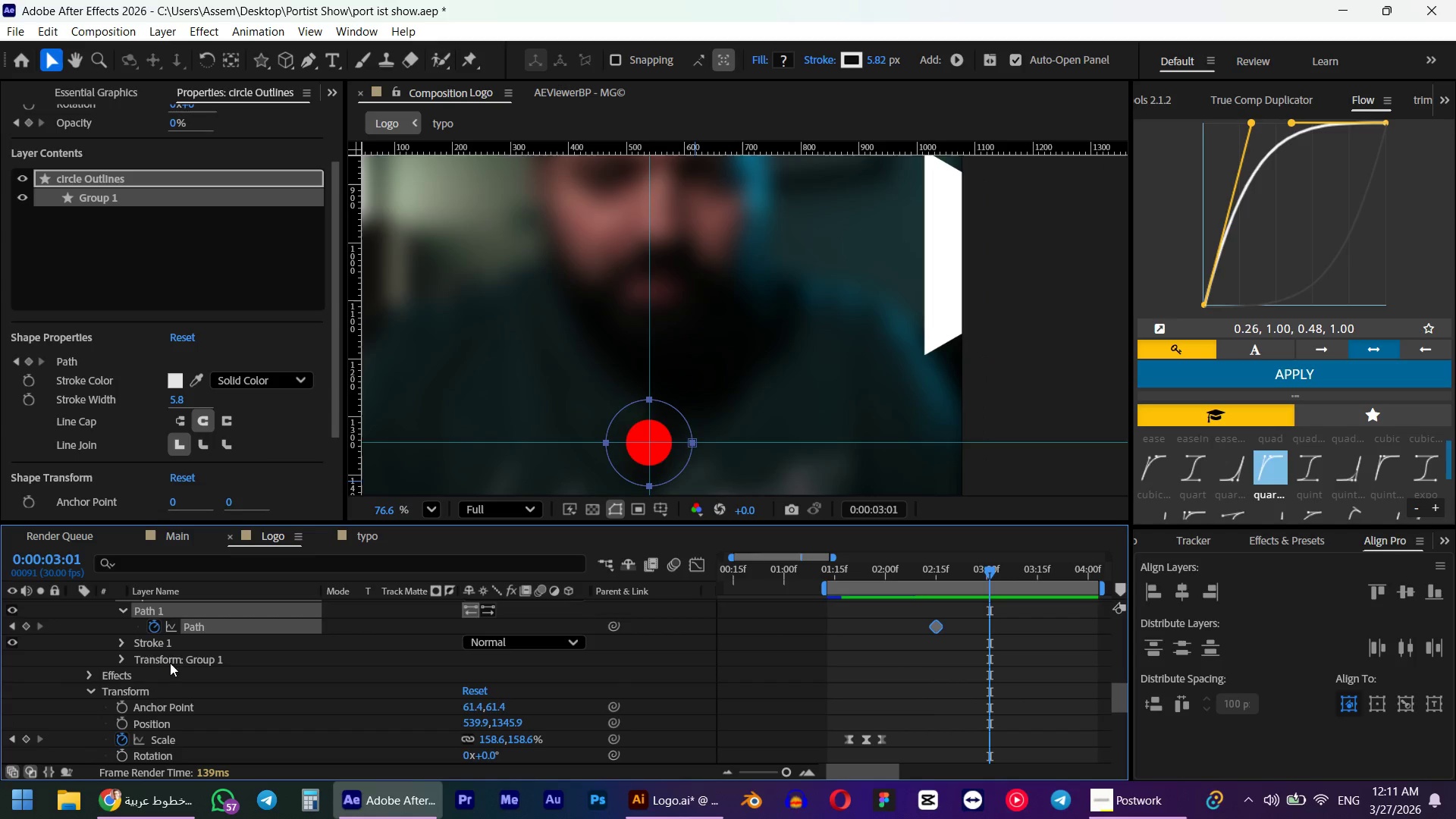 
scroll: coordinate [132, 662], scroll_direction: down, amount: 1.0
 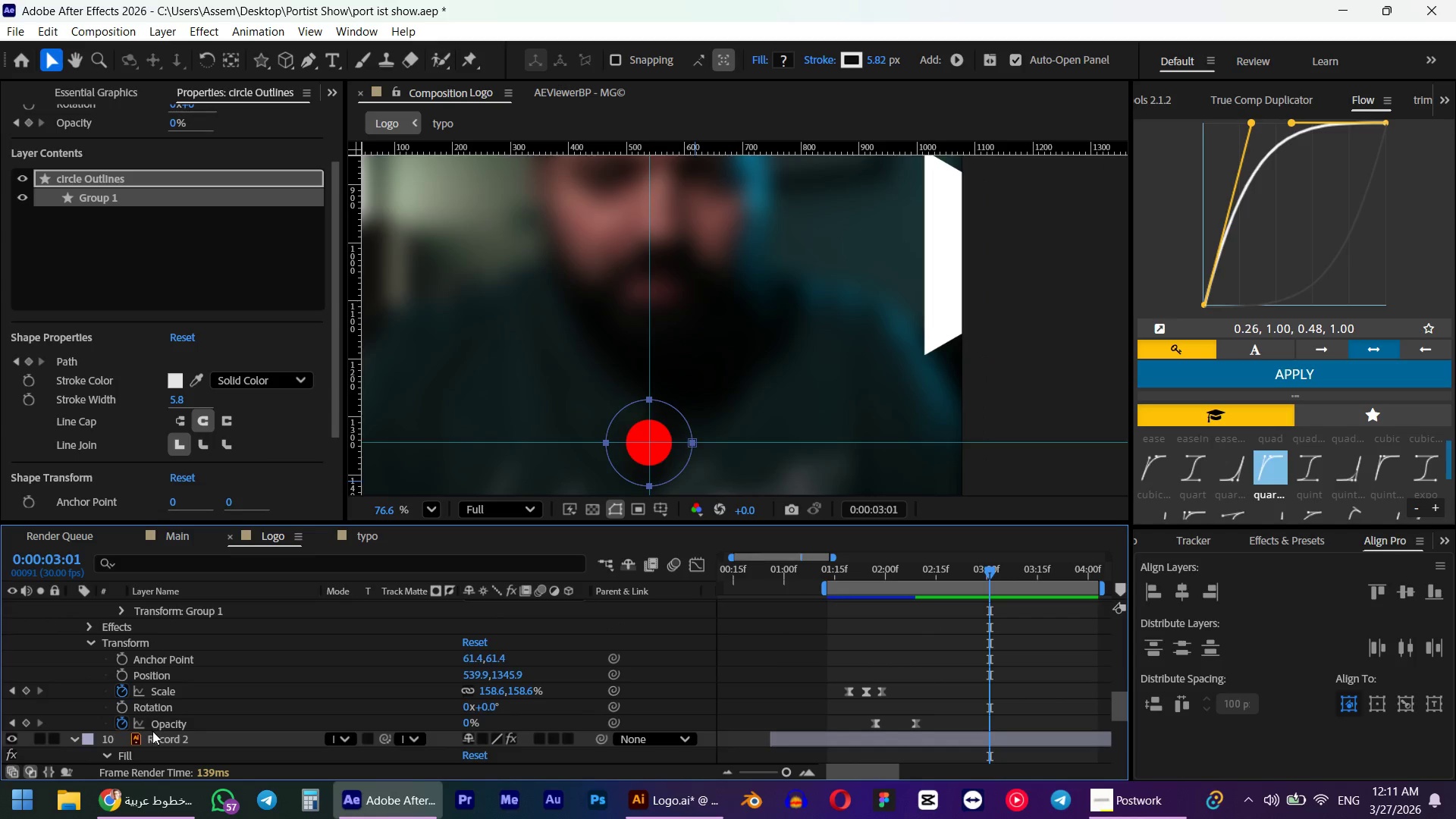 
scroll: coordinate [152, 731], scroll_direction: up, amount: 1.0
 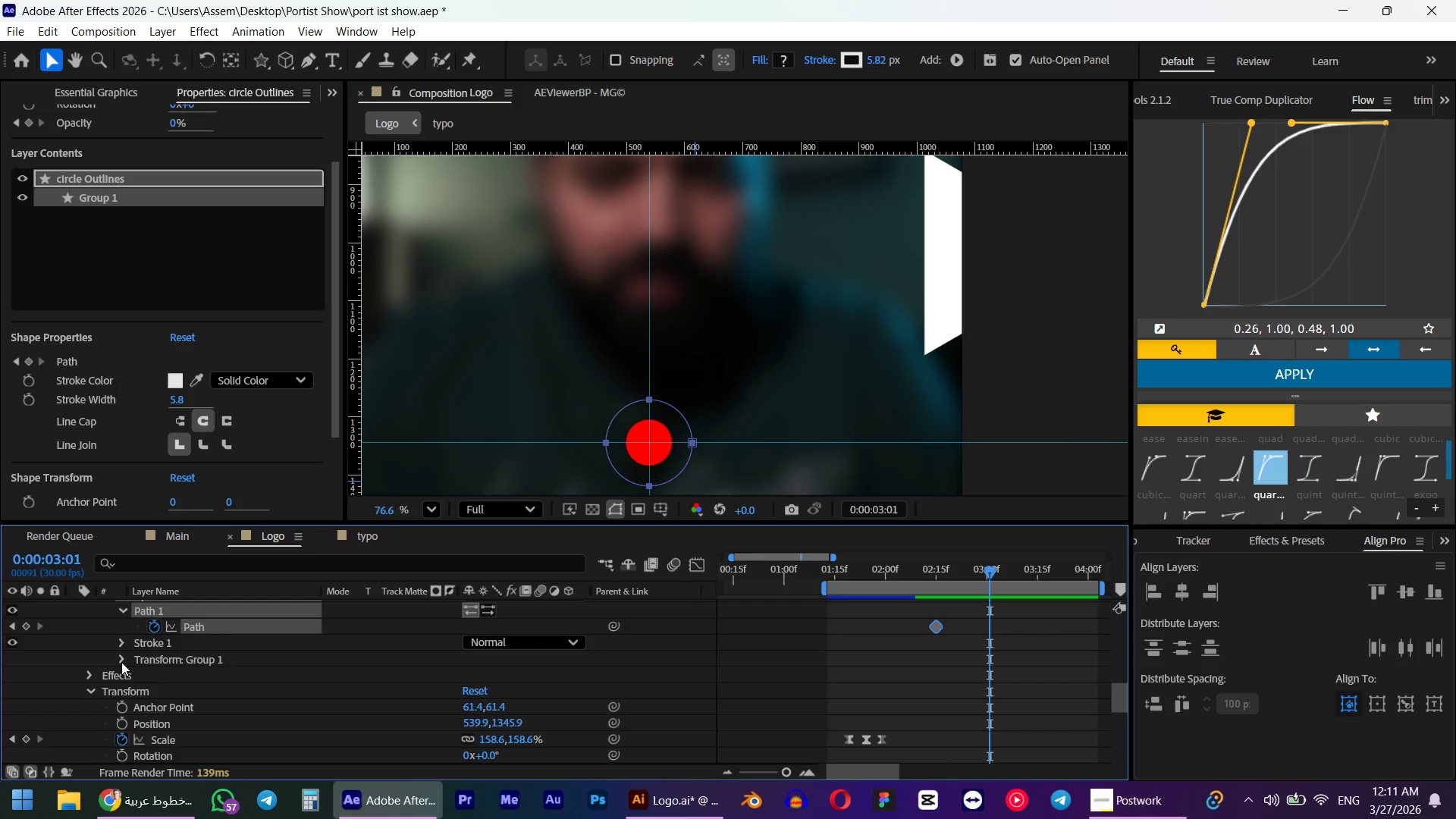 
left_click([115, 659])
 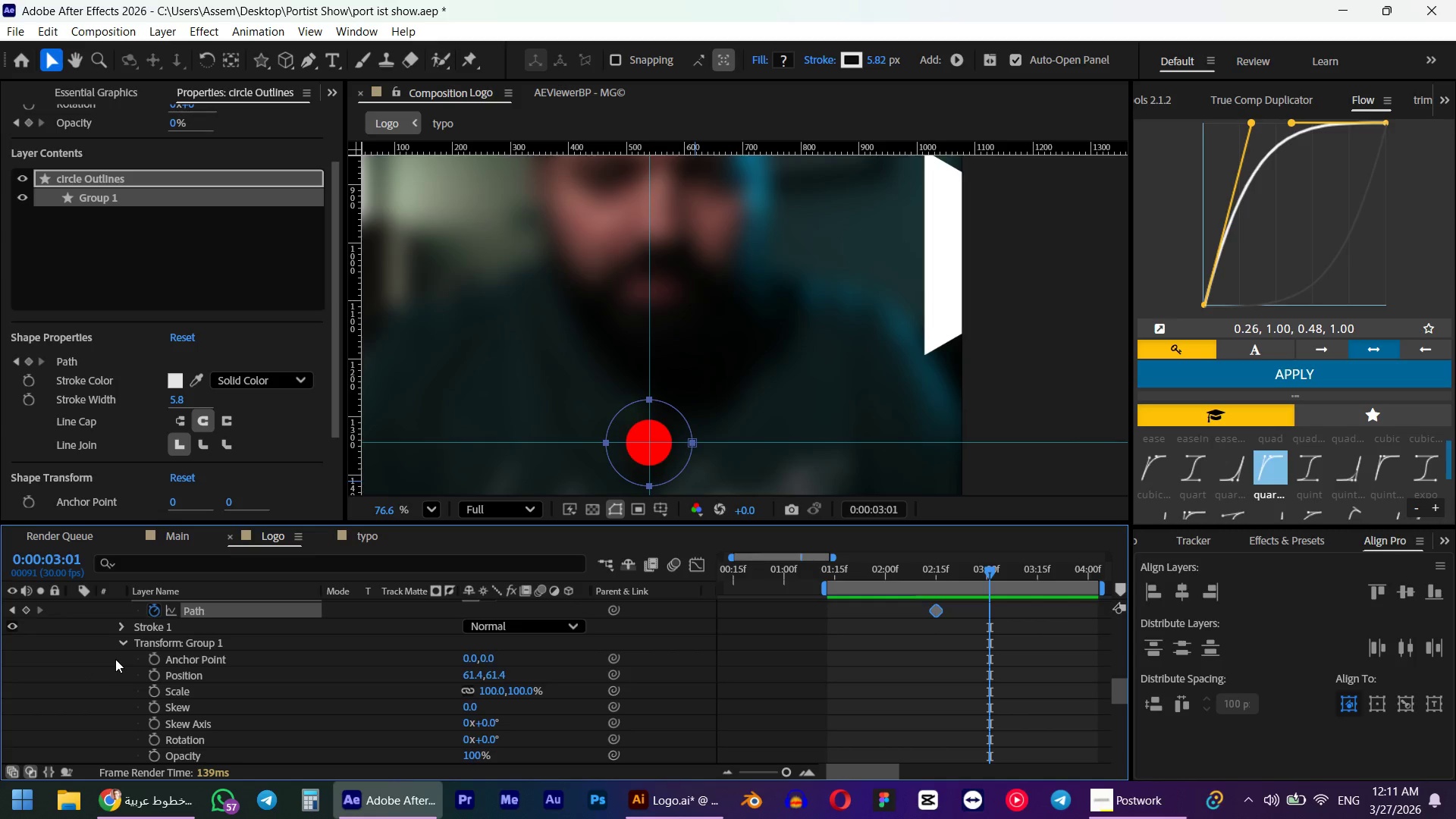 
scroll: coordinate [115, 659], scroll_direction: down, amount: 1.0
 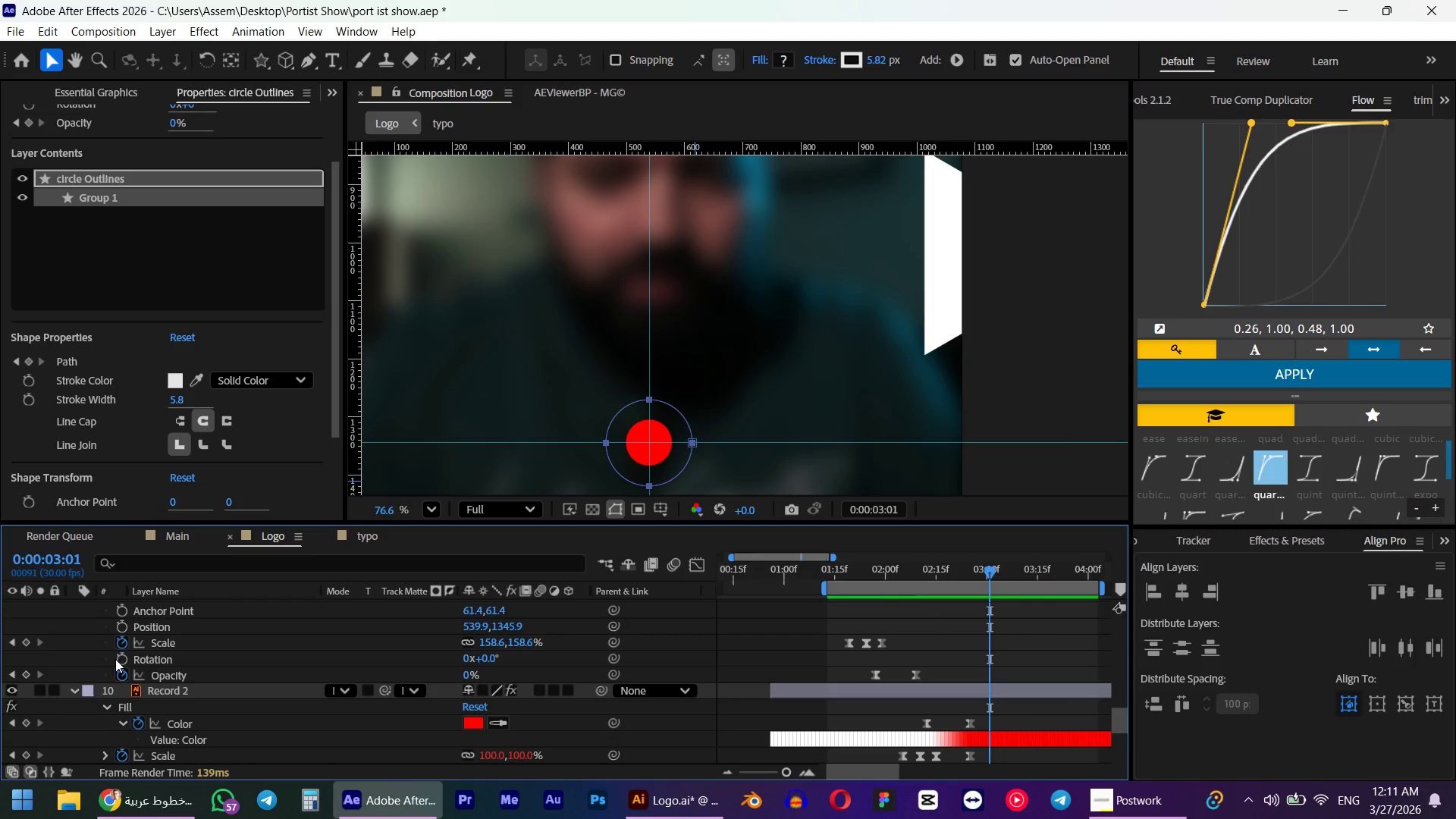 
scroll: coordinate [117, 661], scroll_direction: up, amount: 14.0
 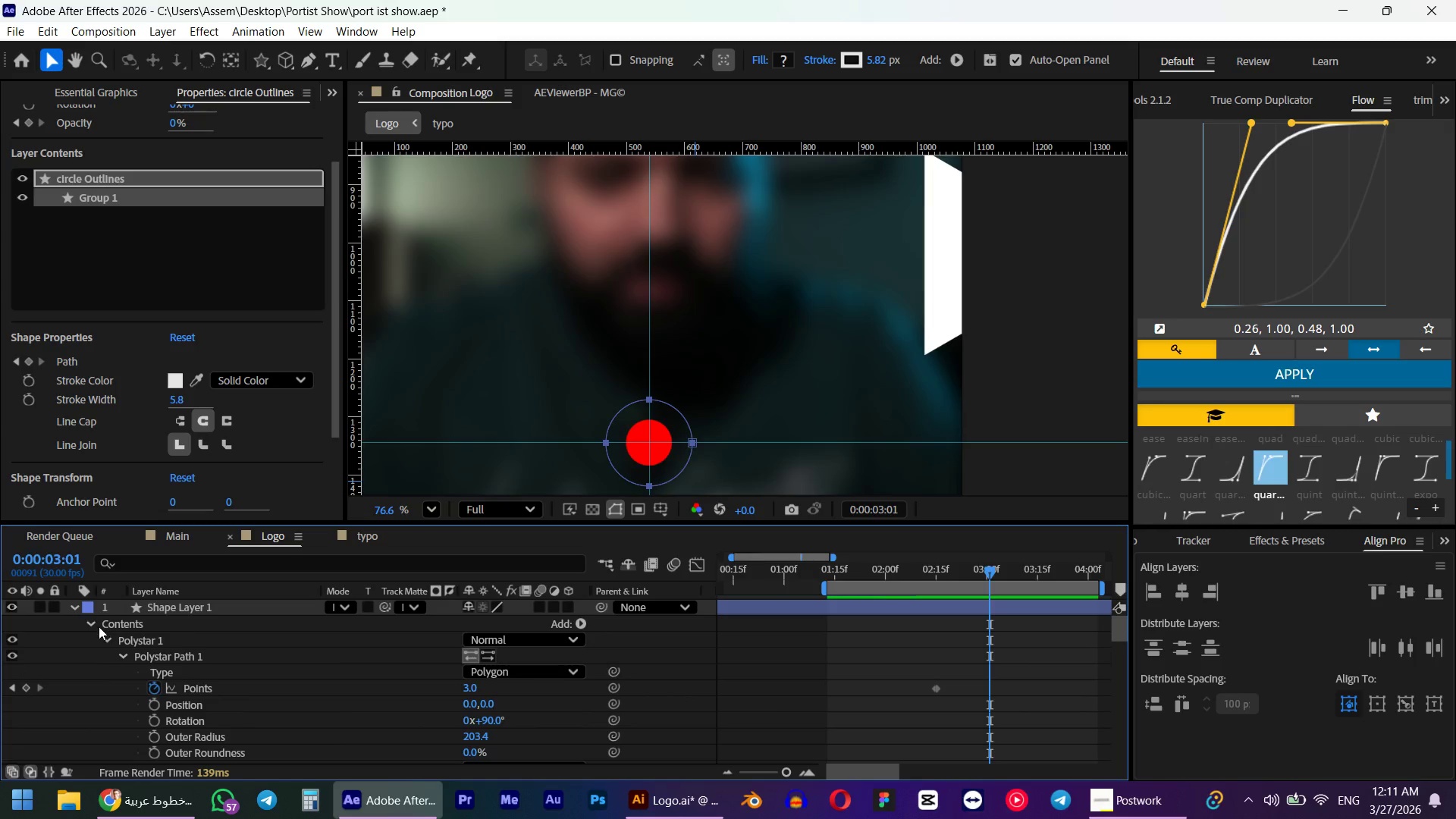 
left_click([97, 626])
 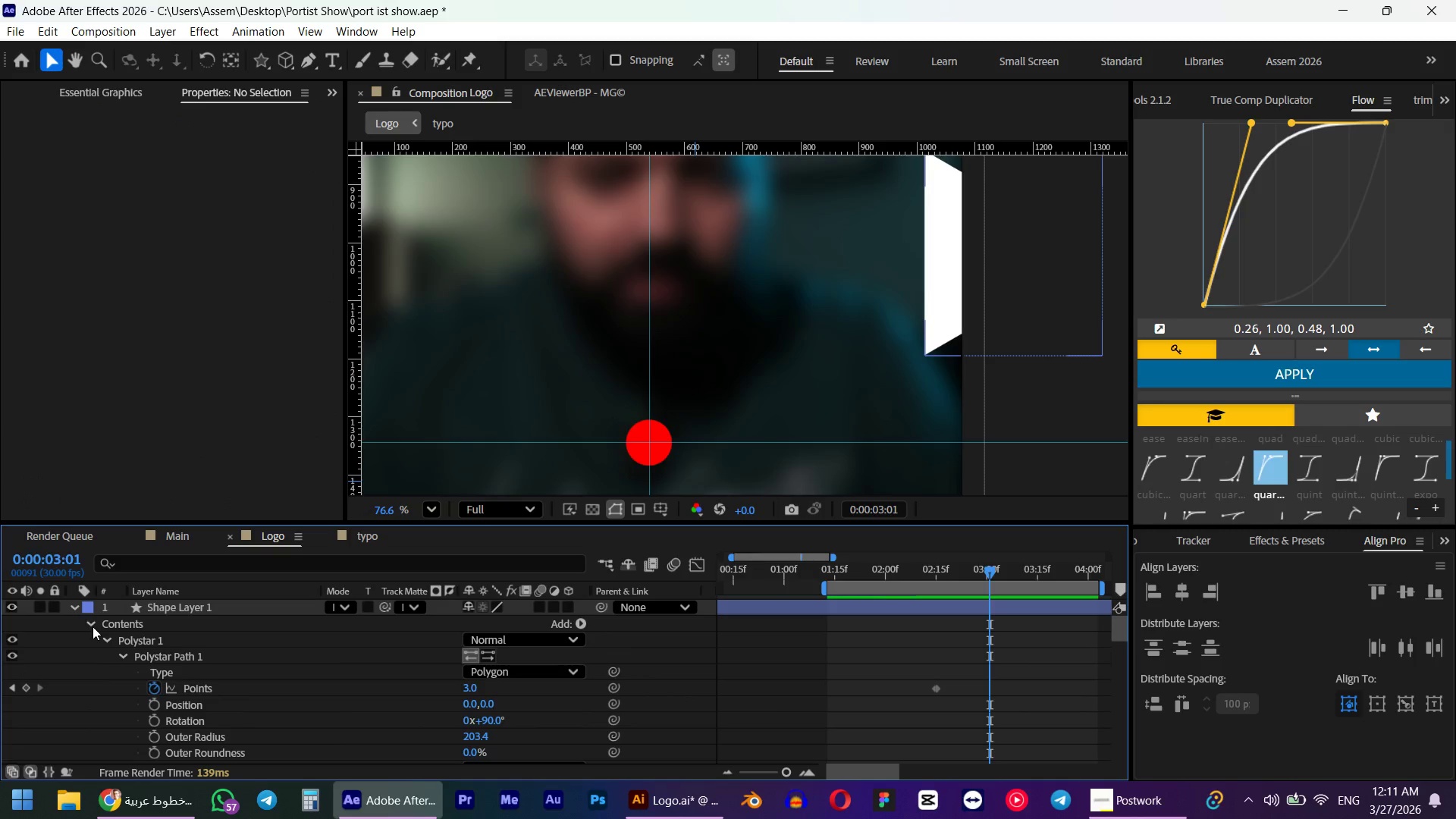 
left_click([93, 626])
 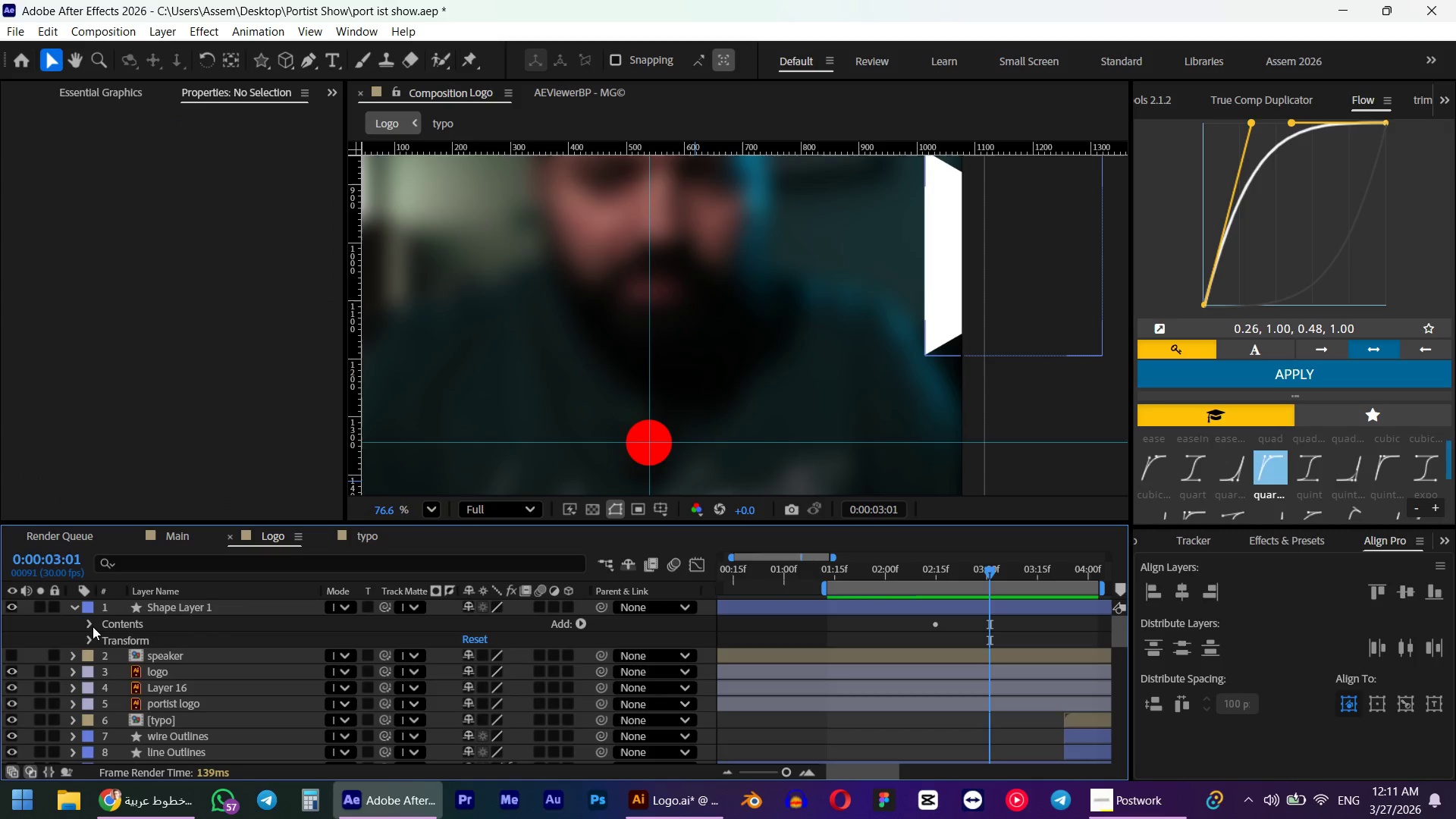 
left_click([93, 626])
 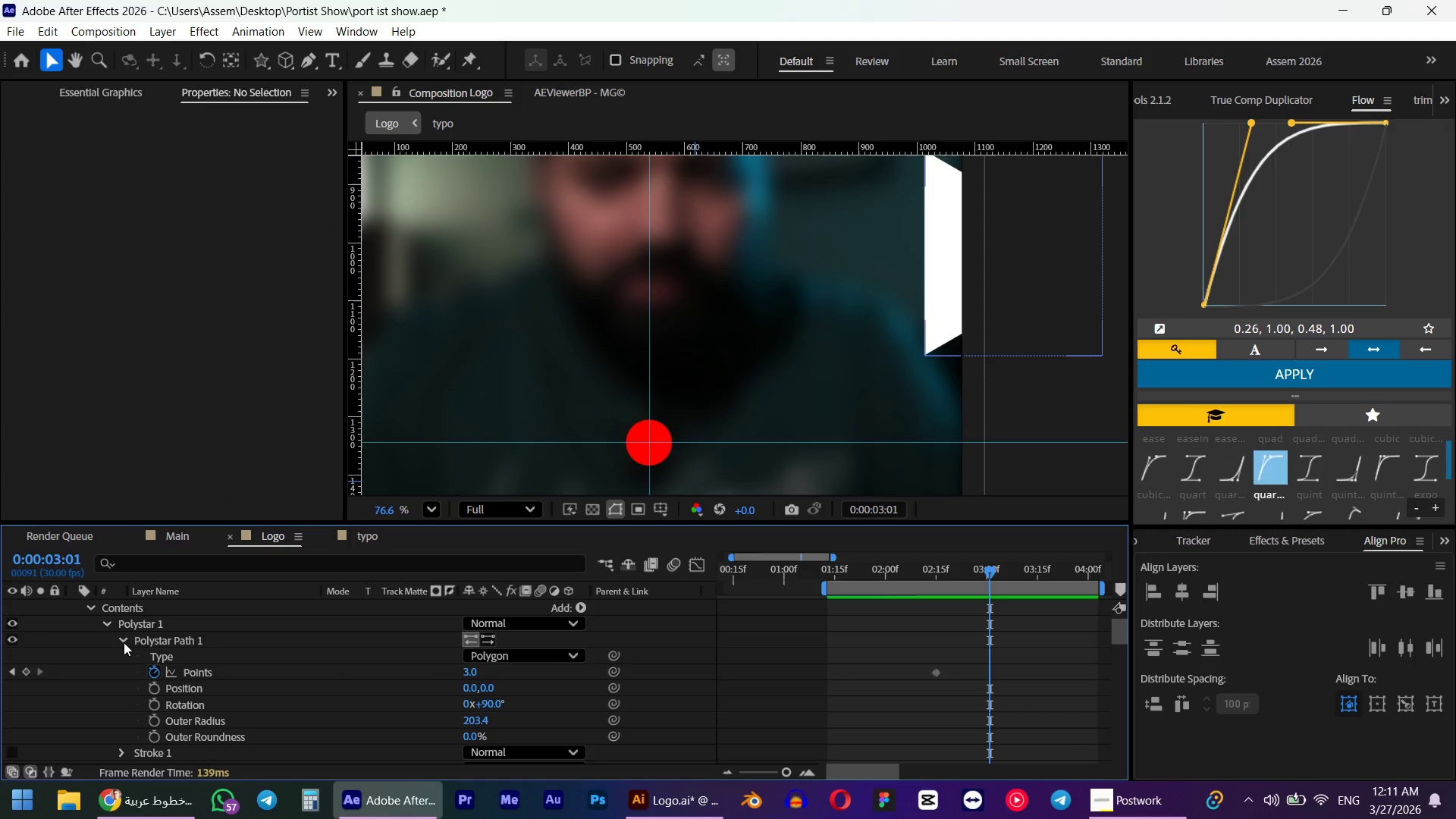 
scroll: coordinate [124, 642], scroll_direction: down, amount: 2.0
 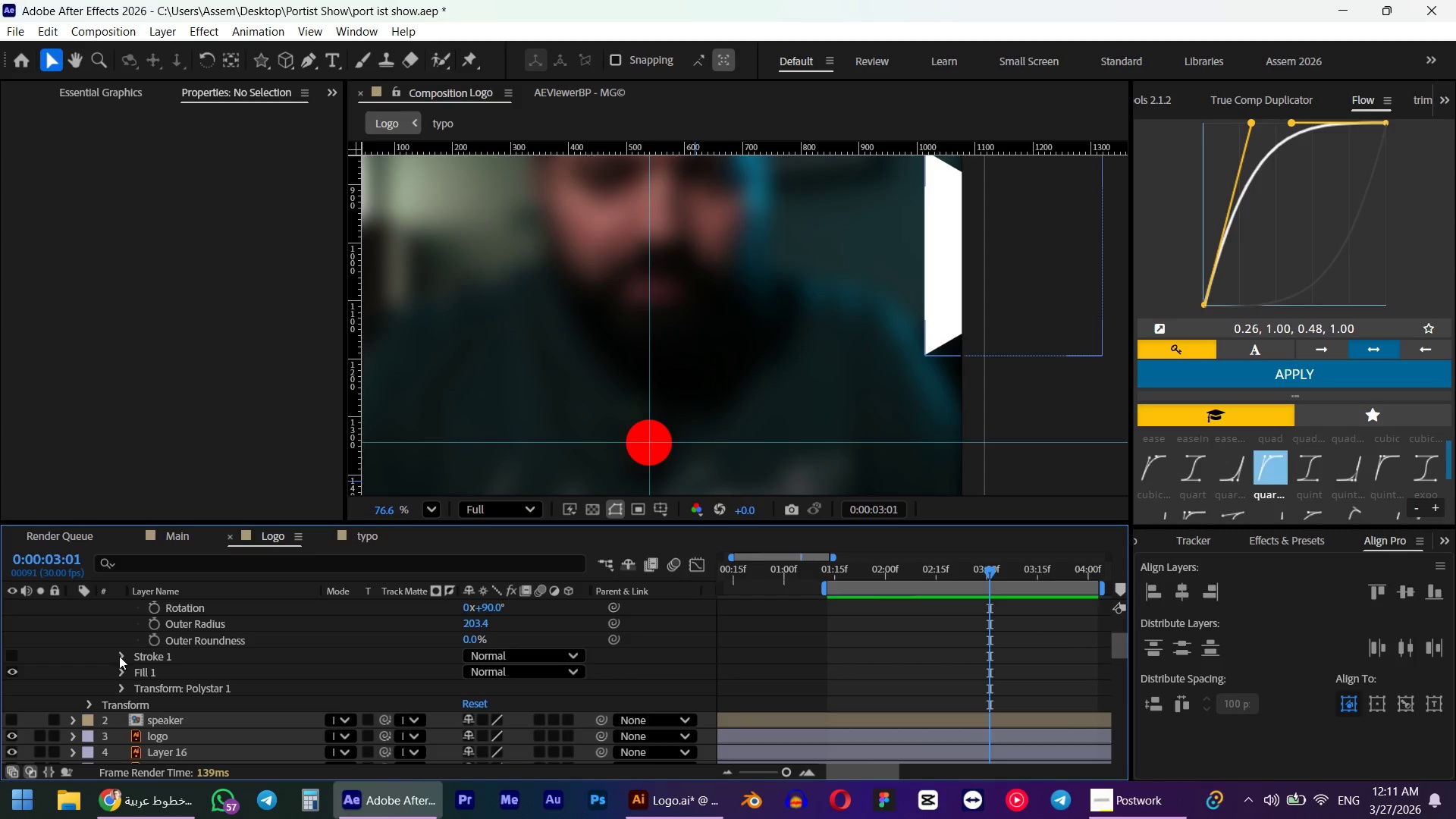 
scroll: coordinate [119, 657], scroll_direction: up, amount: 2.0
 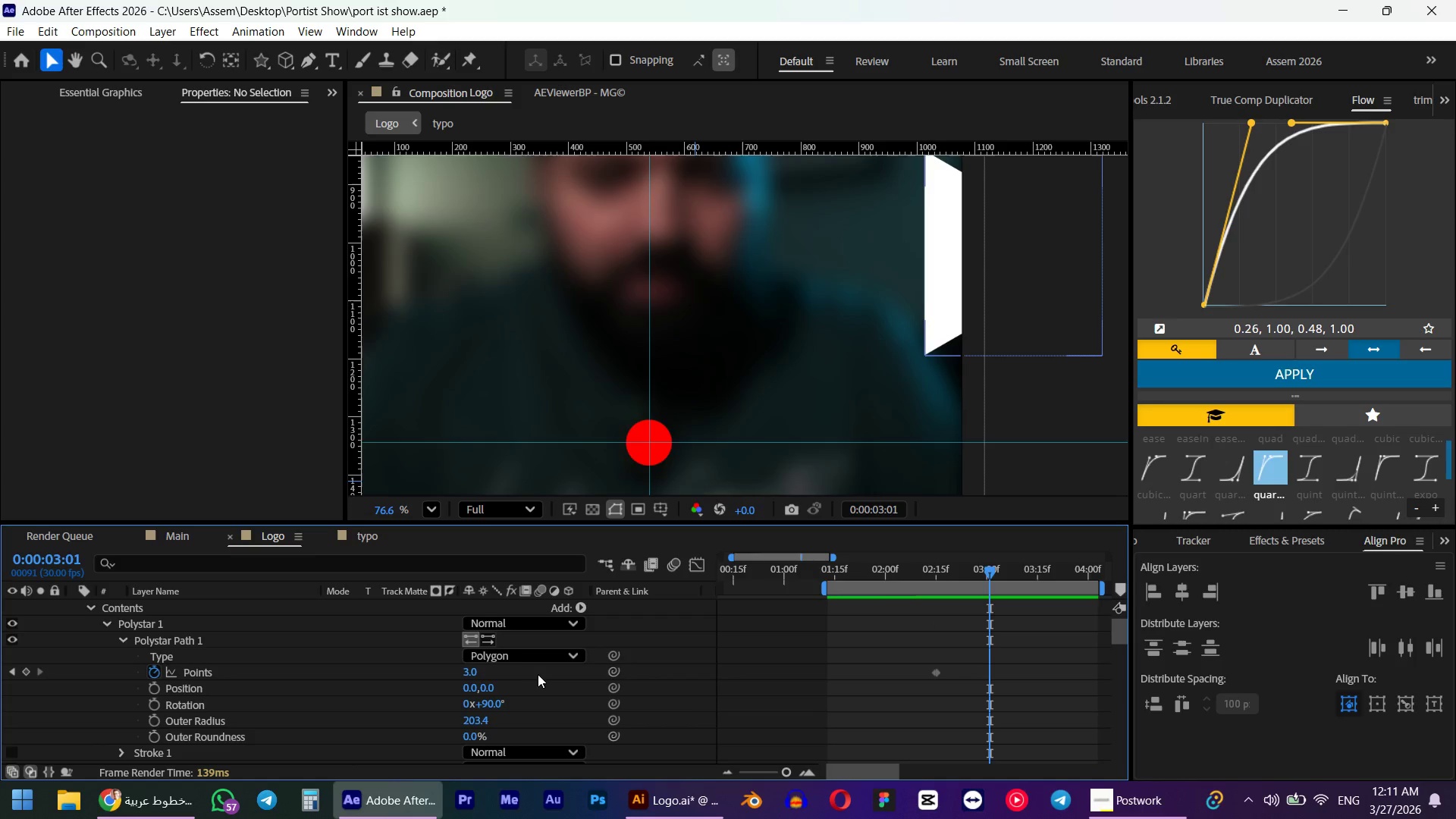 
double_click([154, 674])
 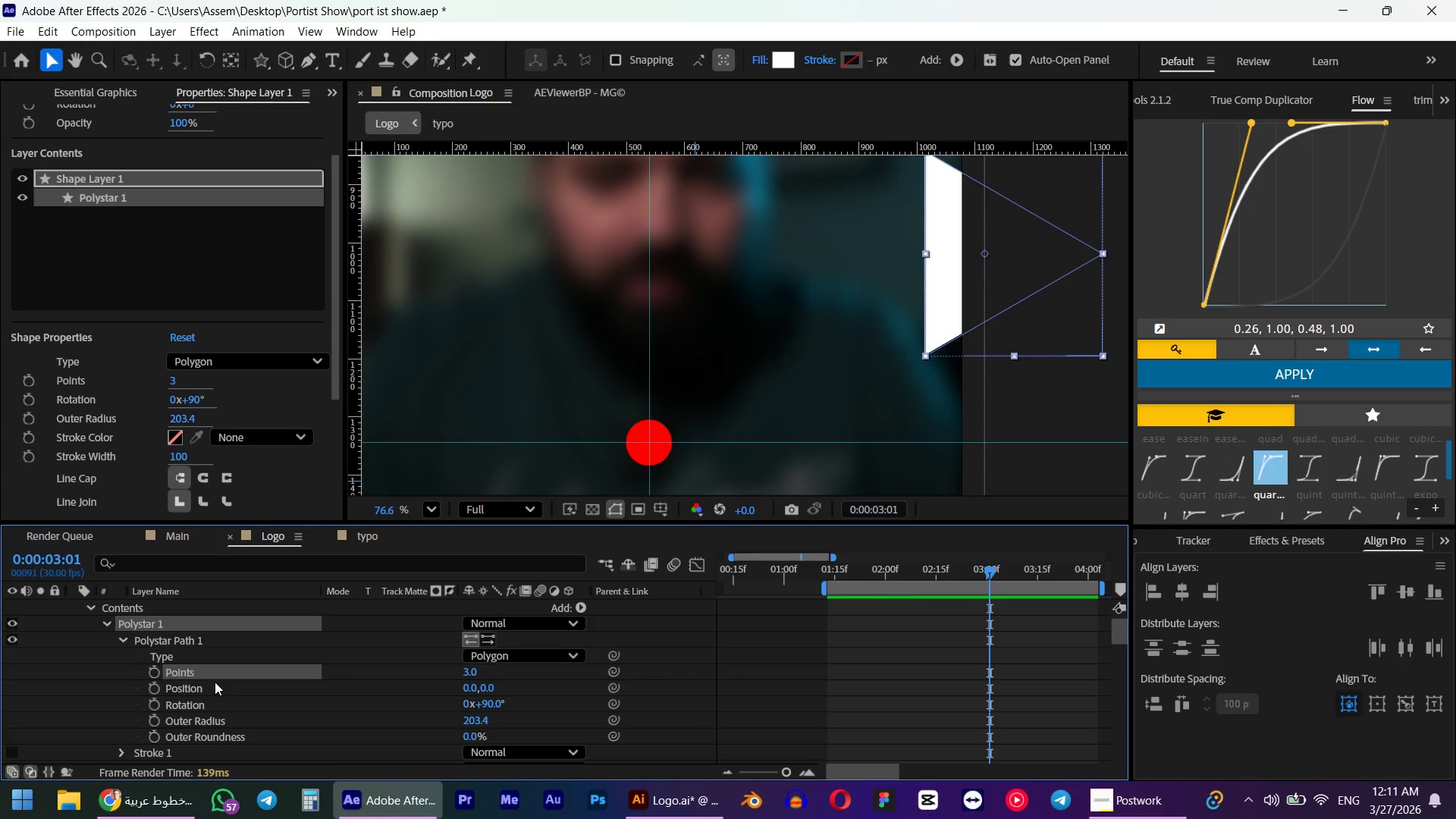 
scroll: coordinate [209, 688], scroll_direction: up, amount: 4.0
 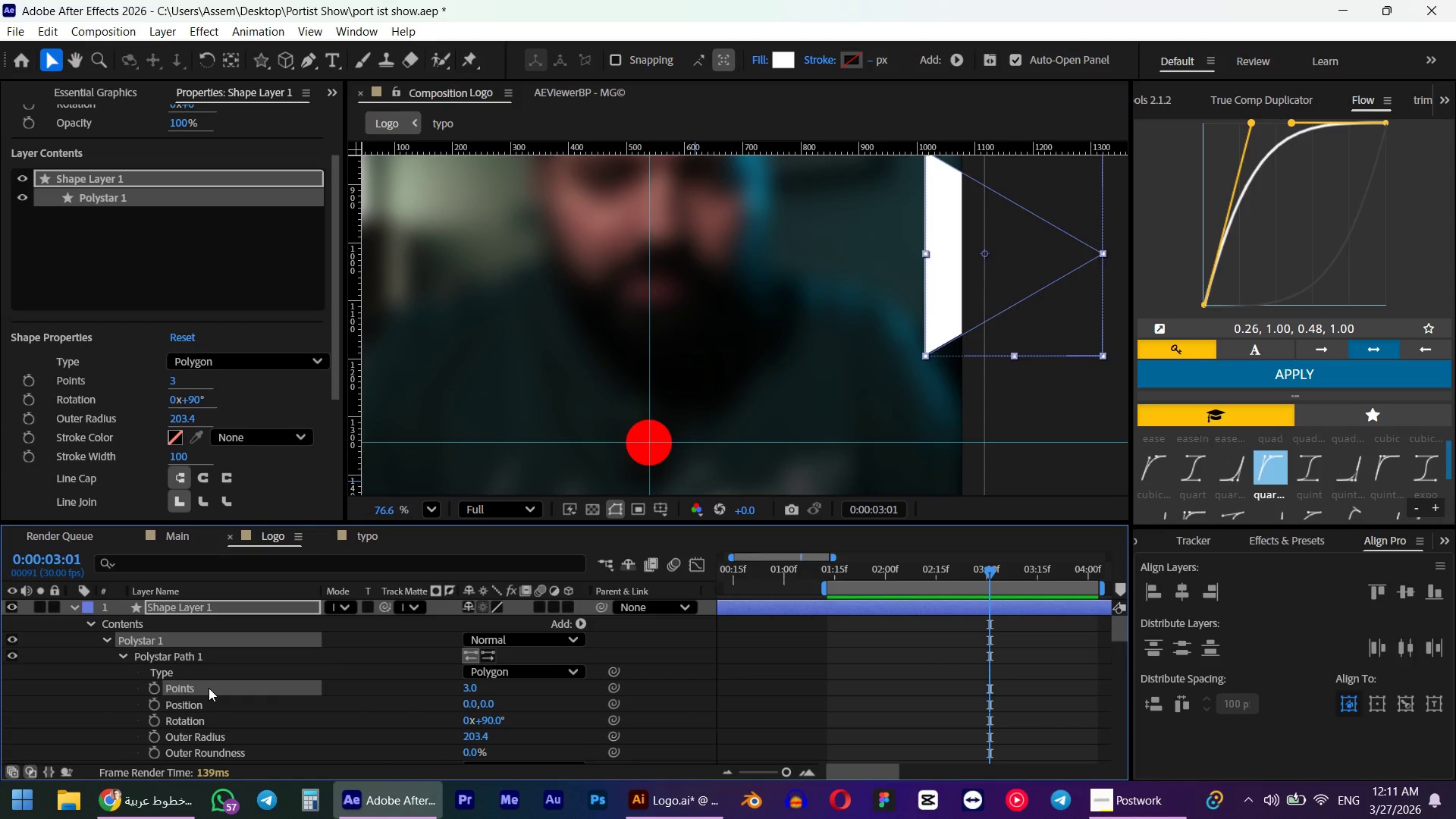 
scroll: coordinate [199, 701], scroll_direction: down, amount: 2.0
 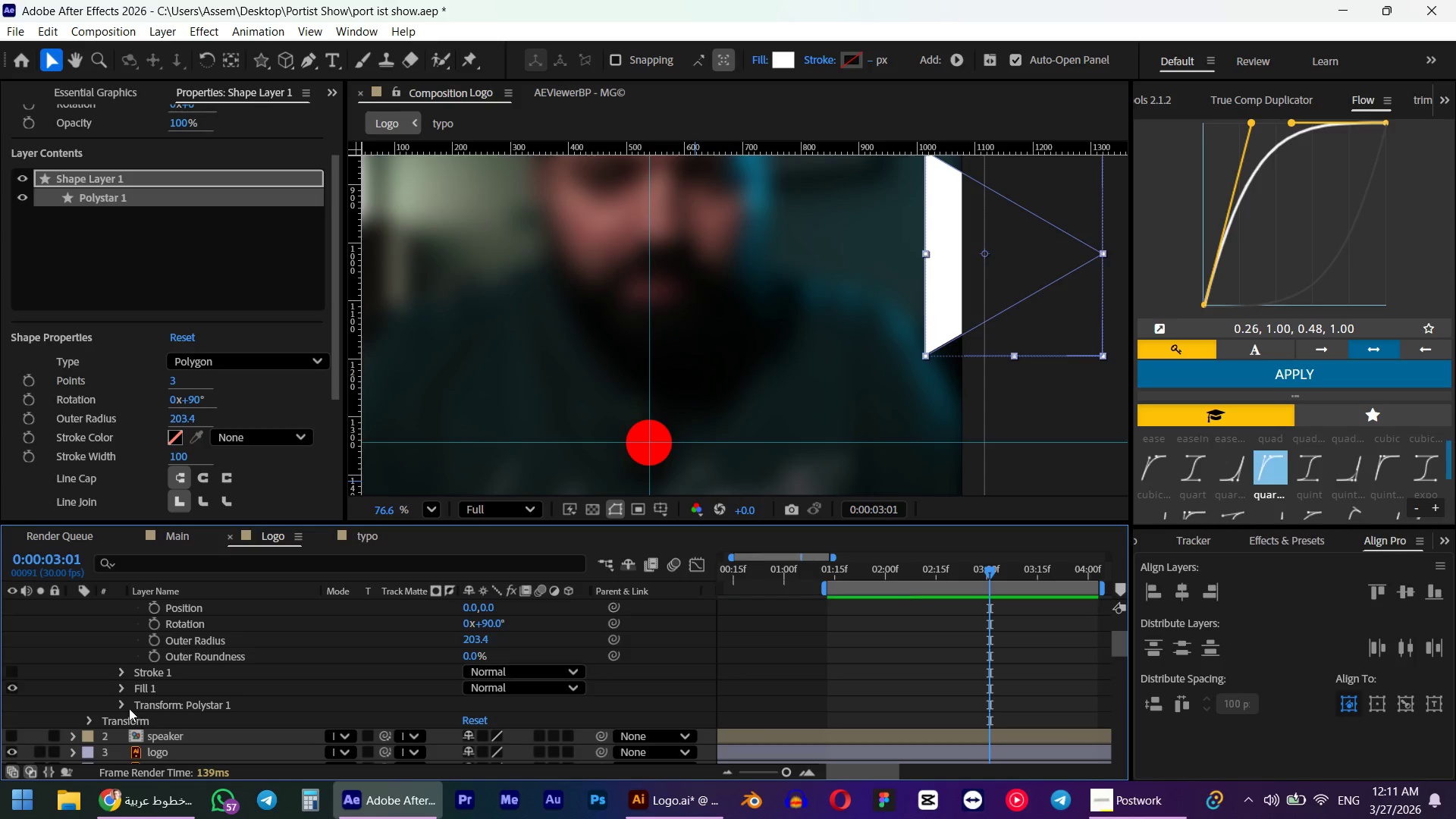 
left_click([121, 704])
 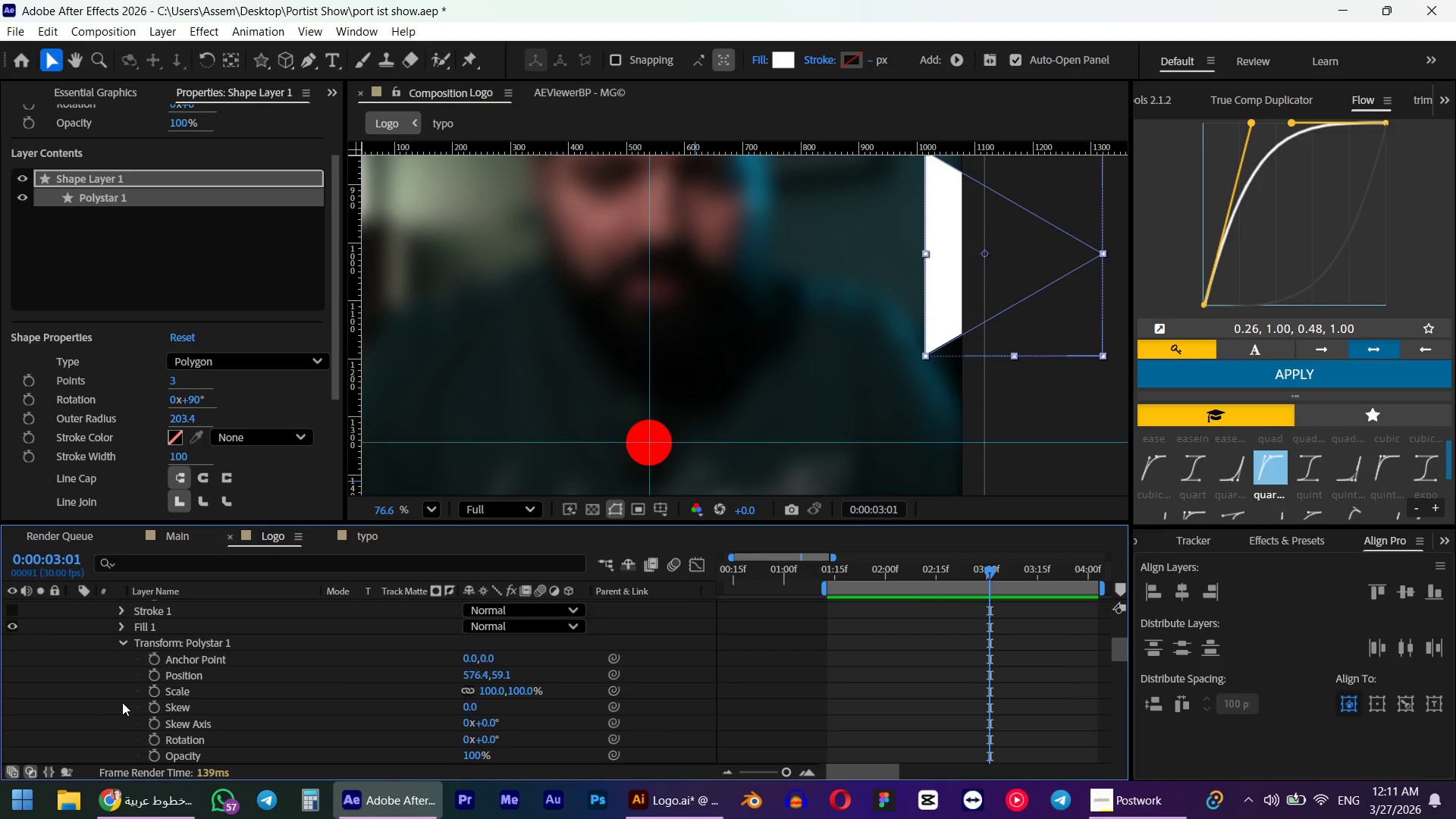 
scroll: coordinate [122, 702], scroll_direction: down, amount: 1.0
 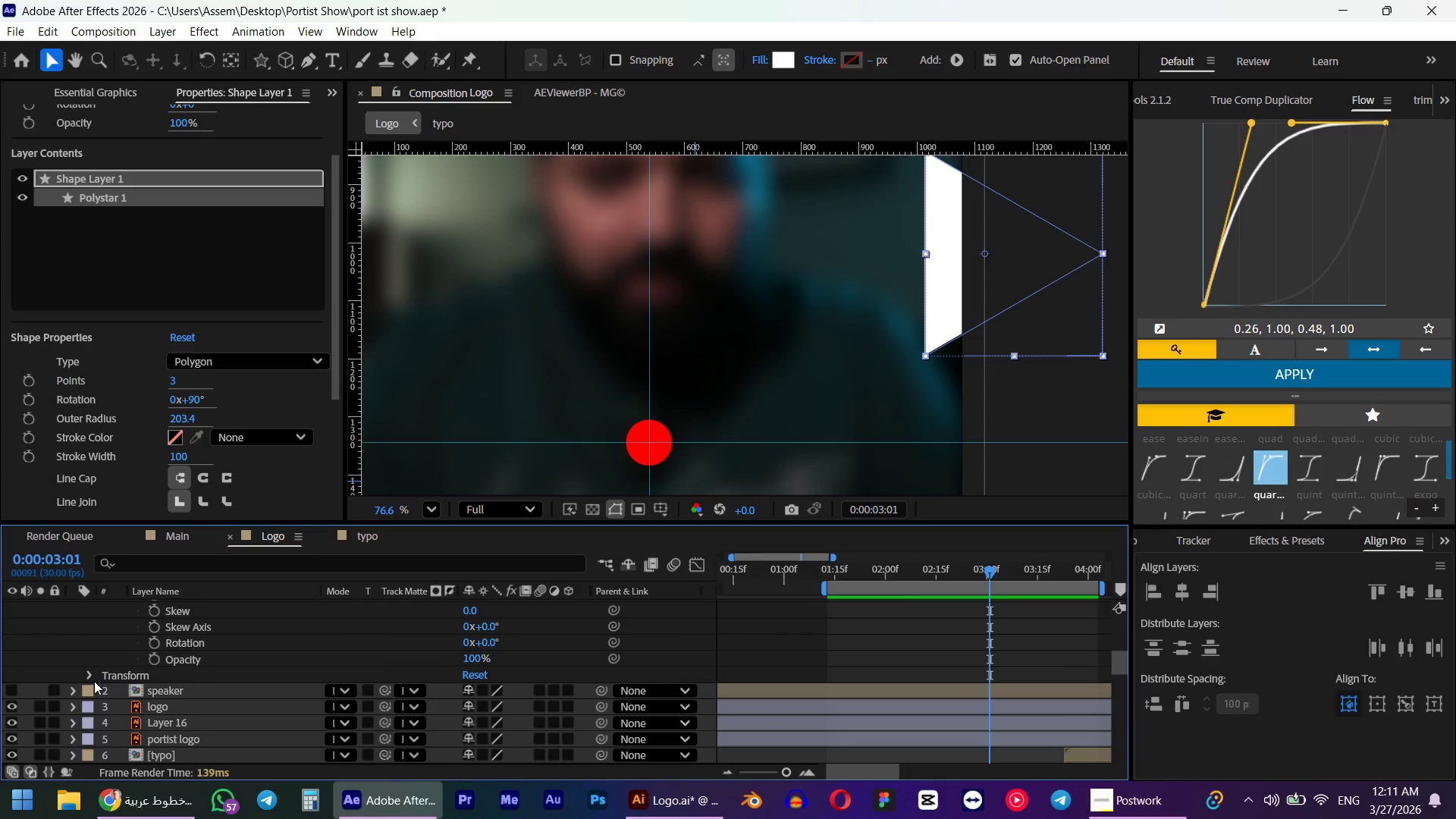 
left_click([92, 675])
 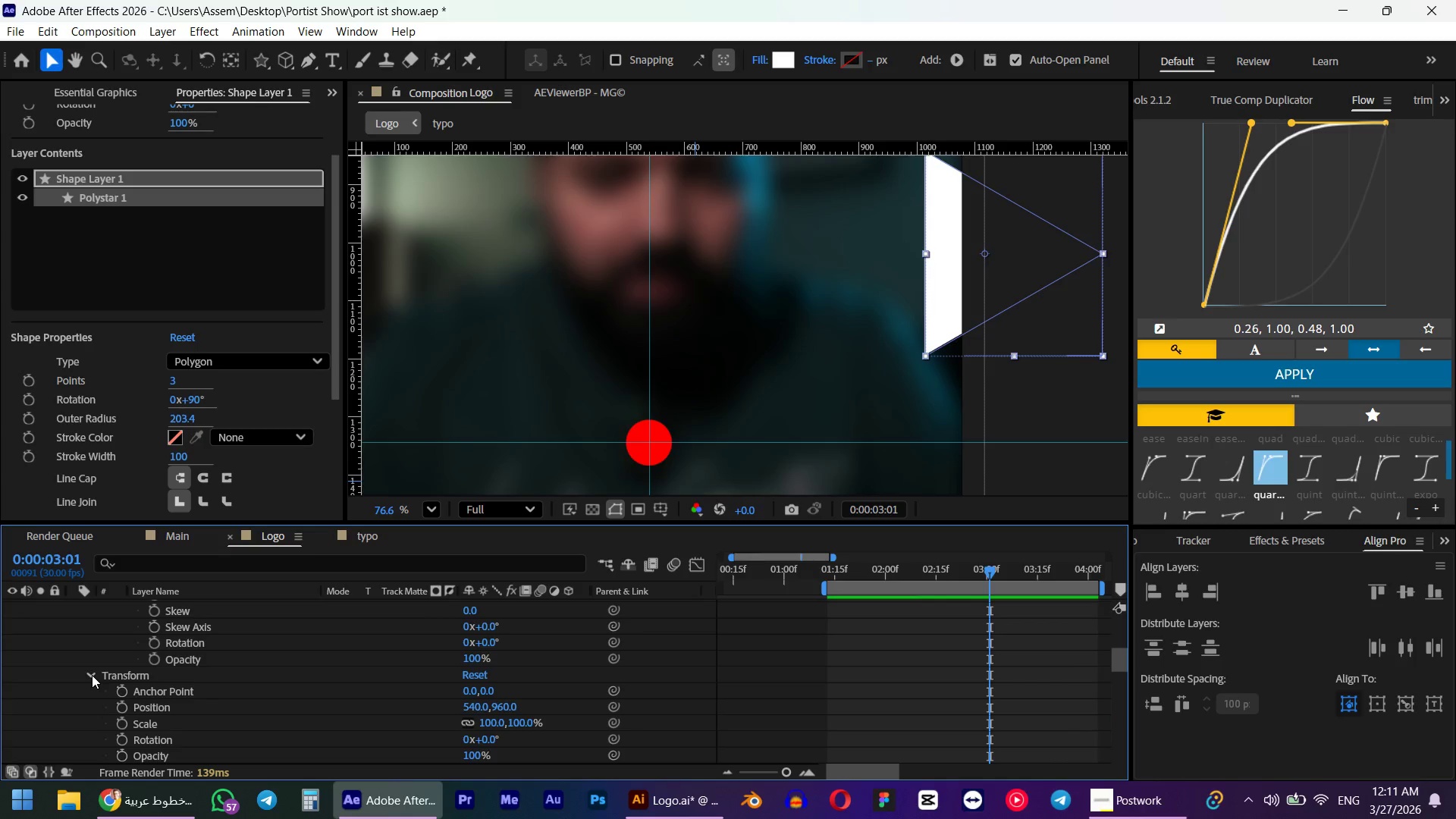 
scroll: coordinate [92, 675], scroll_direction: down, amount: 2.0
 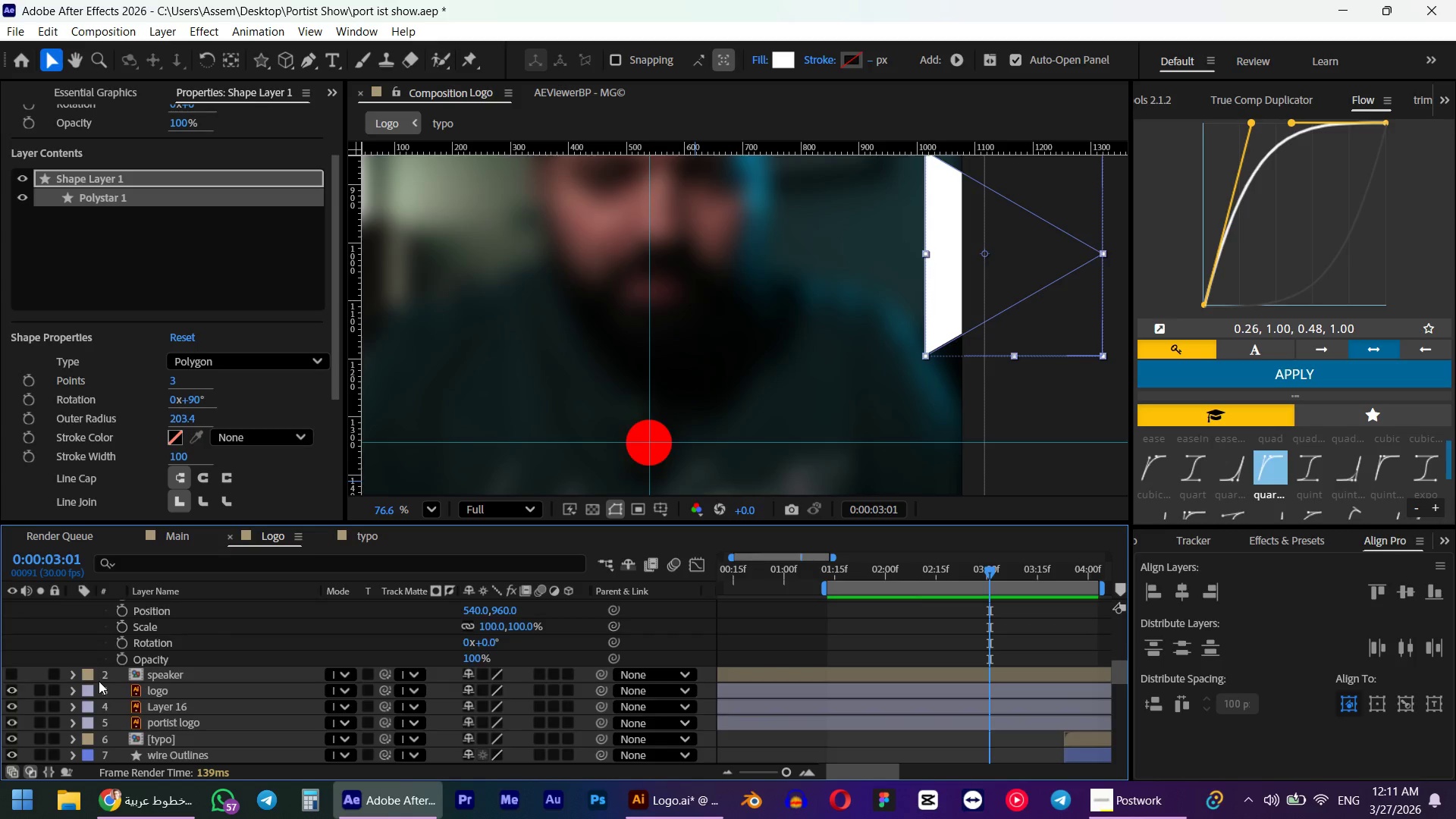 
scroll: coordinate [107, 685], scroll_direction: up, amount: 10.0
 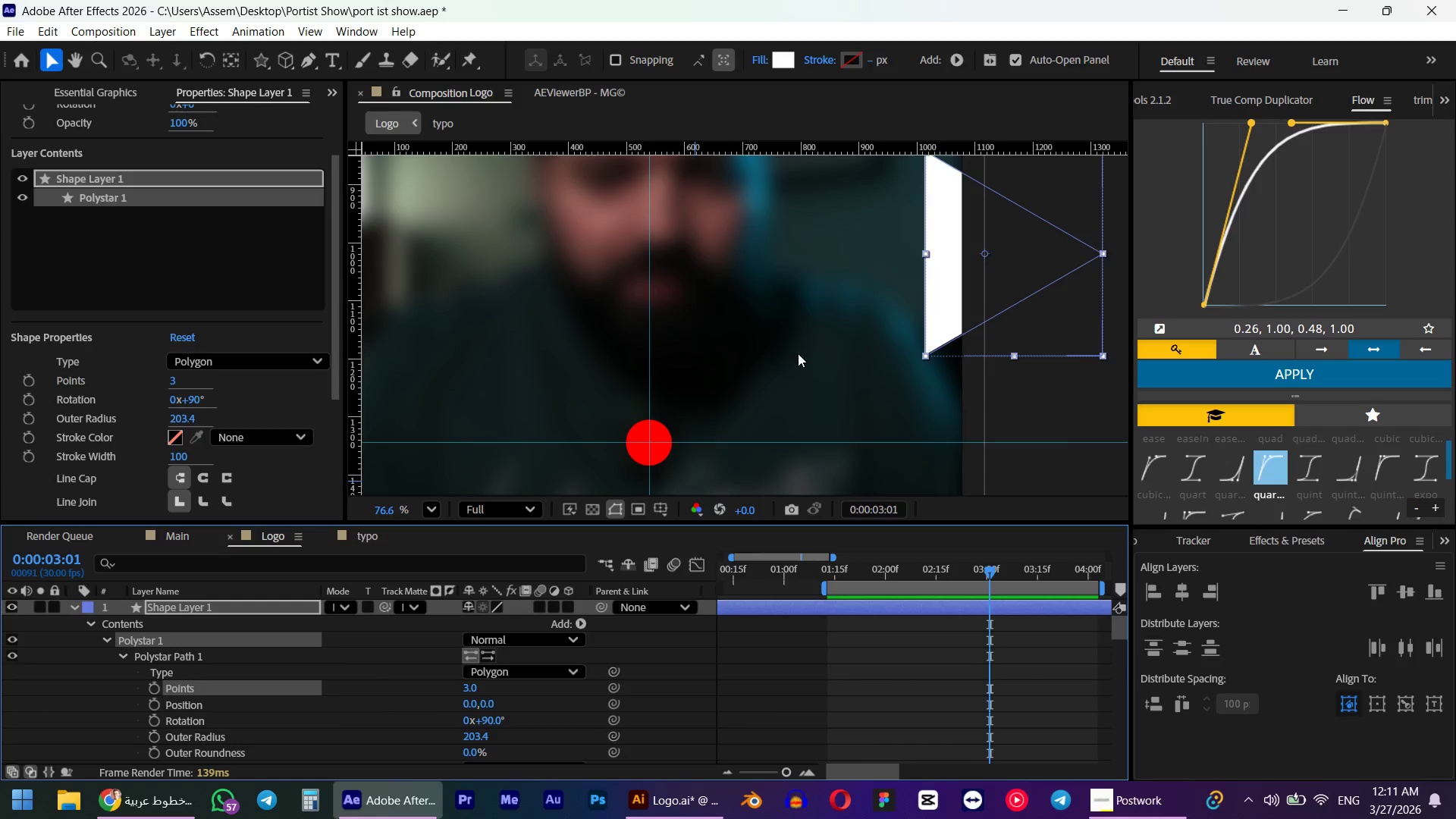 
left_click_drag(start_coordinate=[954, 263], to_coordinate=[802, 343])
 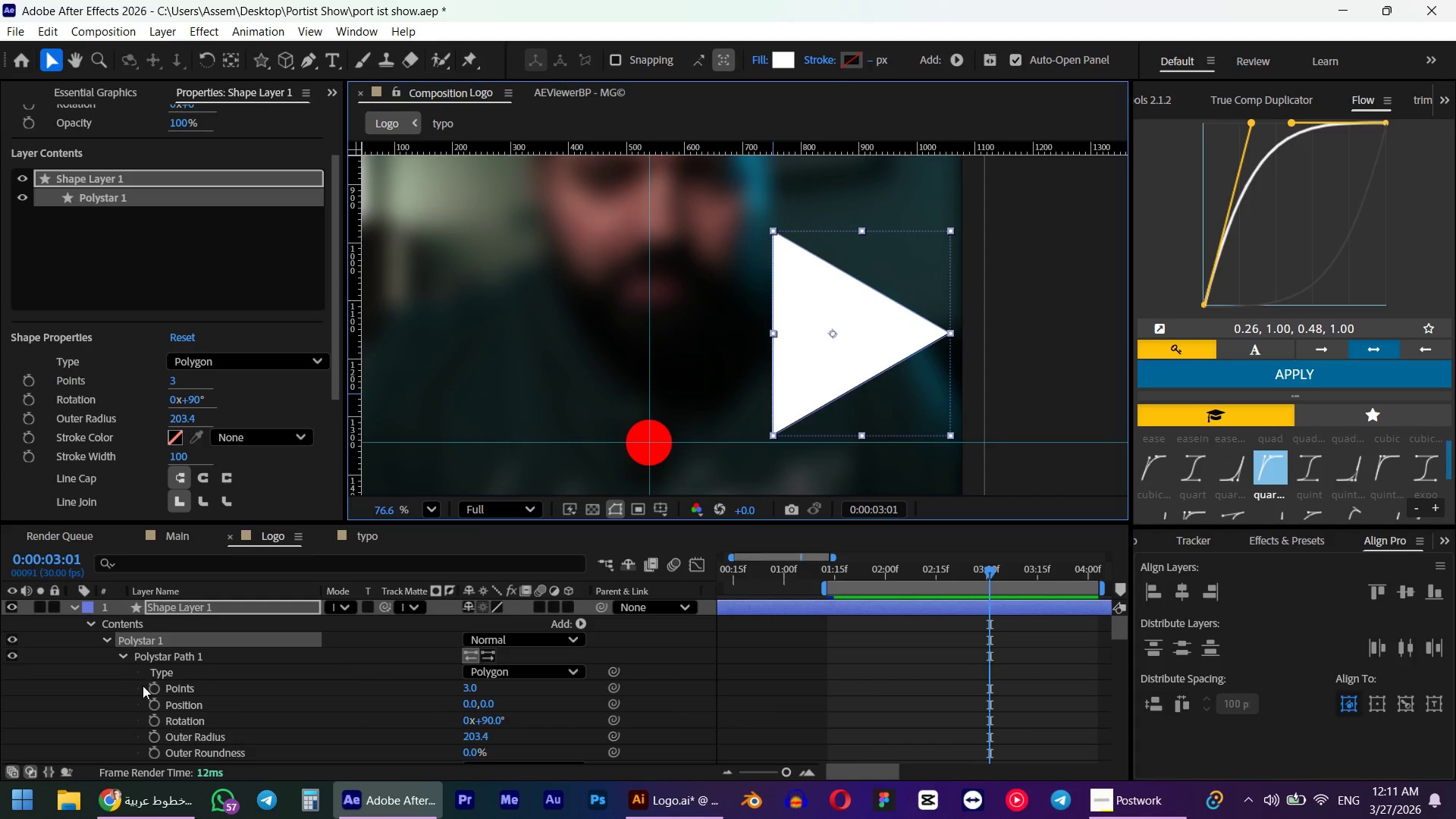 
scroll: coordinate [142, 689], scroll_direction: up, amount: 4.0
 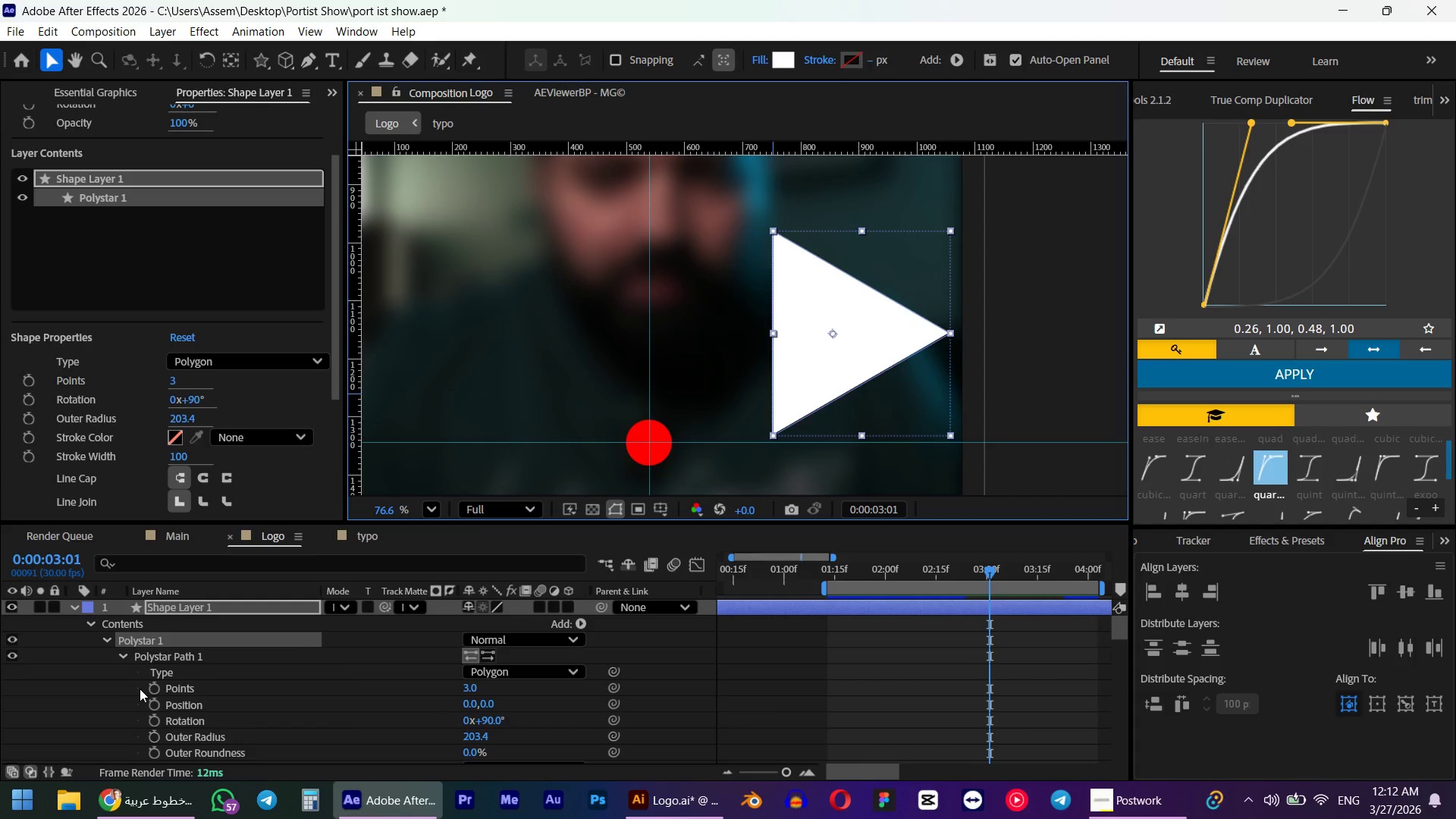 
scroll: coordinate [158, 673], scroll_direction: none, amount: 0.0
 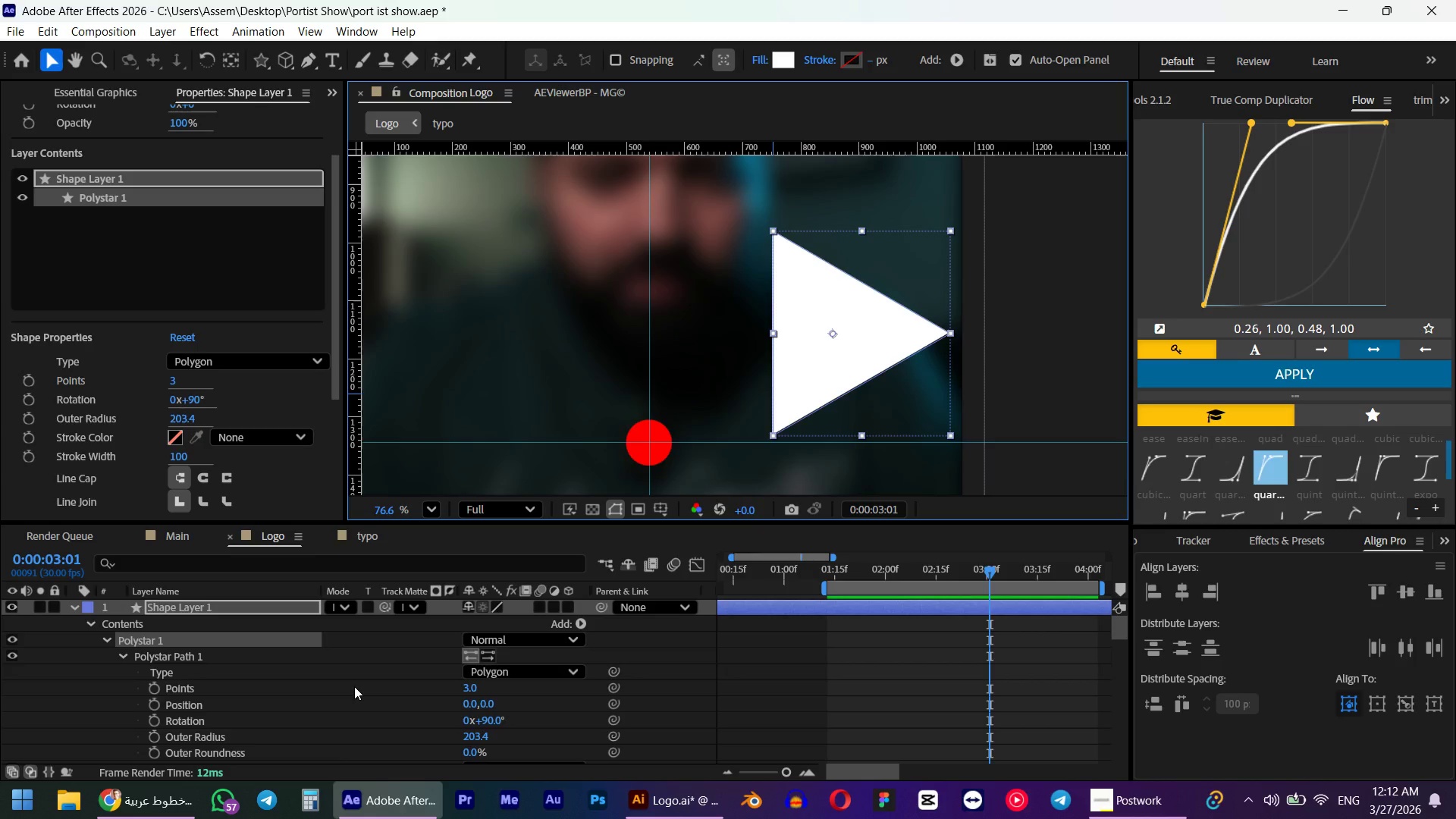 
wait(6.31)
 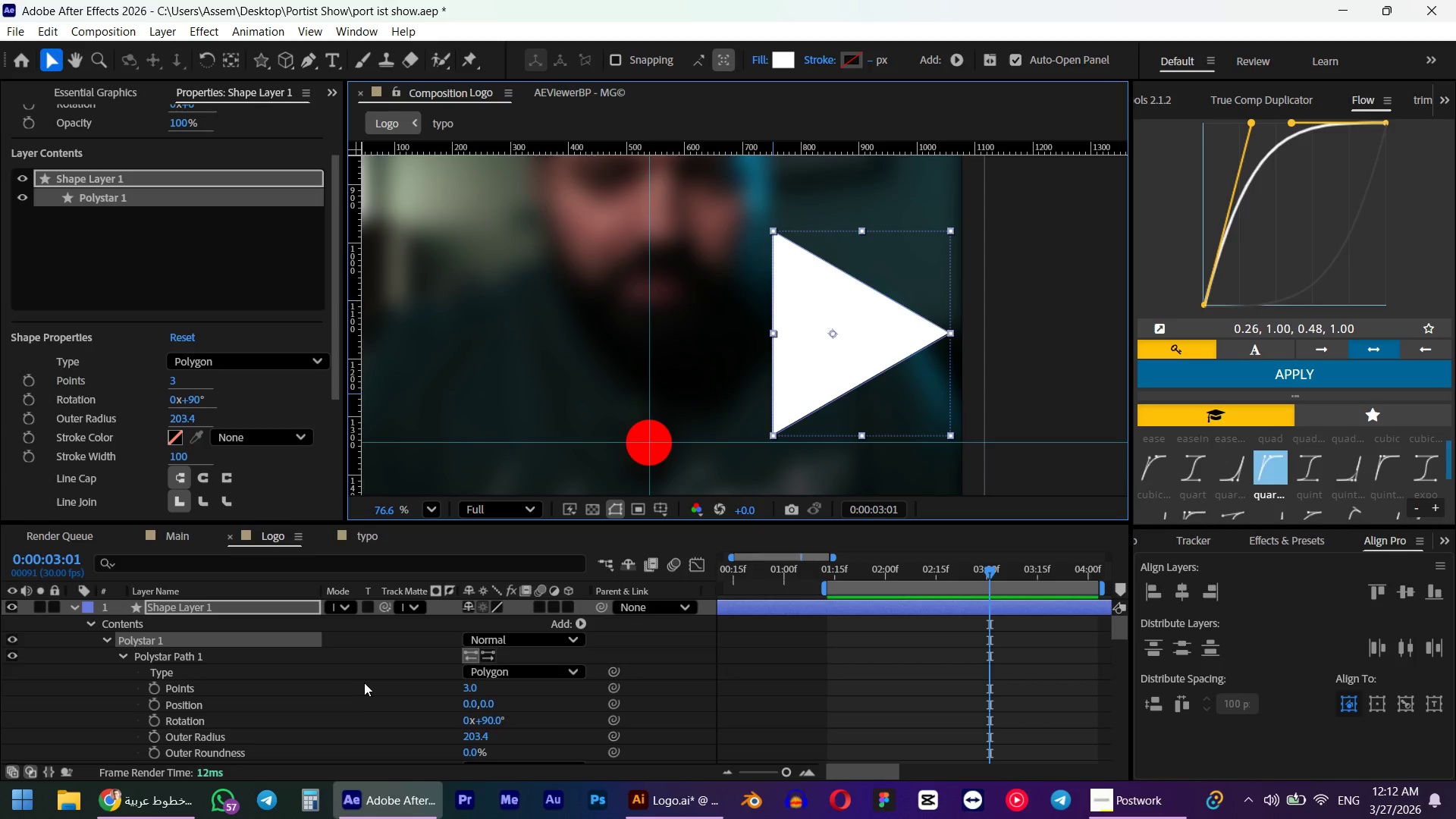 
scroll: coordinate [350, 688], scroll_direction: down, amount: 1.0
 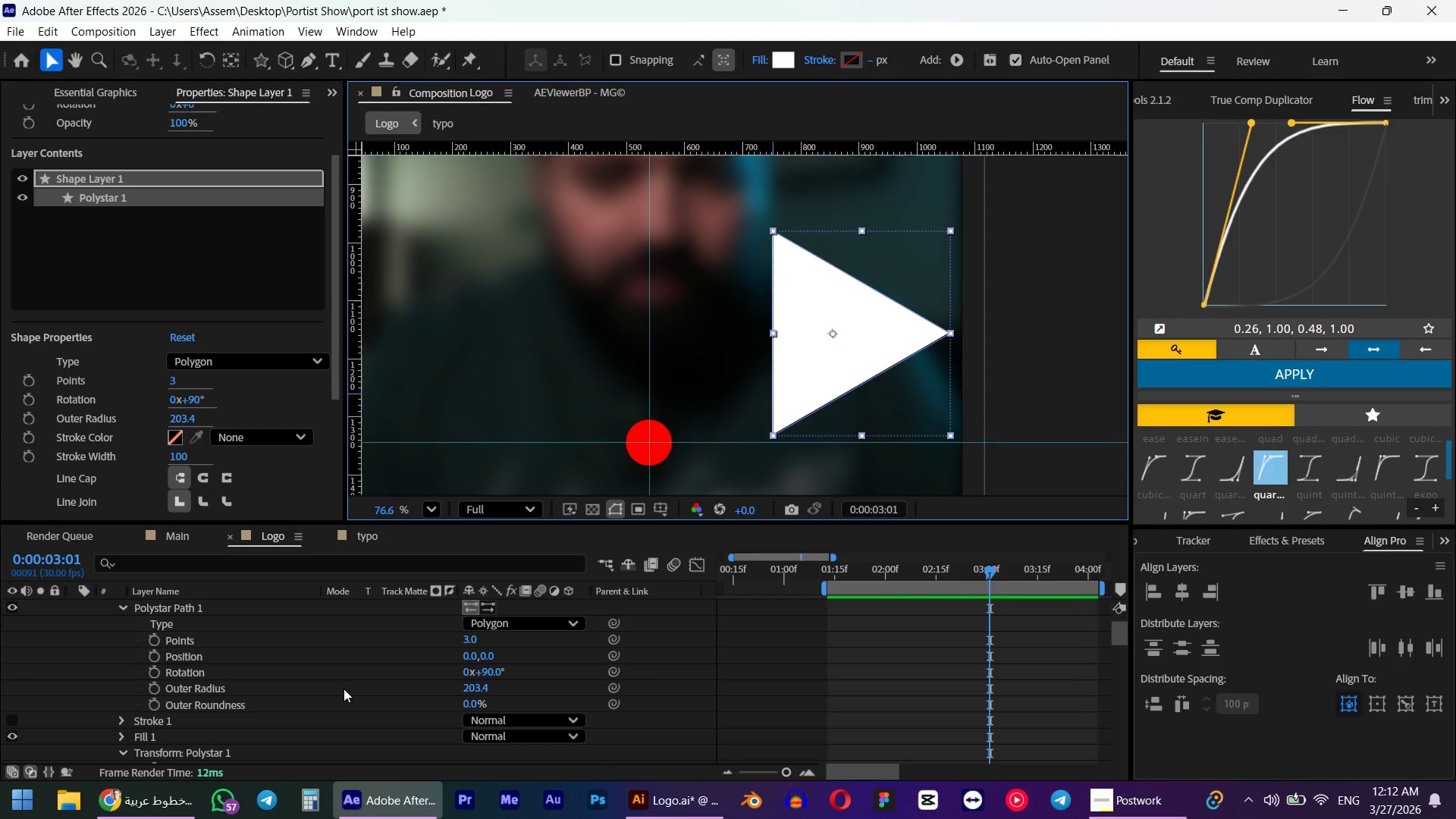 
wait(7.13)
 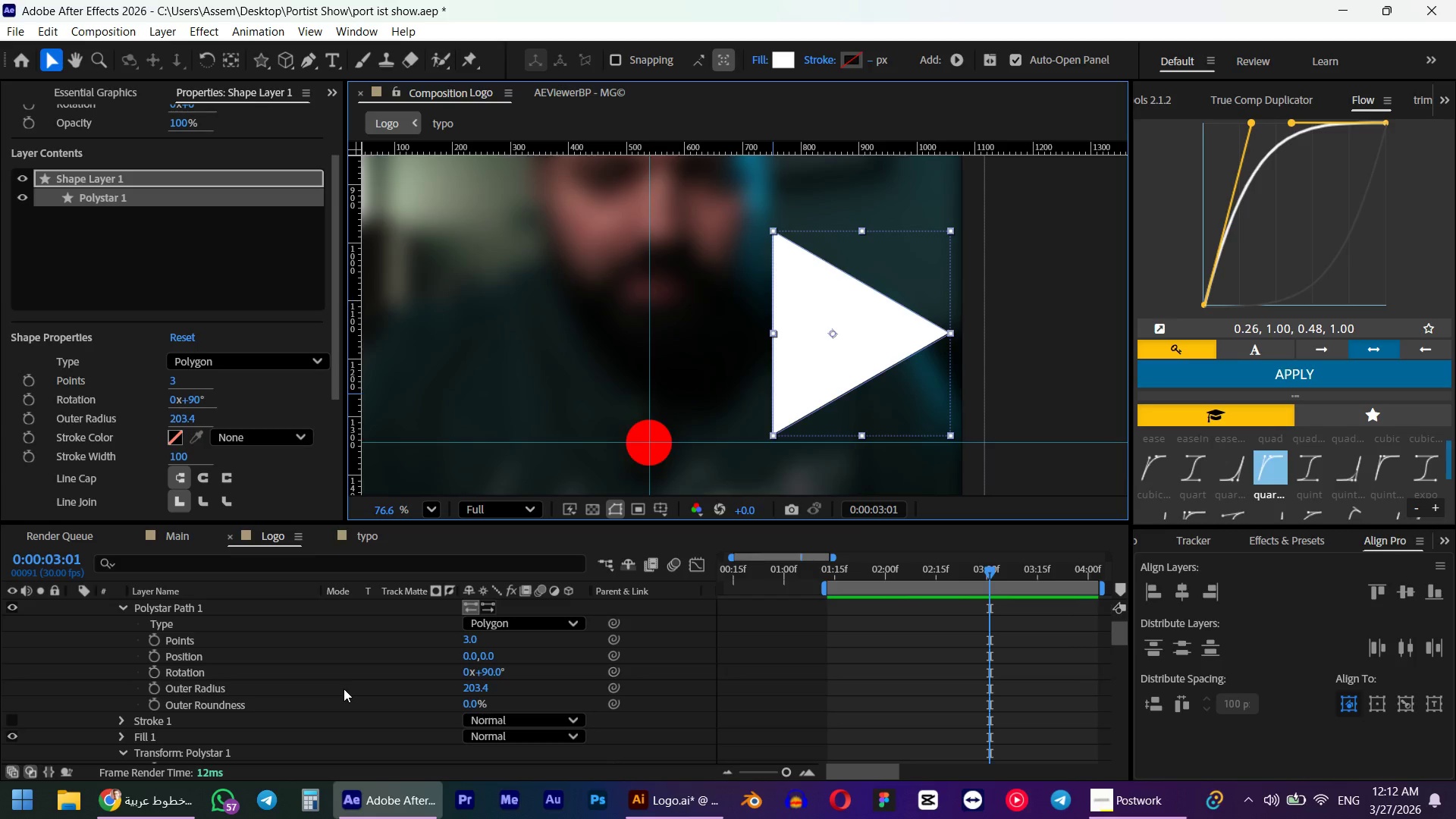 
scroll: coordinate [344, 689], scroll_direction: up, amount: 1.0
 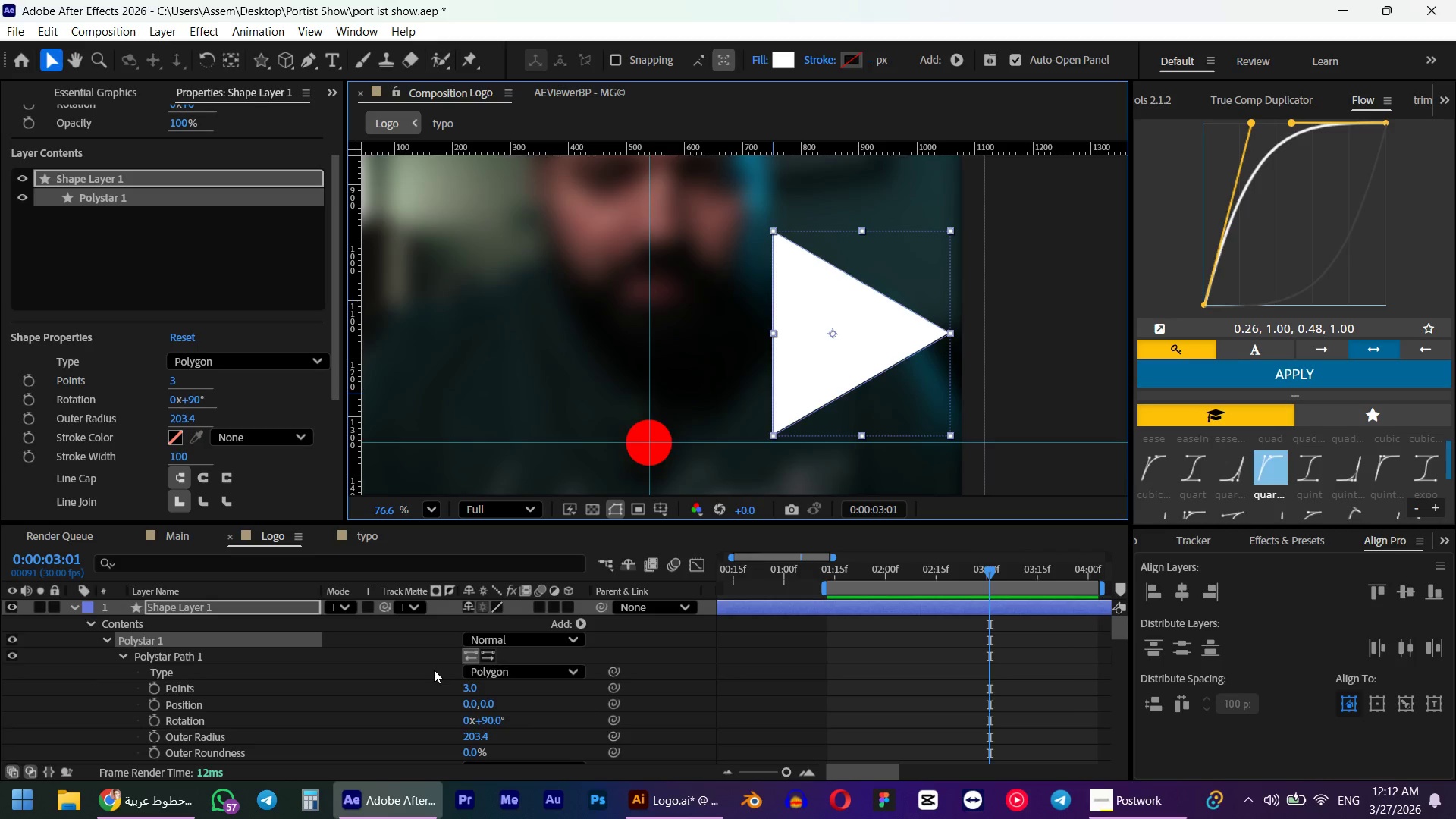 
left_click([508, 667])
 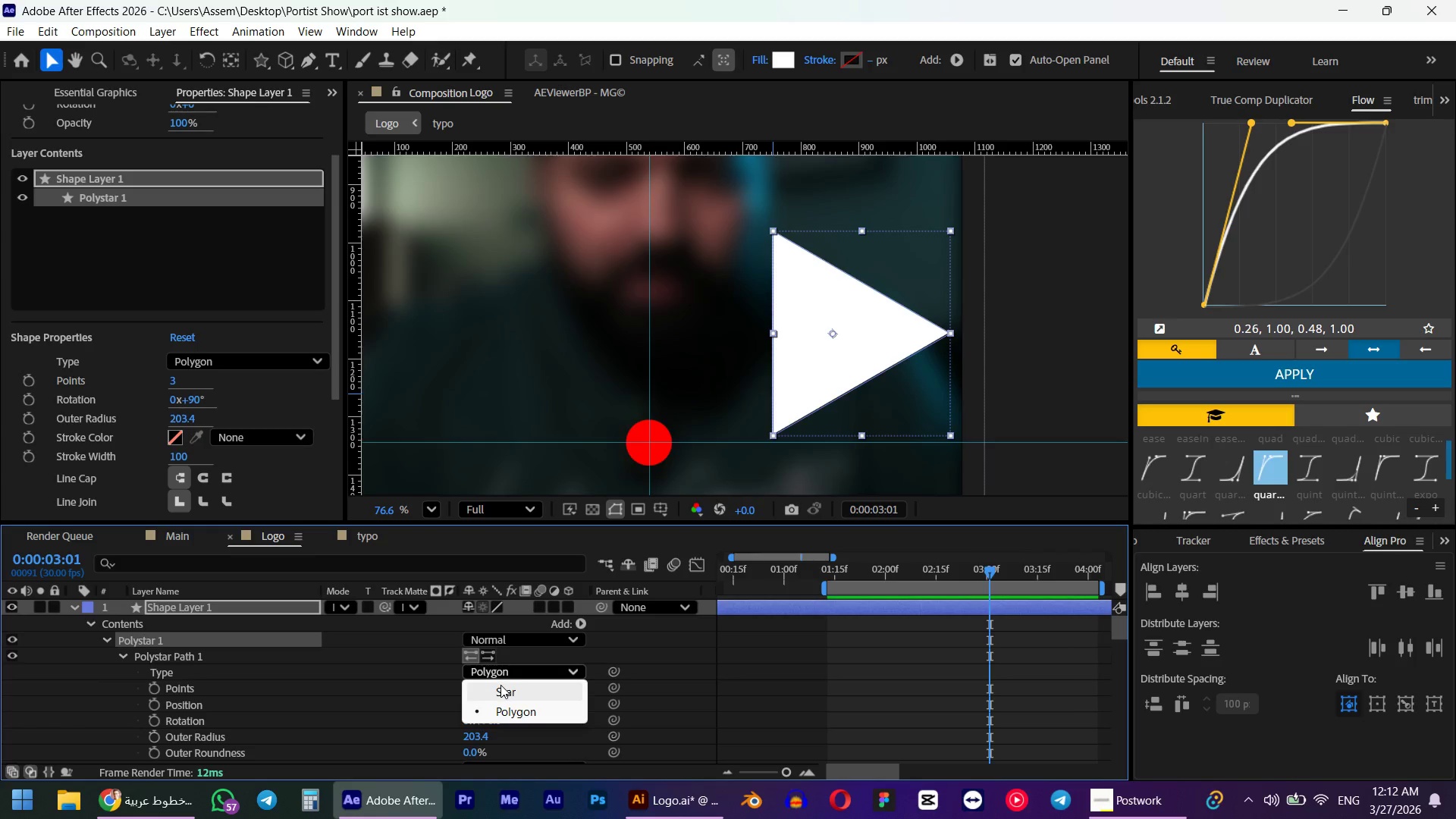 
left_click([499, 686])
 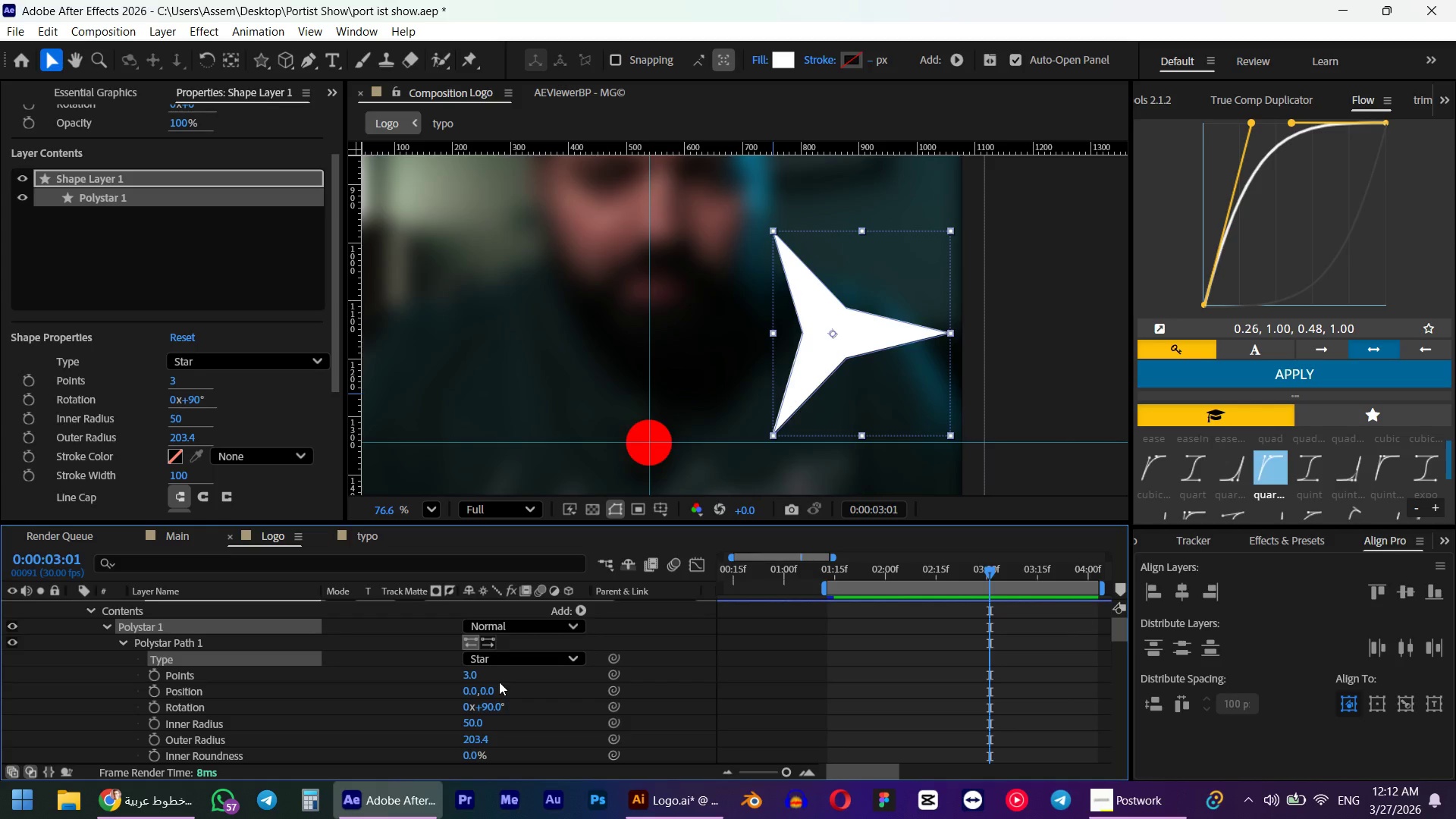 
key(Control+ControlLeft)
 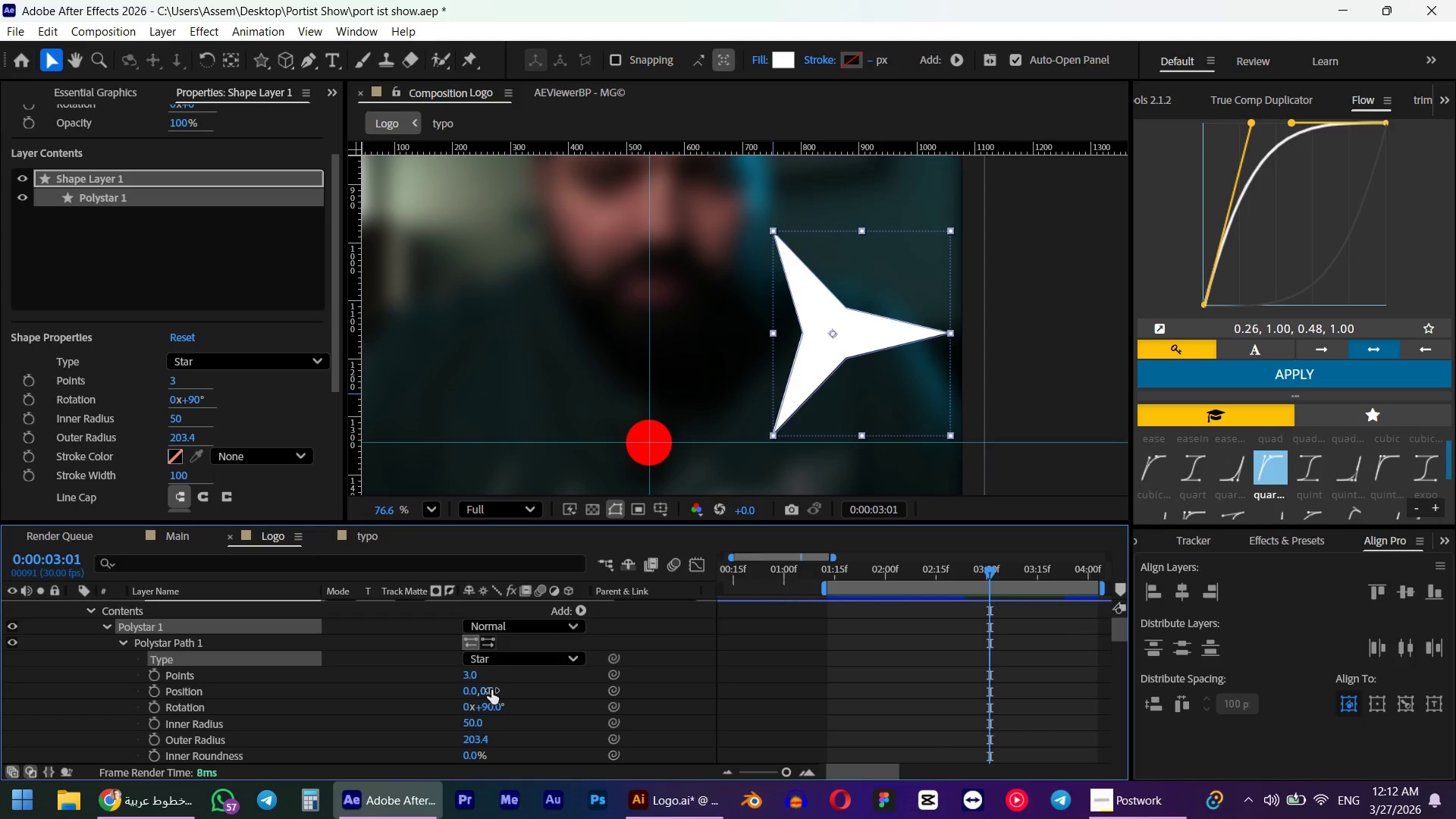 
key(Control+Z)
 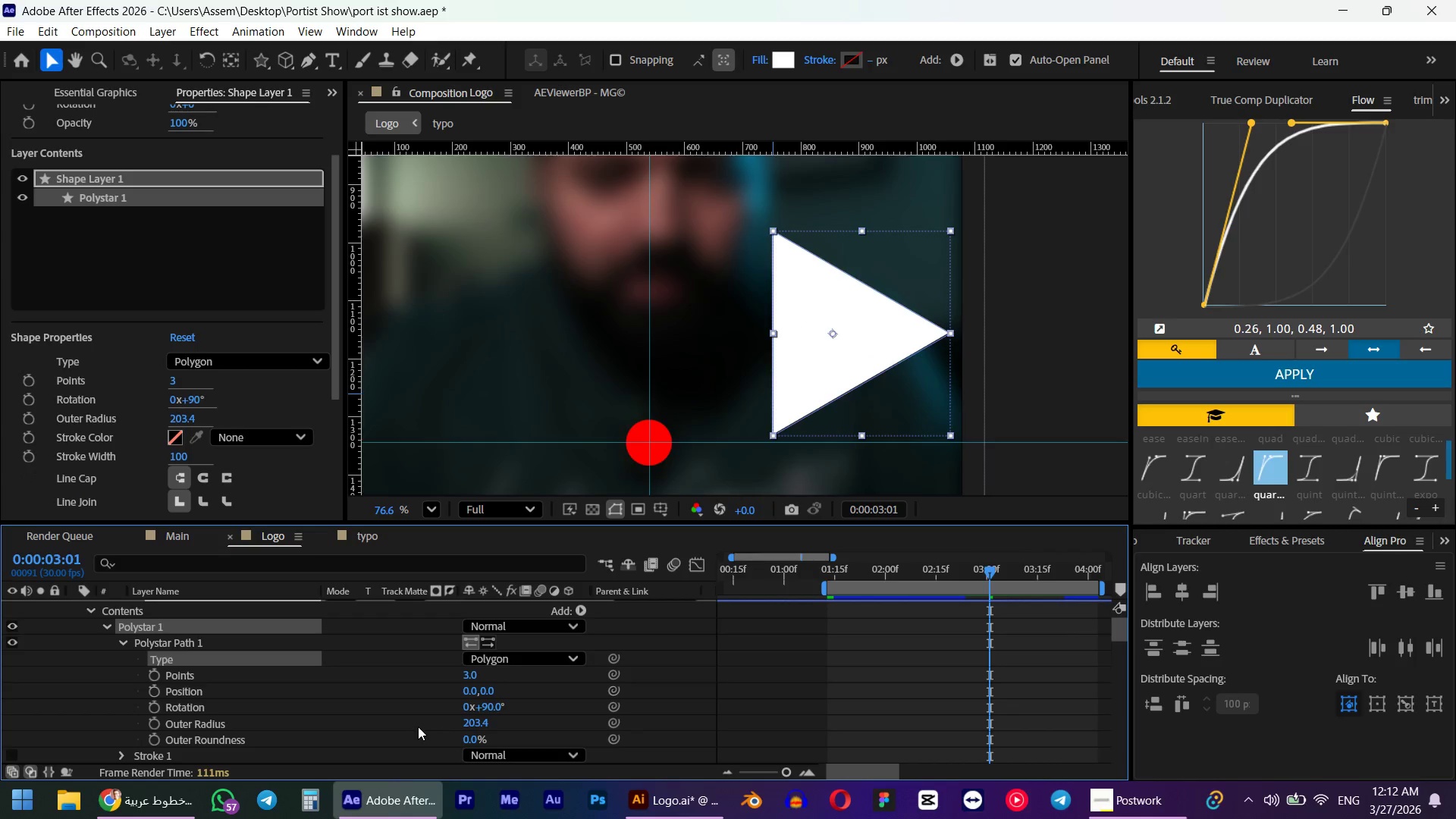 
scroll: coordinate [414, 715], scroll_direction: up, amount: 4.0
 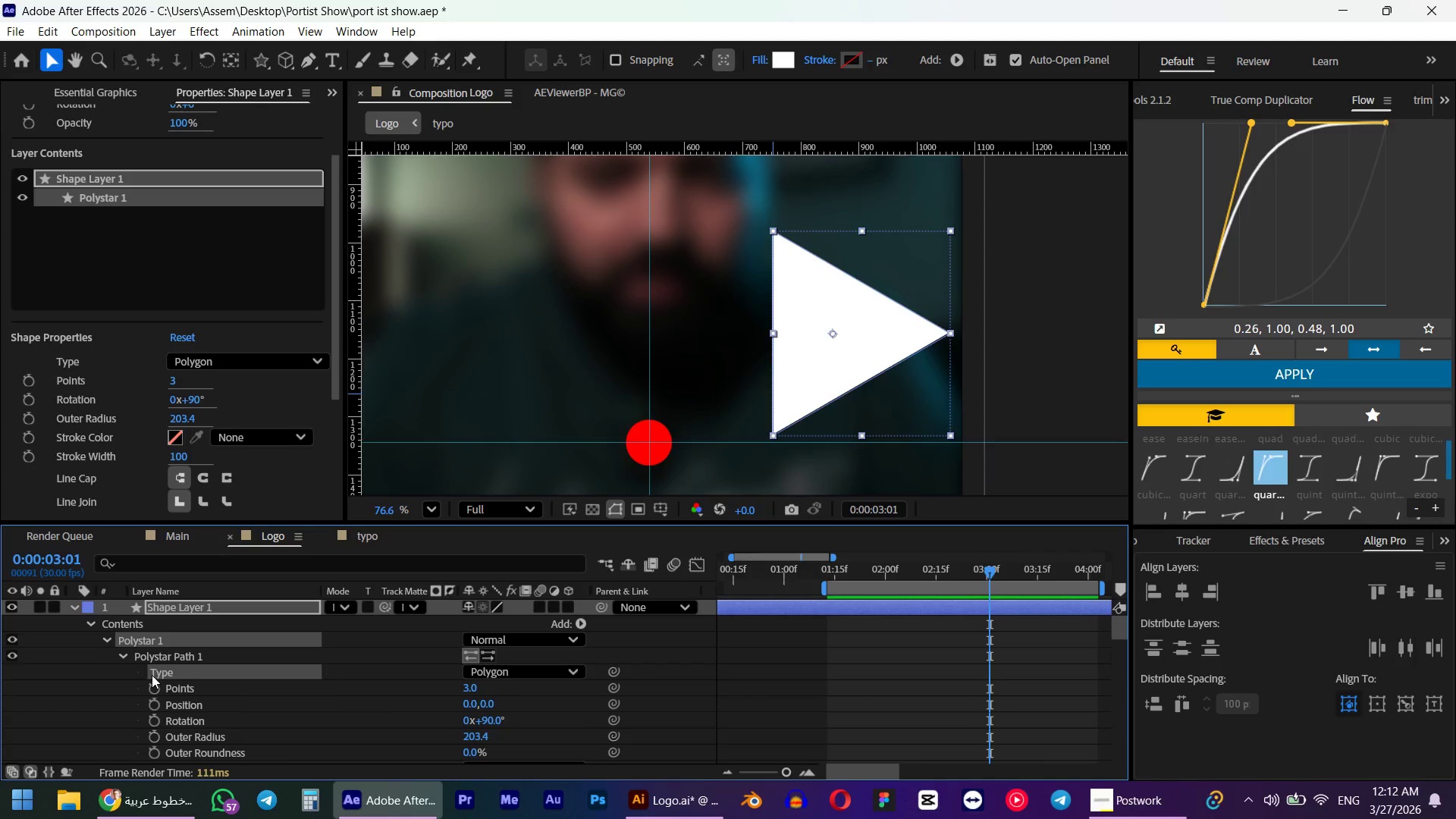 
scroll: coordinate [152, 675], scroll_direction: down, amount: 1.0
 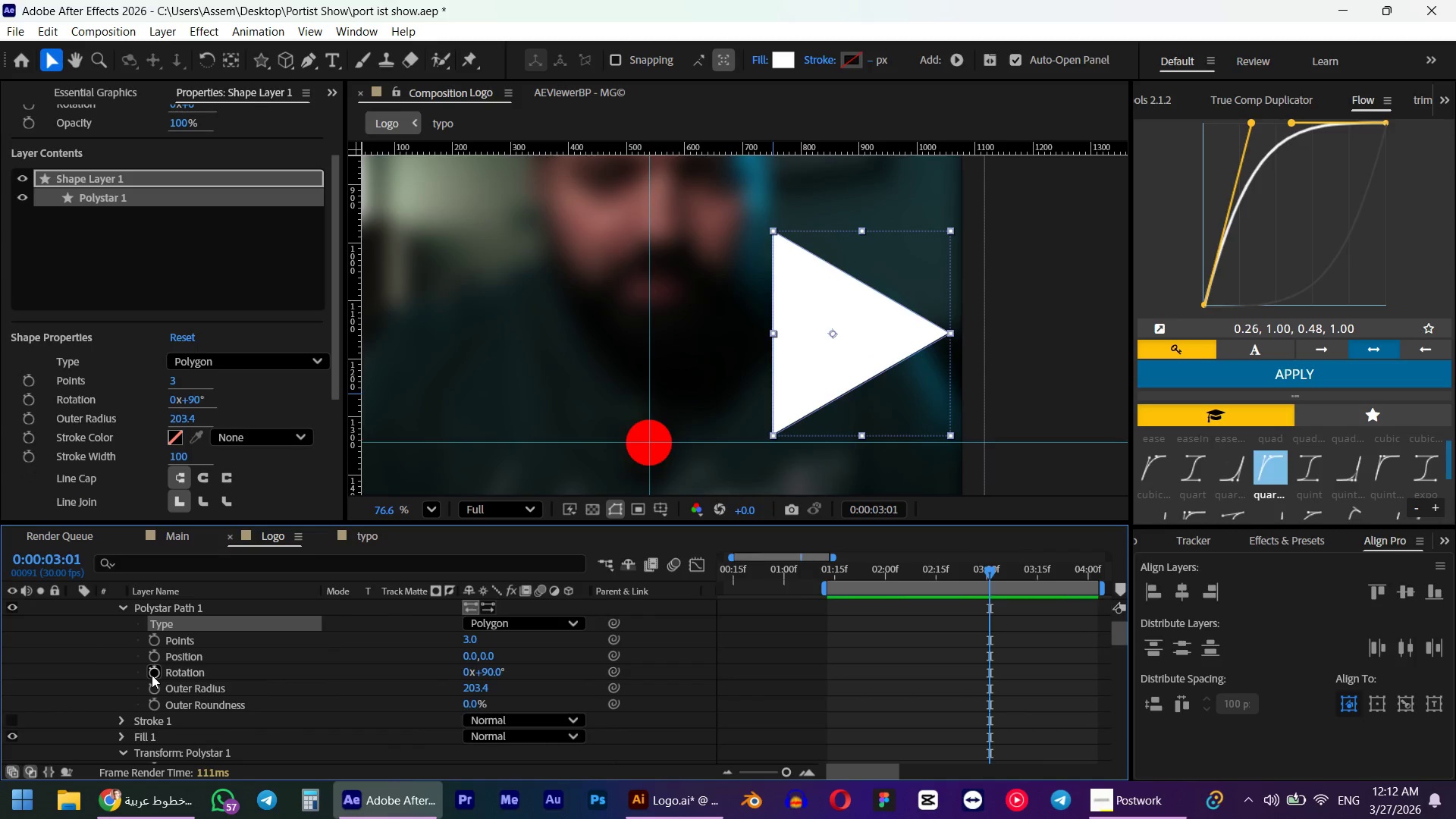 
scroll: coordinate [152, 675], scroll_direction: up, amount: 1.0
 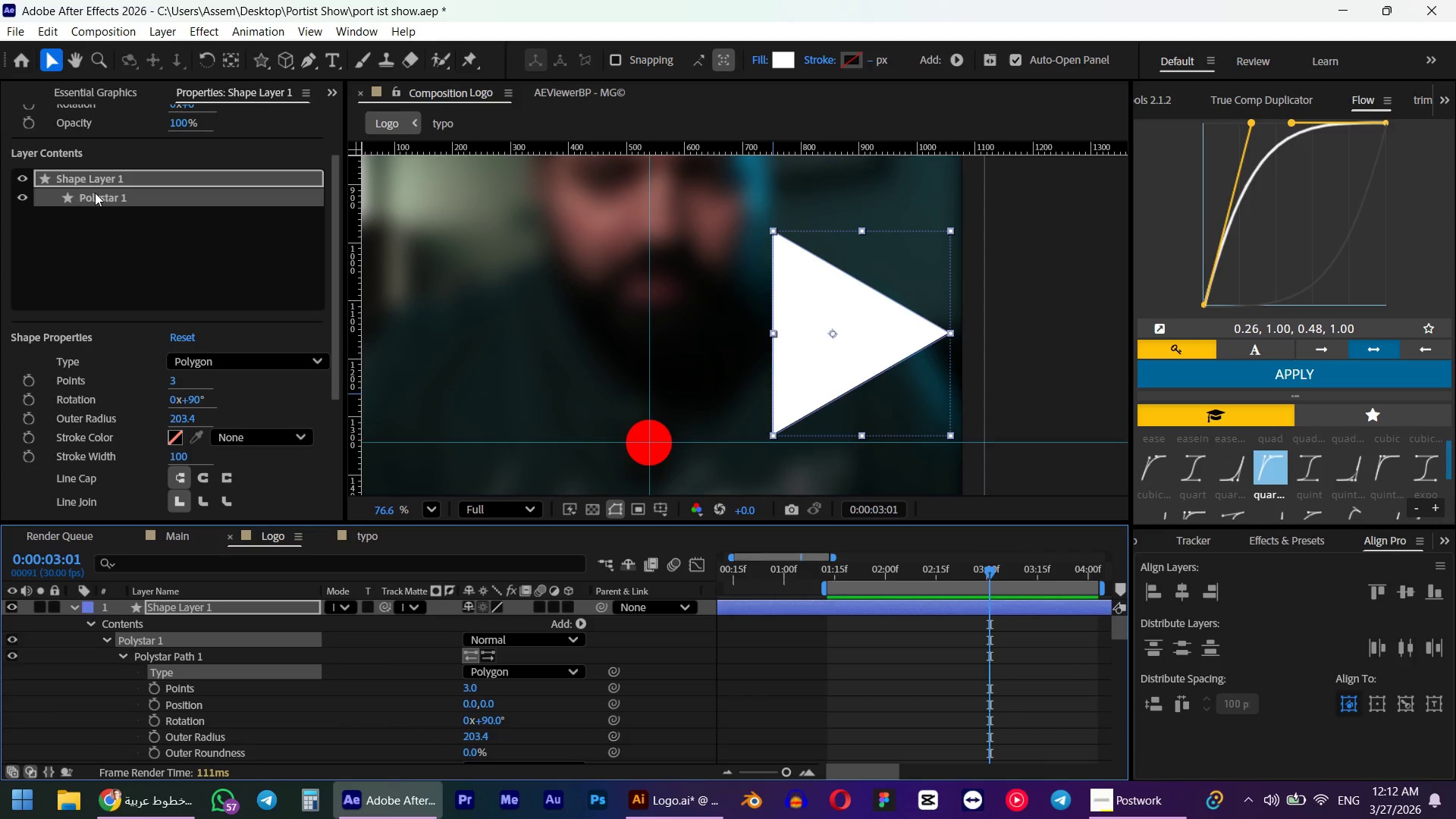 
double_click([95, 193])
 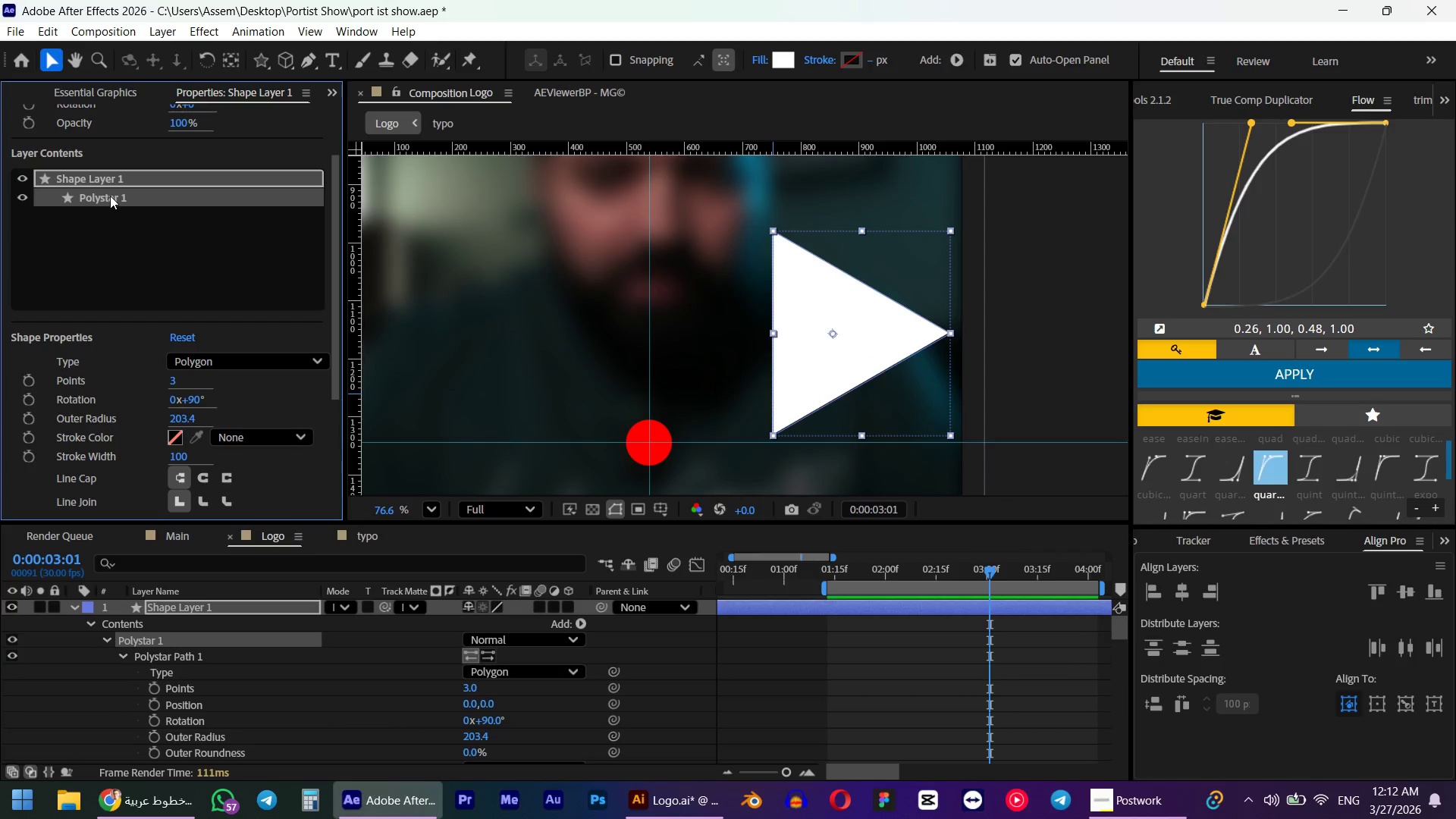 
double_click([110, 196])
 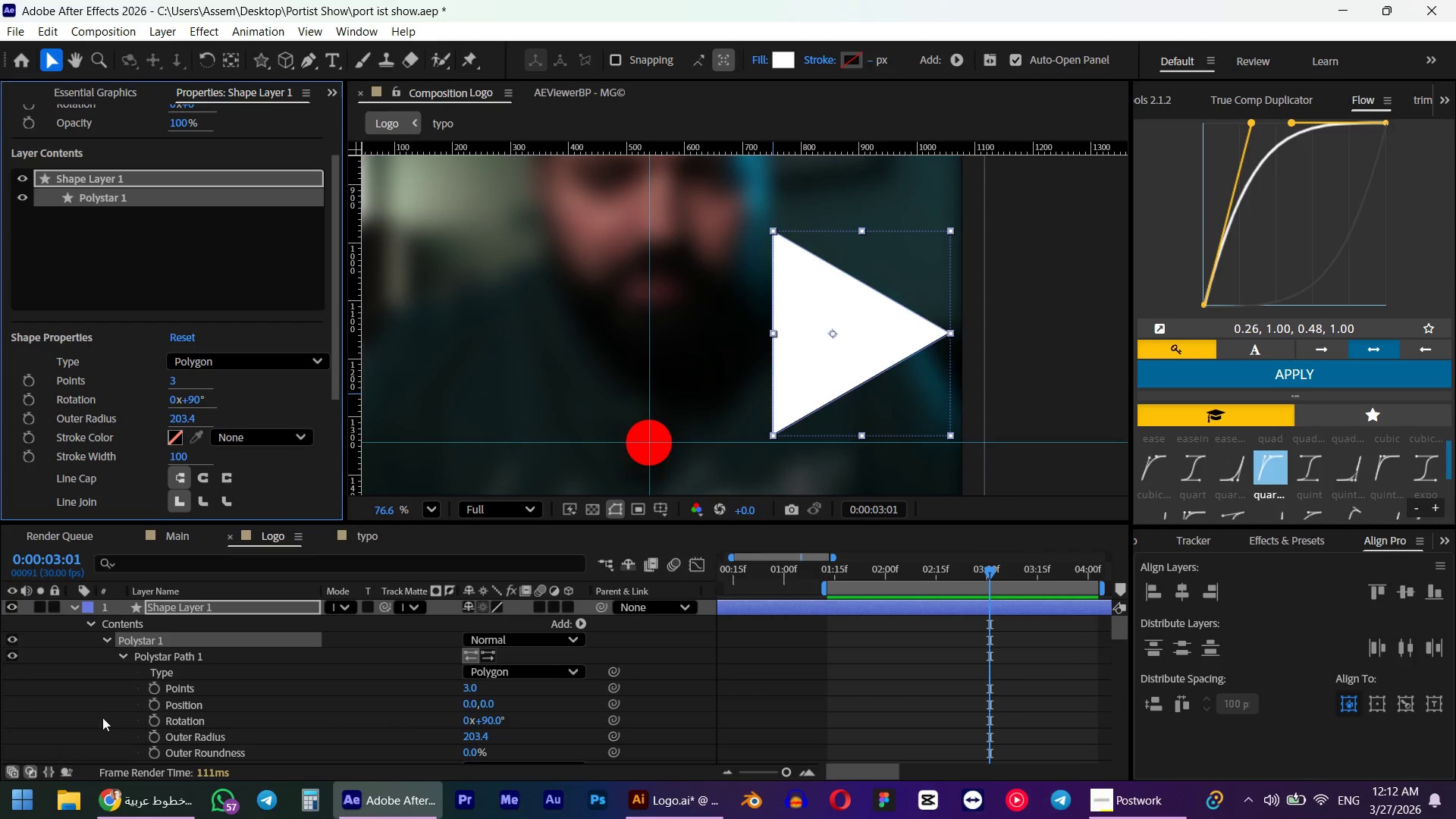 
scroll: coordinate [109, 715], scroll_direction: down, amount: 3.0
 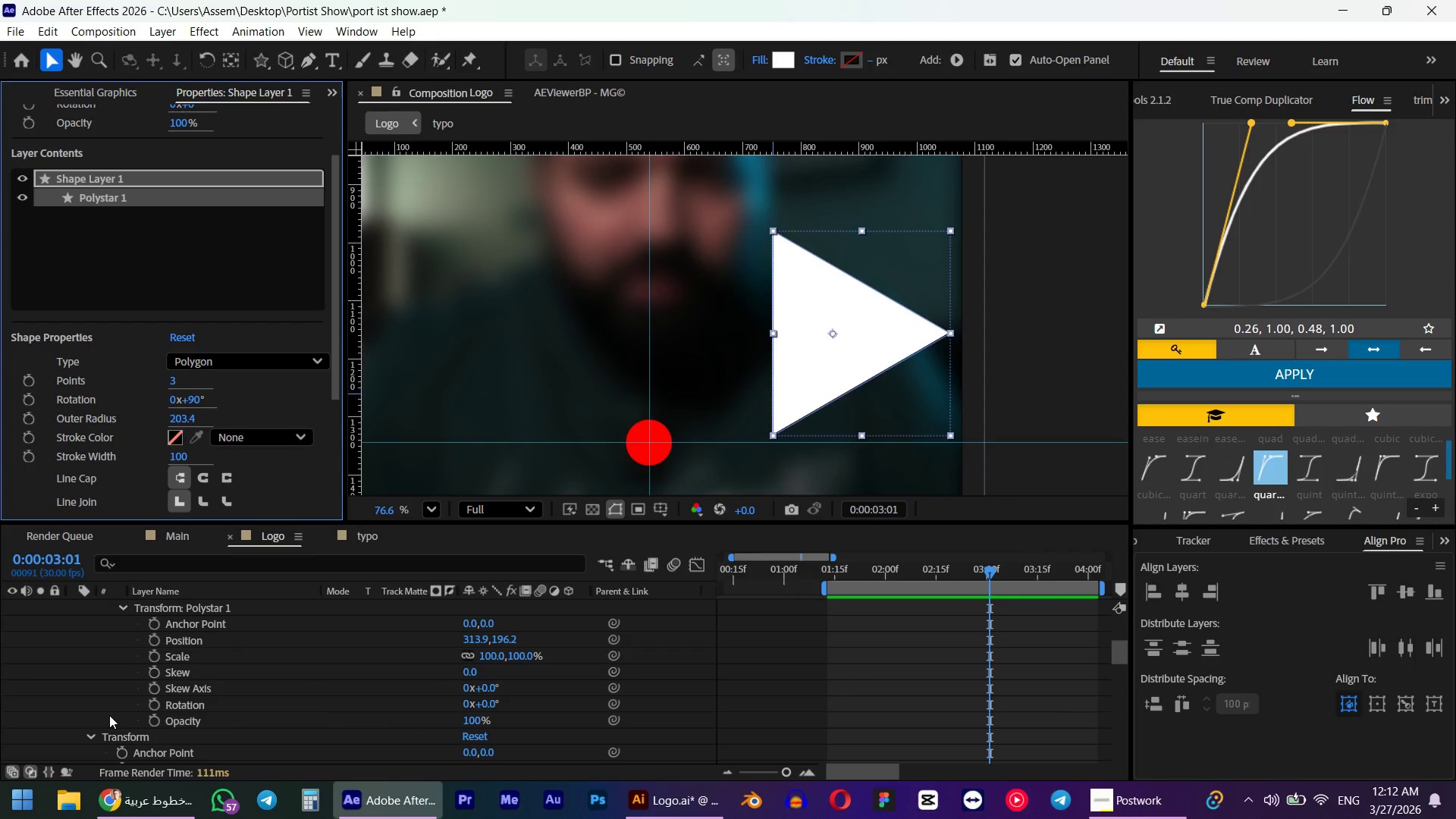 
scroll: coordinate [109, 715], scroll_direction: up, amount: 1.0
 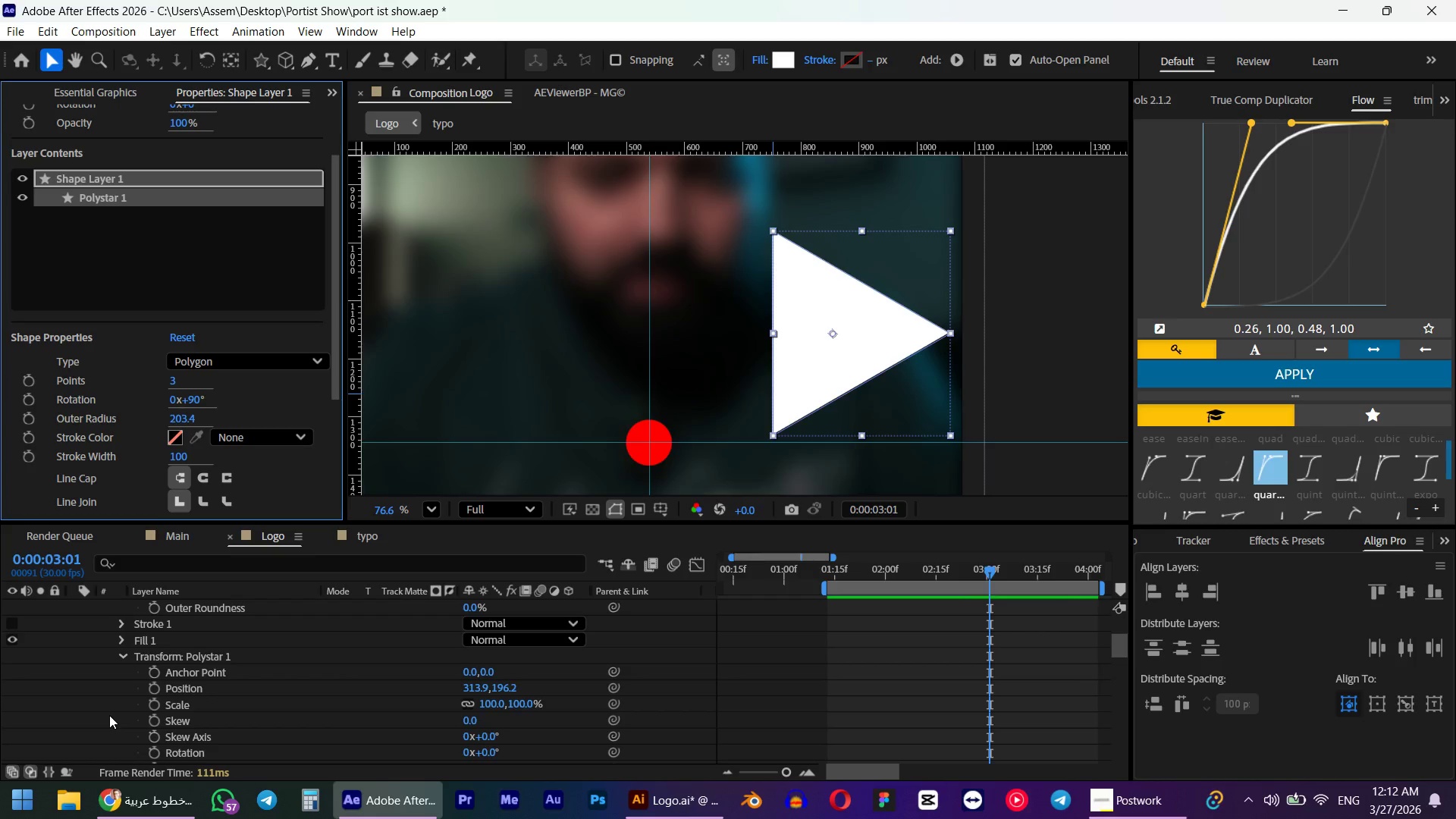 
scroll: coordinate [109, 715], scroll_direction: down, amount: 1.0
 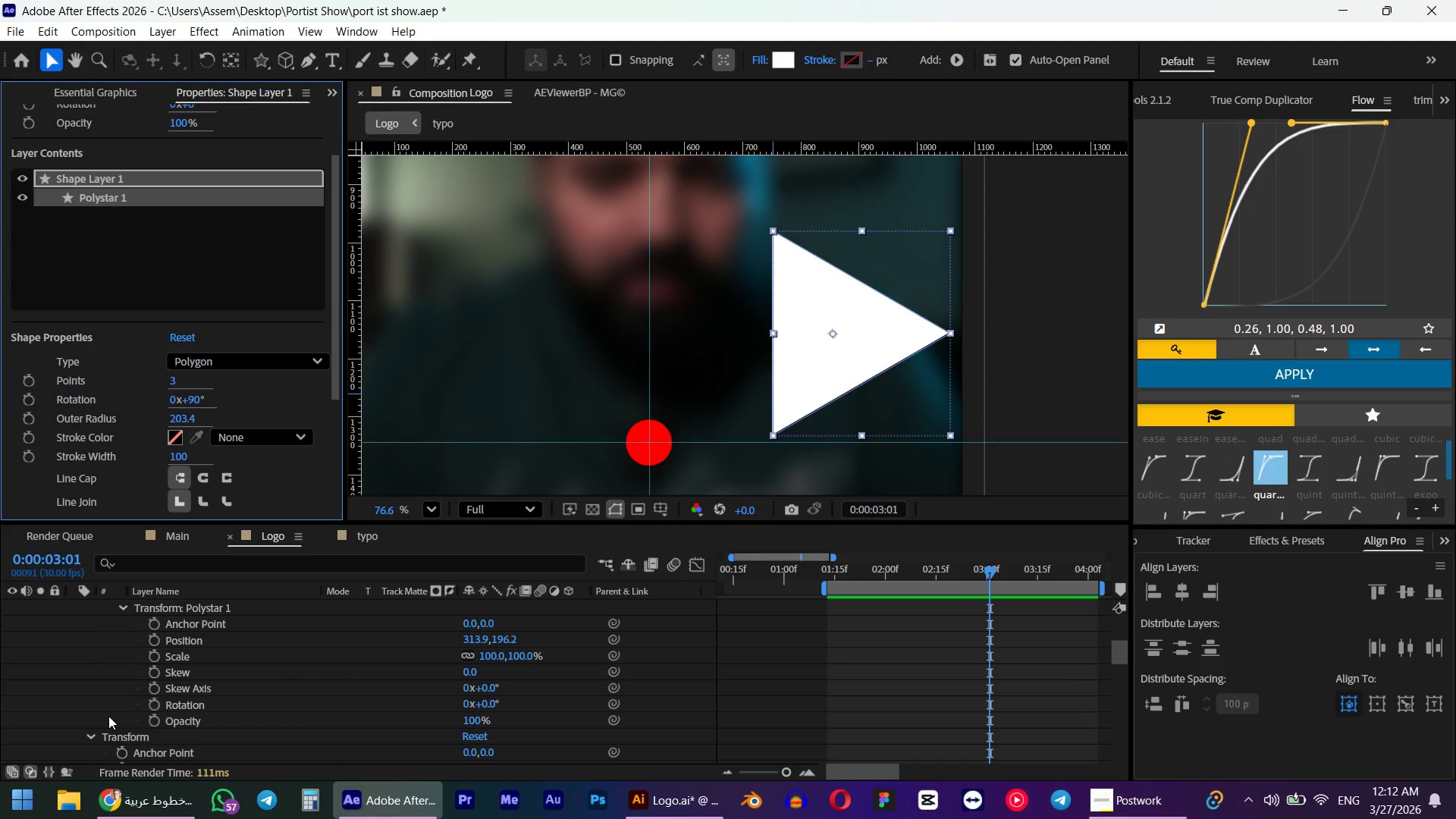 
scroll: coordinate [108, 716], scroll_direction: none, amount: 0.0
 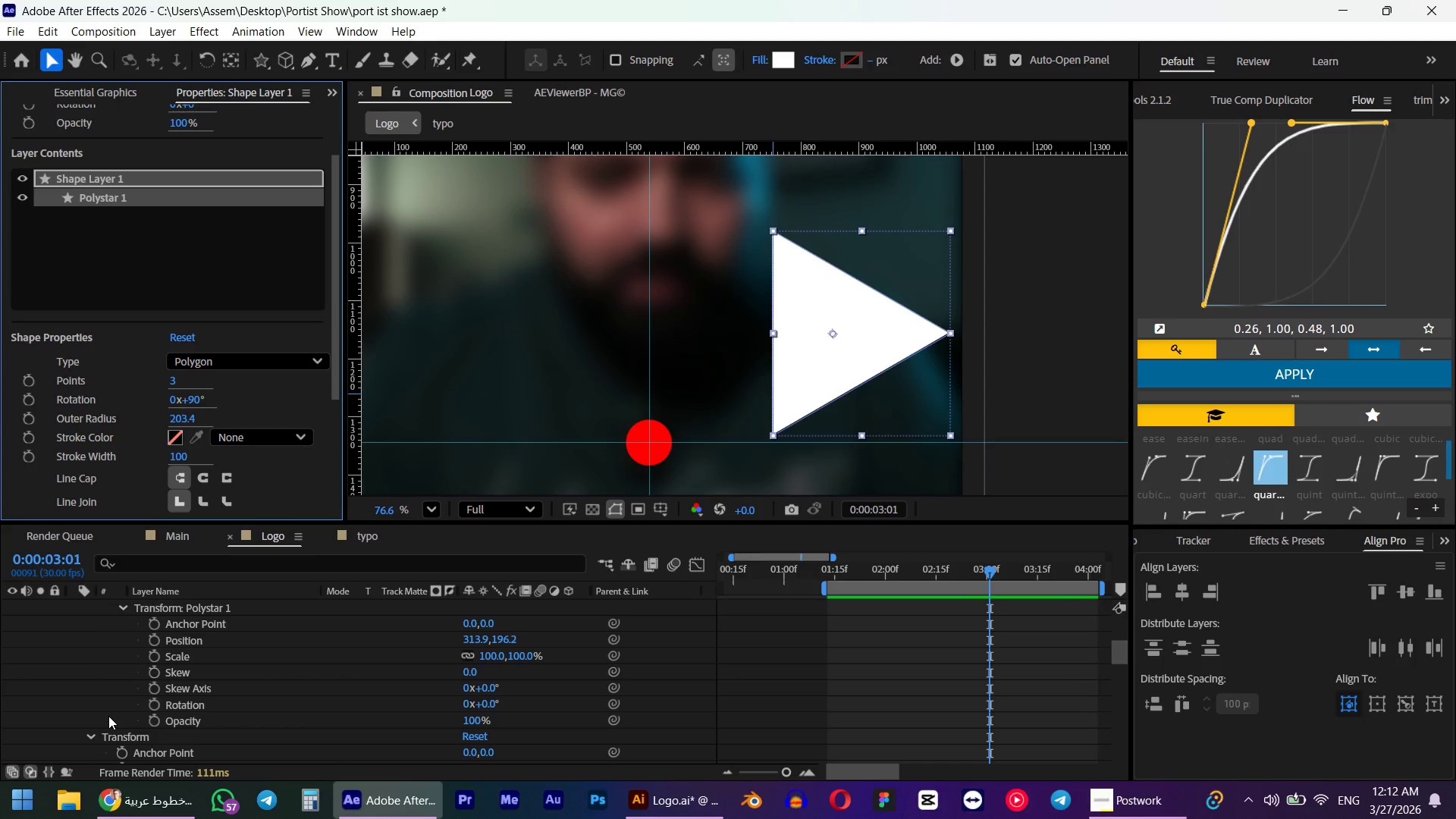 
scroll: coordinate [108, 716], scroll_direction: down, amount: 2.0
 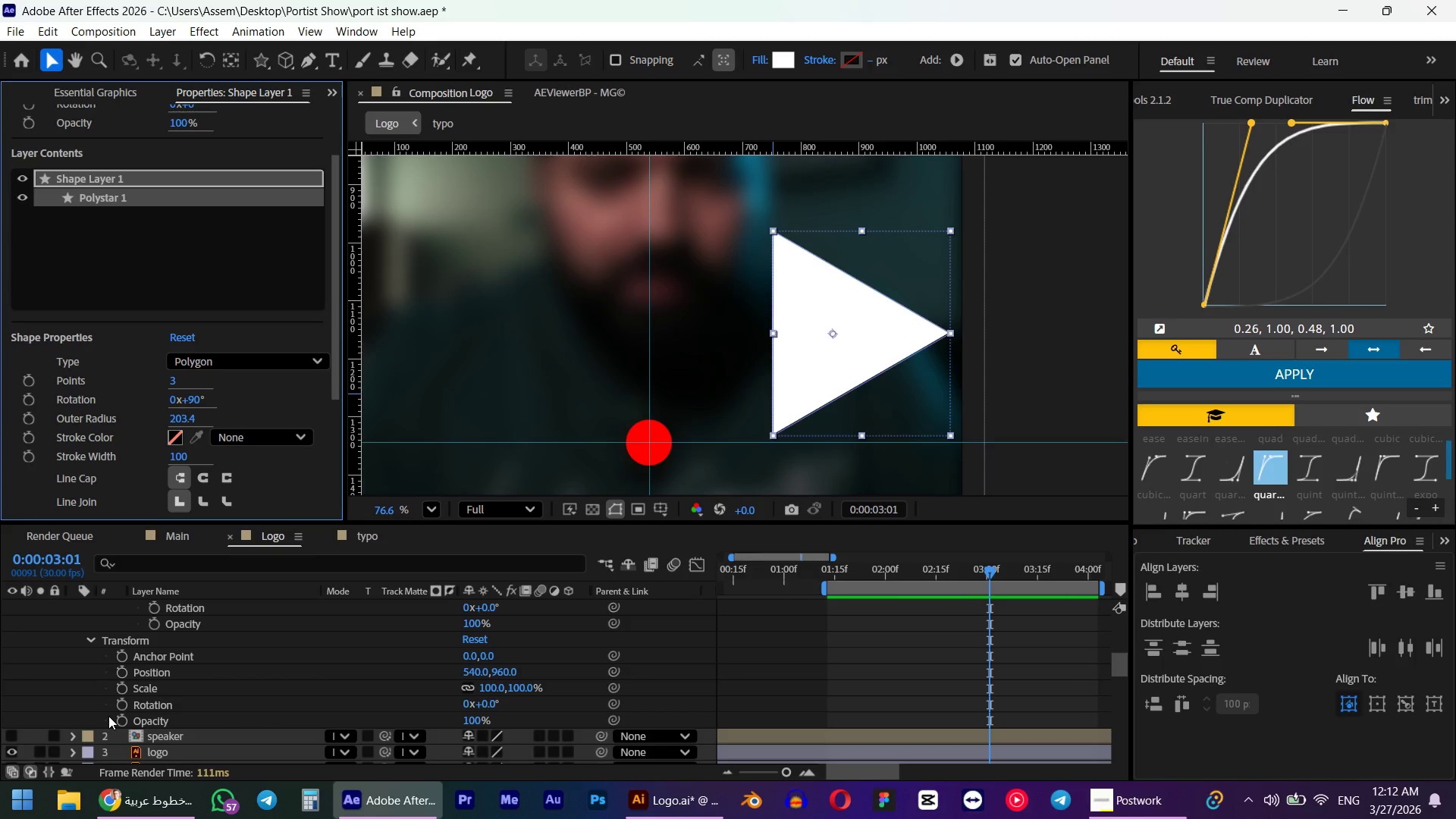 
scroll: coordinate [115, 711], scroll_direction: up, amount: 9.0
 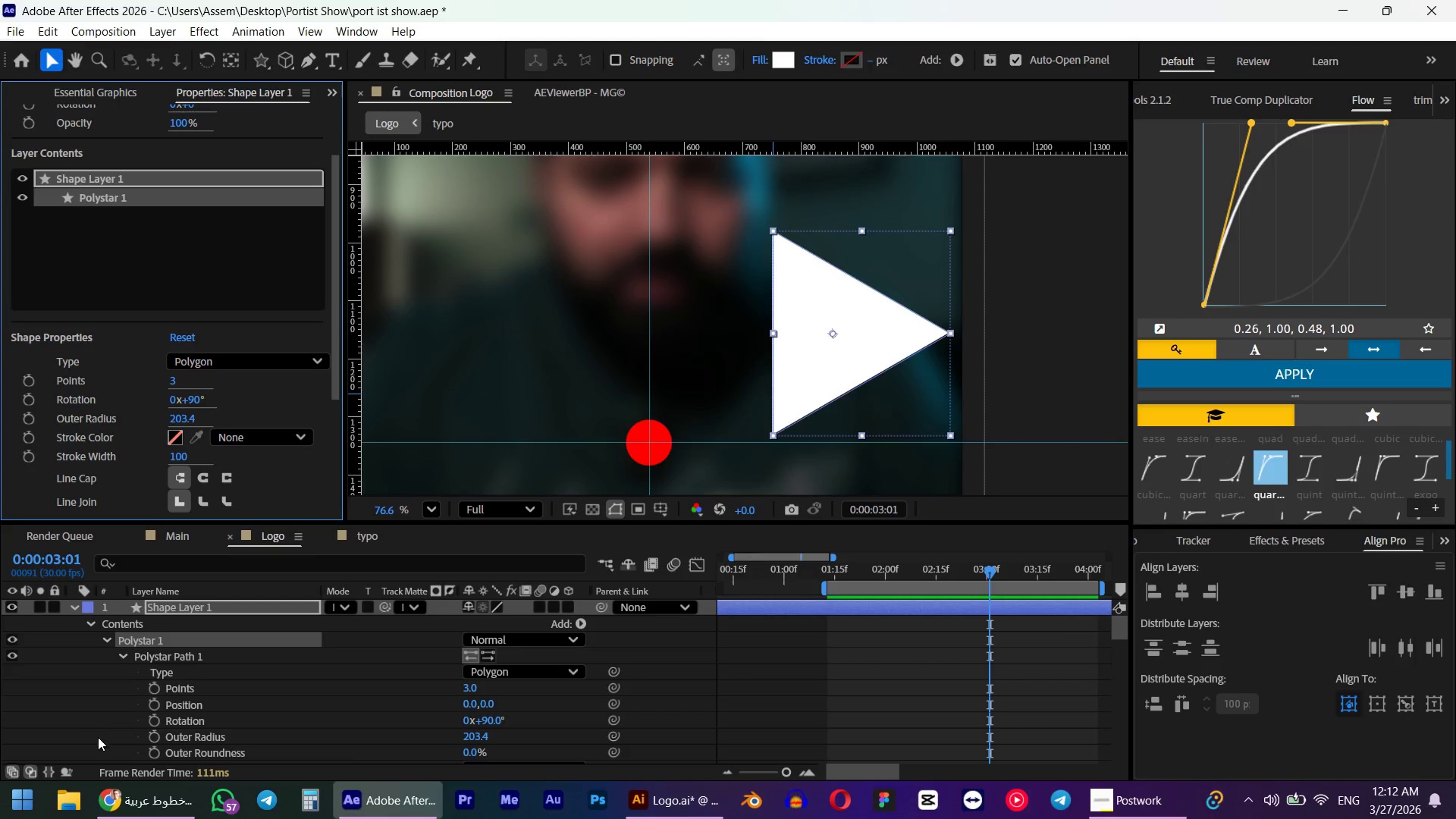 
wait(7.16)
 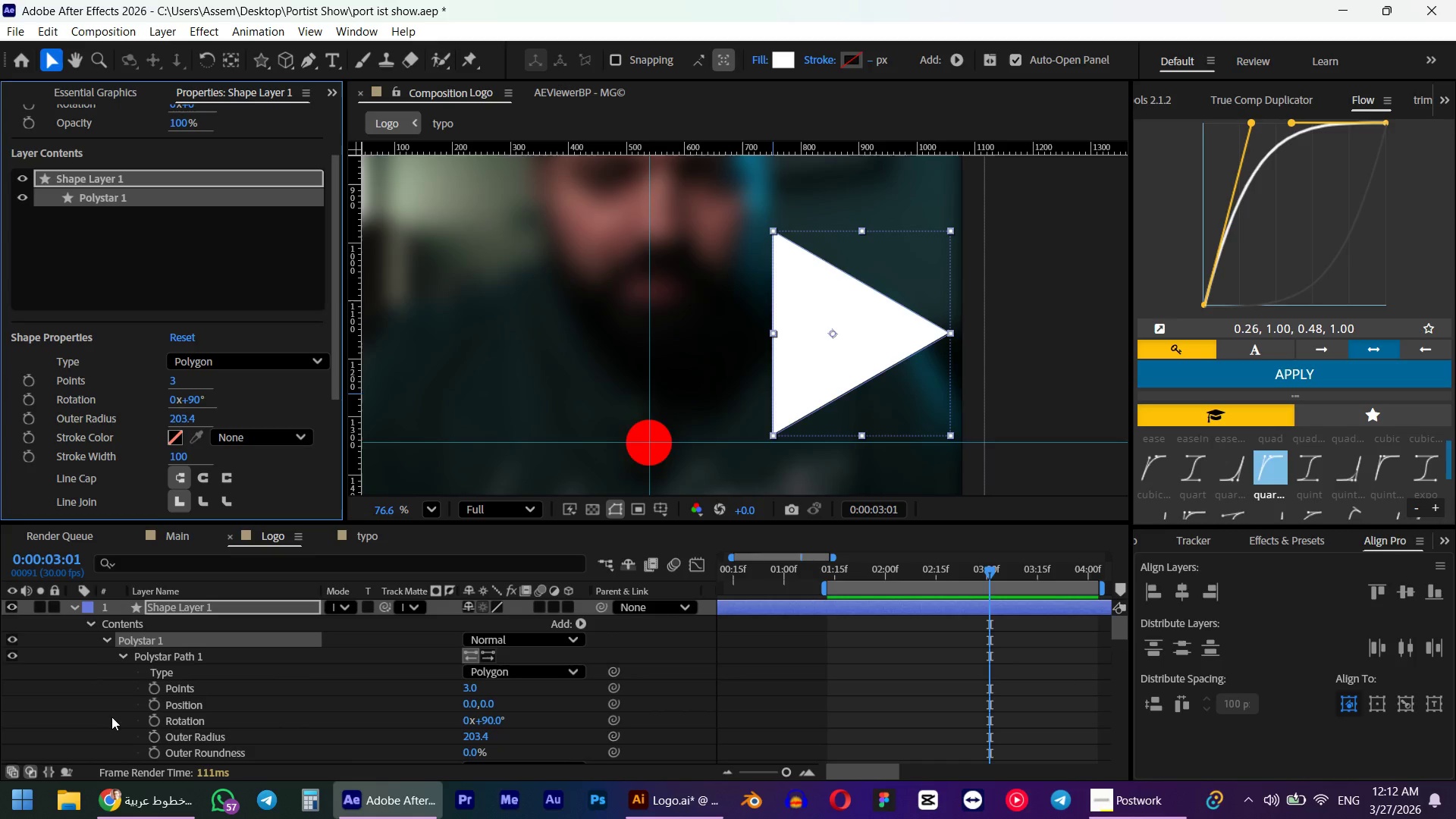 
scroll: coordinate [168, 689], scroll_direction: down, amount: 1.0
 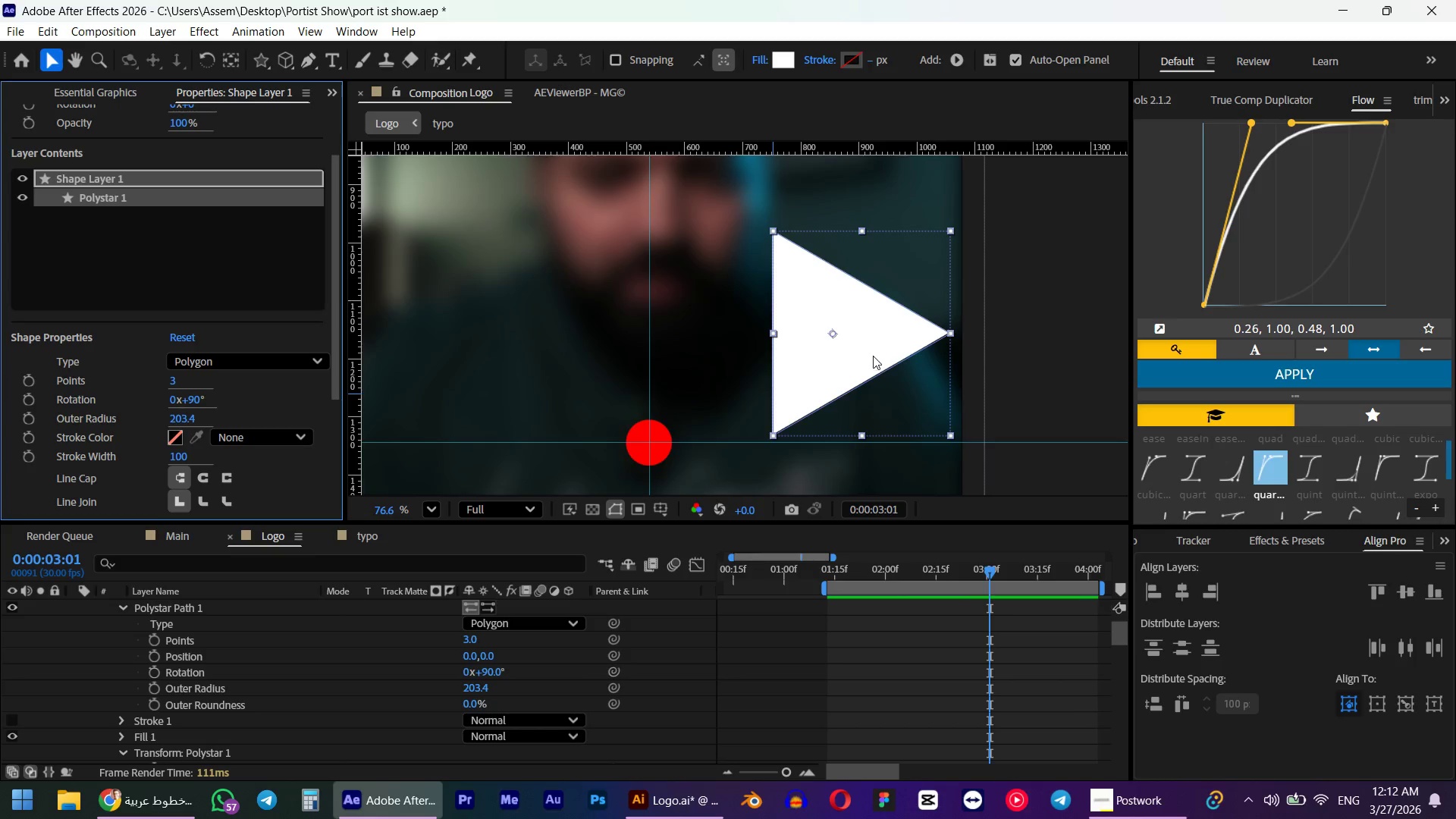 
left_click([873, 356])
 